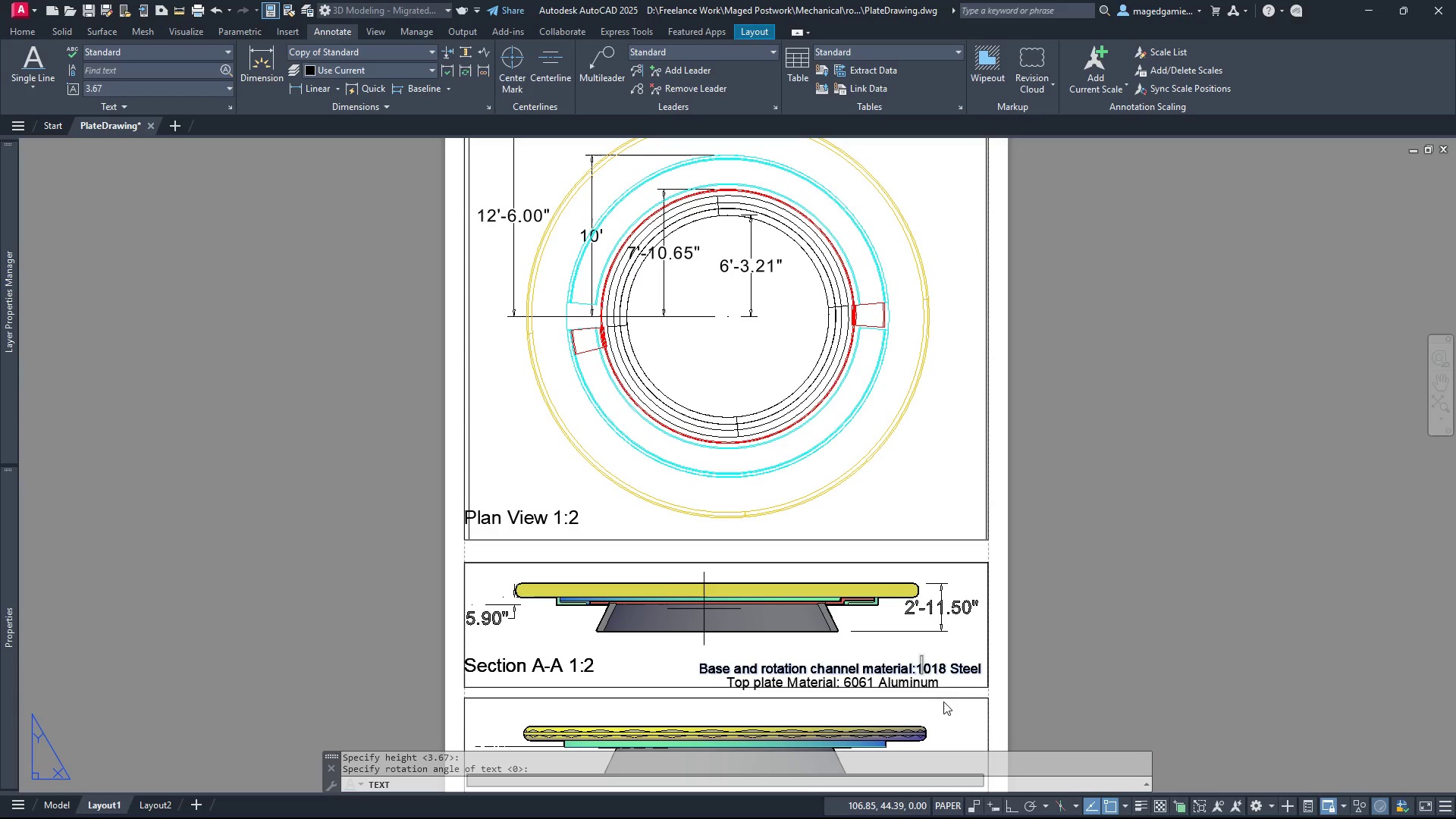 
key(Escape)
 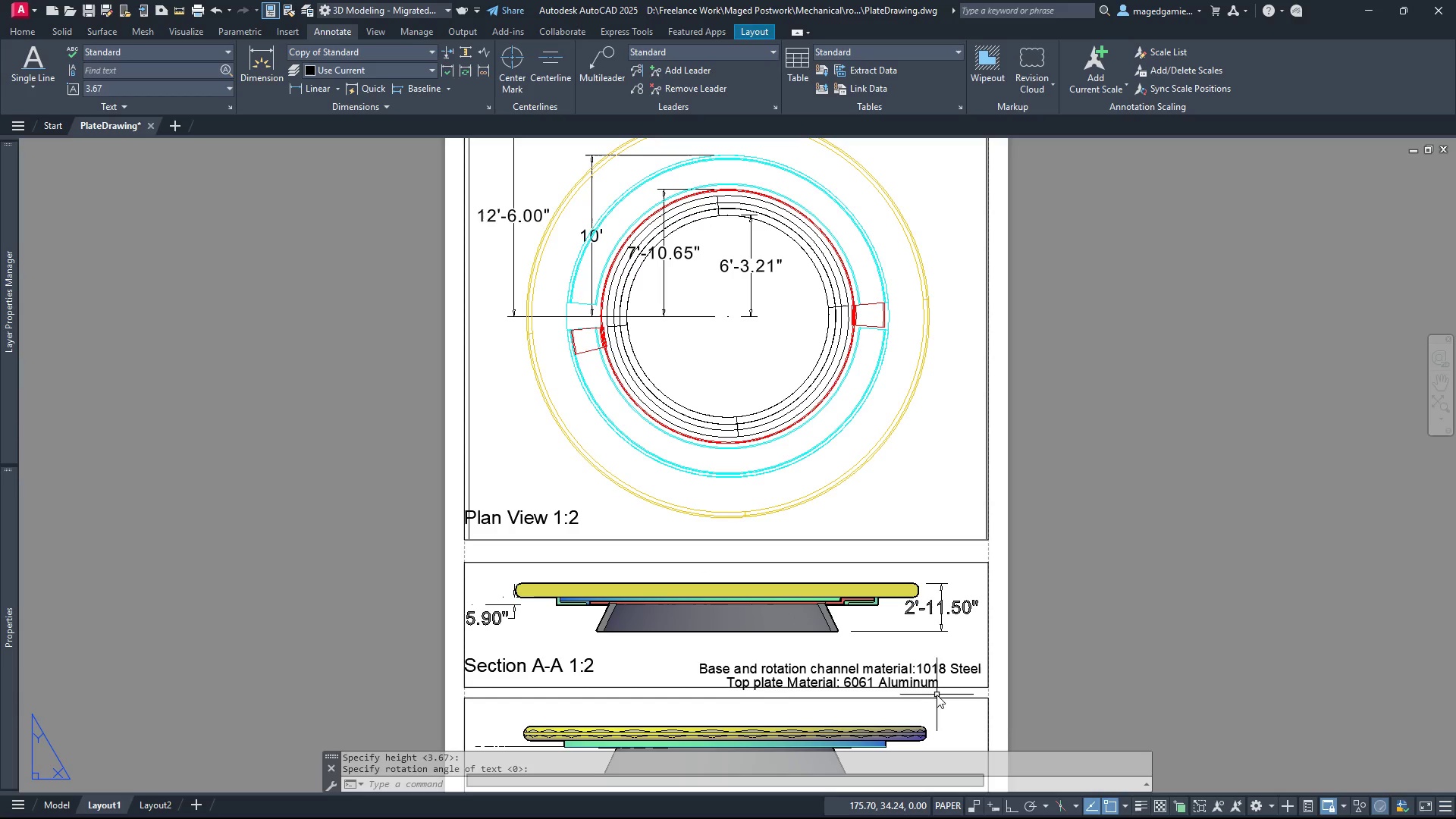 
key(Escape)
 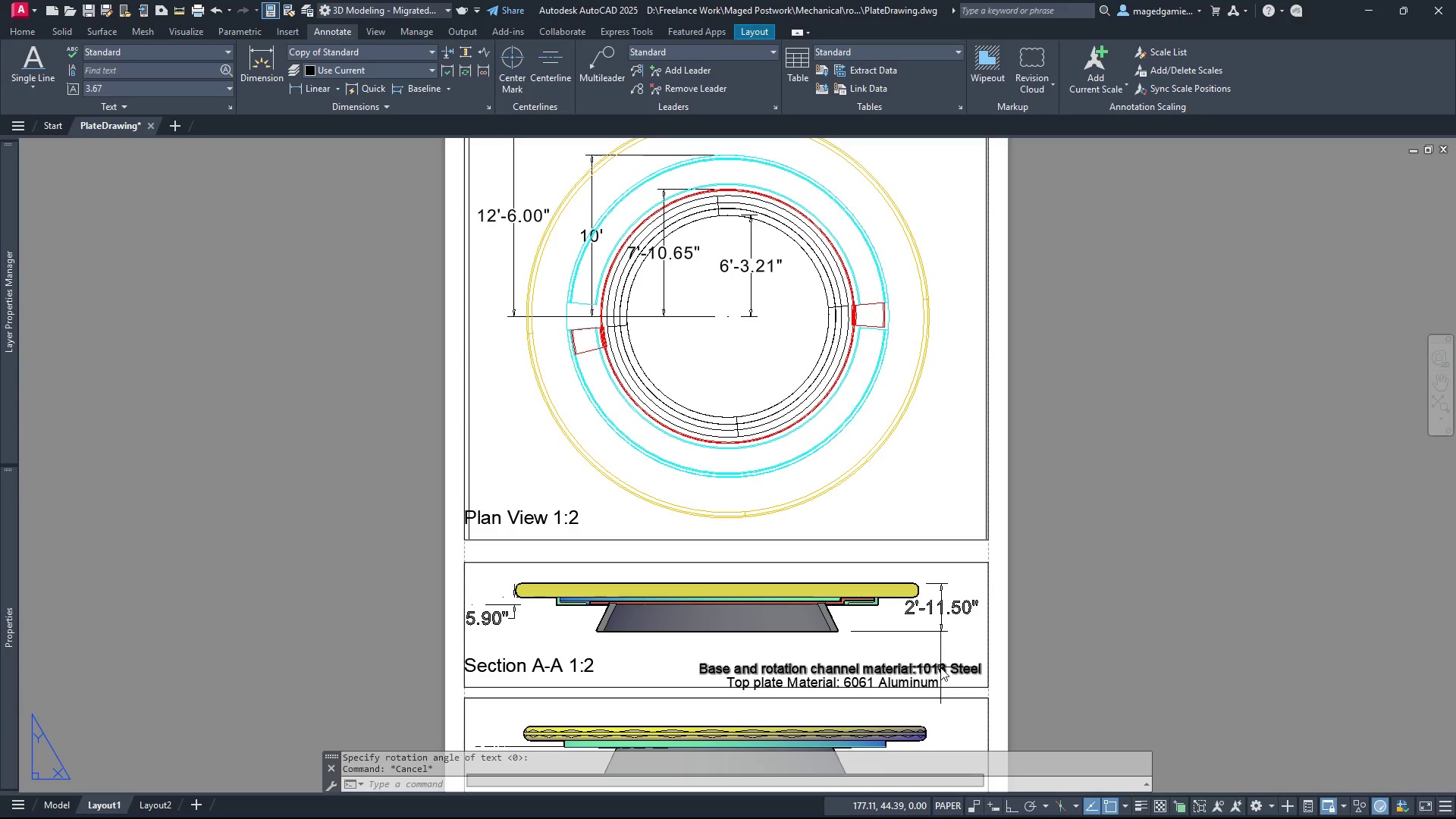 
left_click([940, 667])
 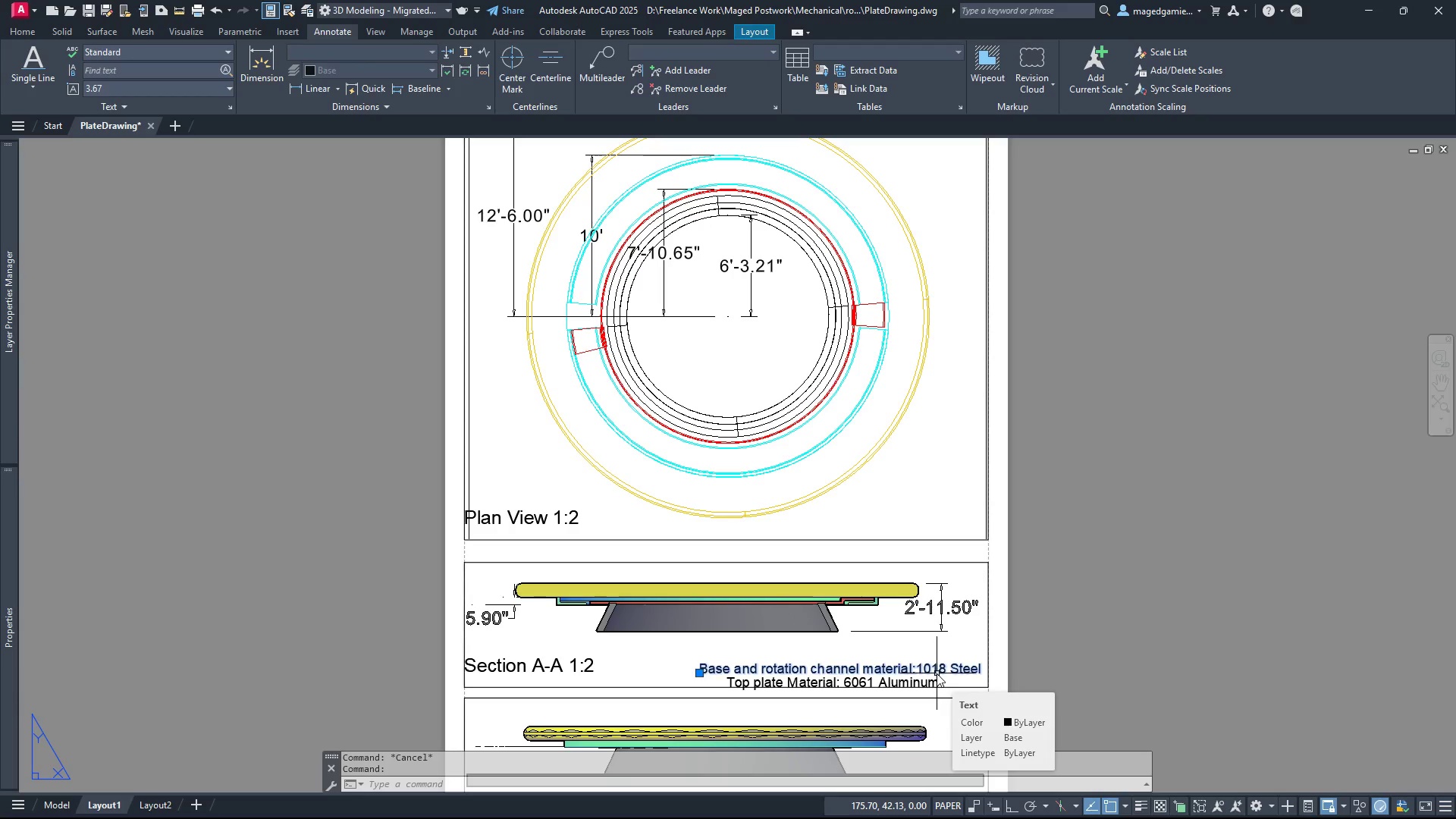 
double_click([937, 673])
 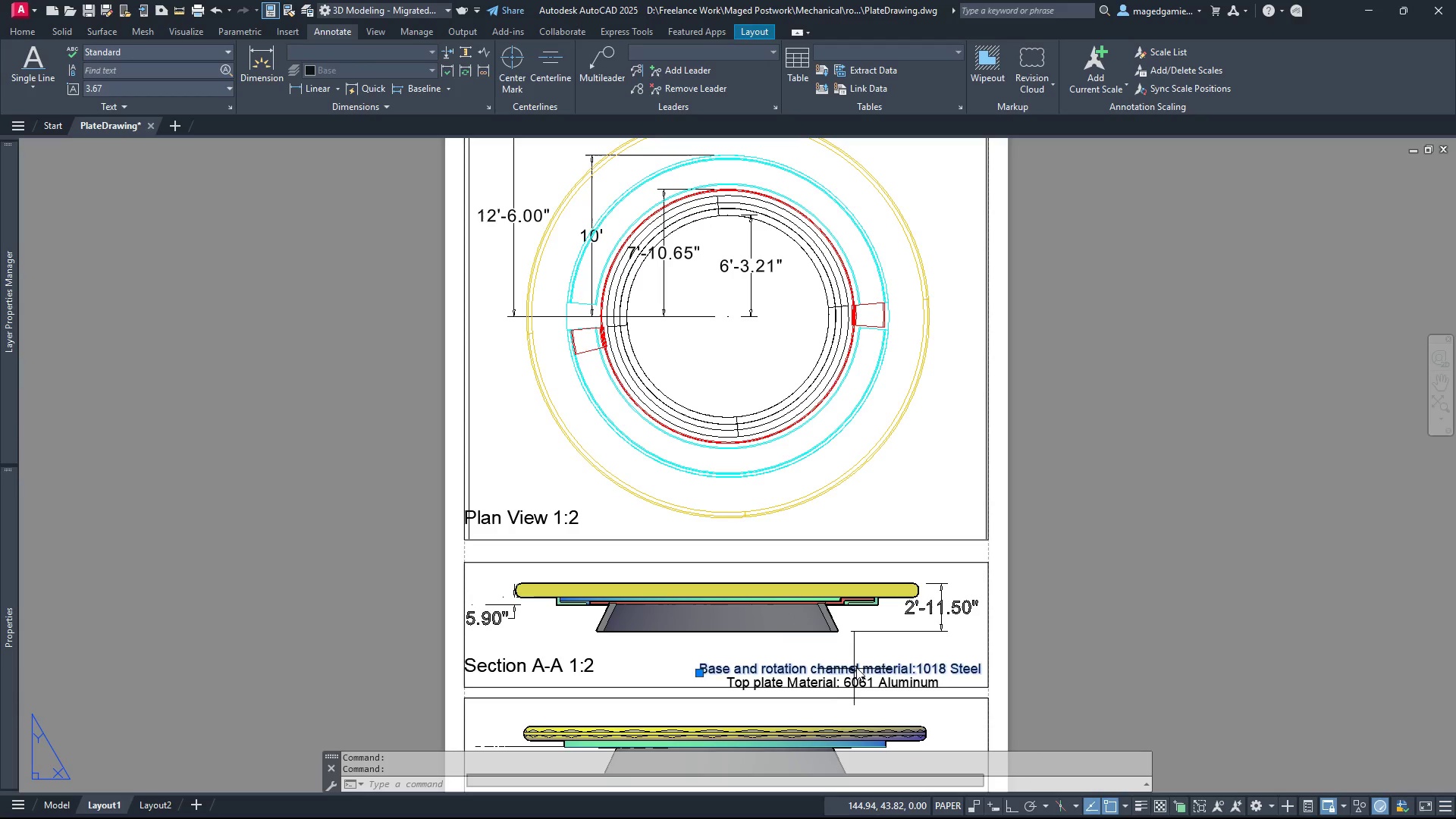 
double_click([858, 667])
 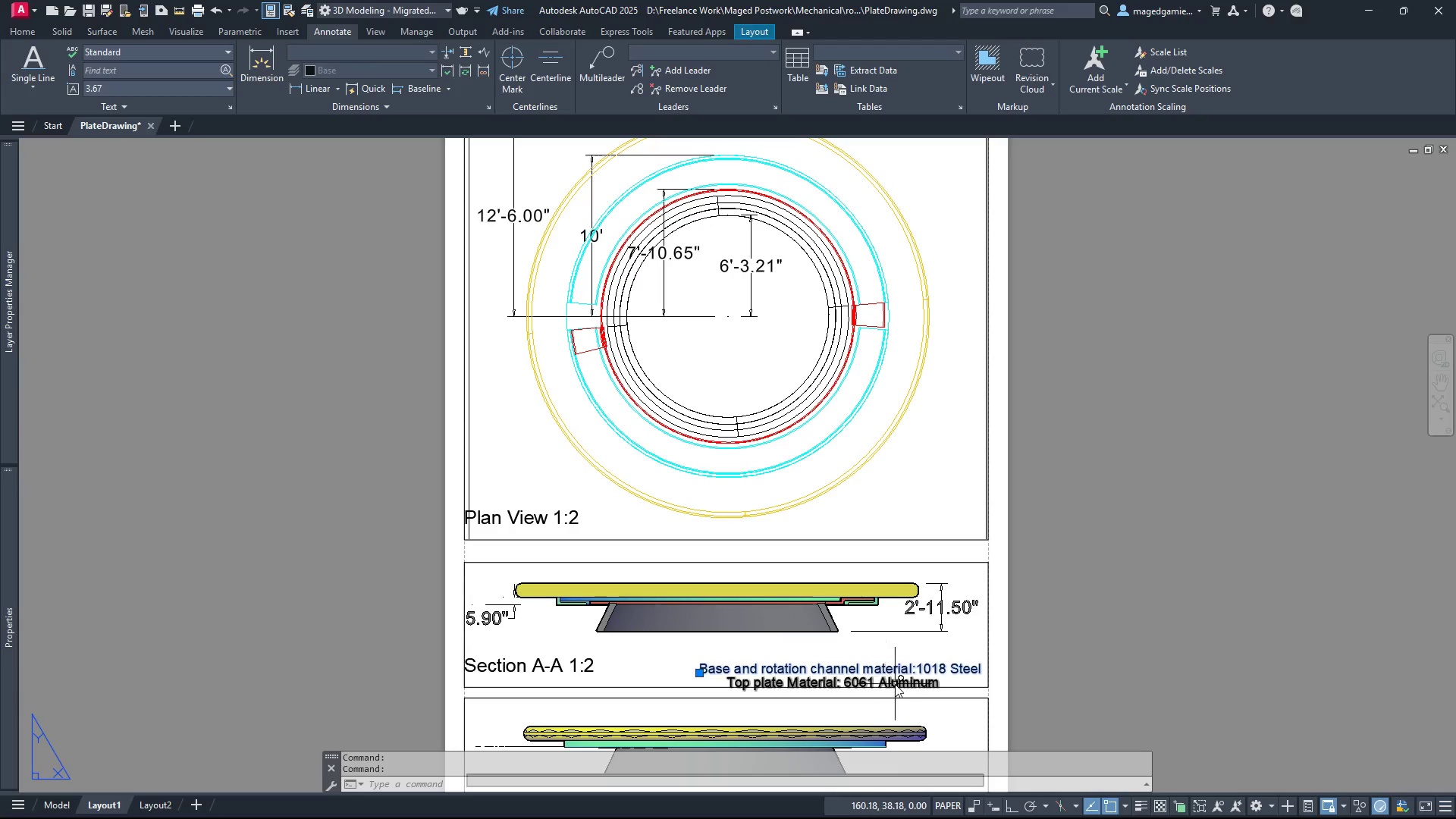 
scroll: coordinate [895, 684], scroll_direction: up, amount: 4.0
 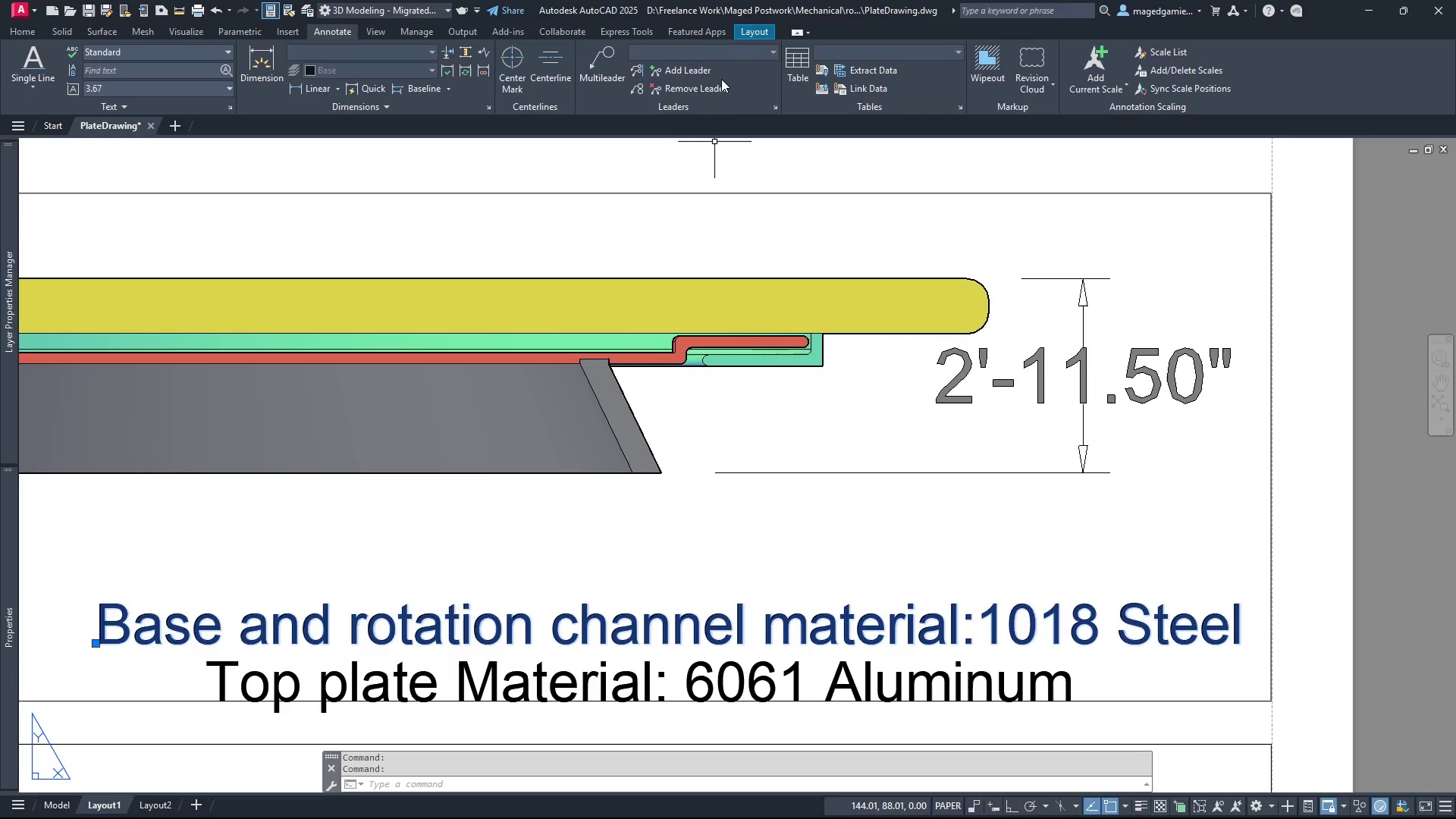 
wait(5.56)
 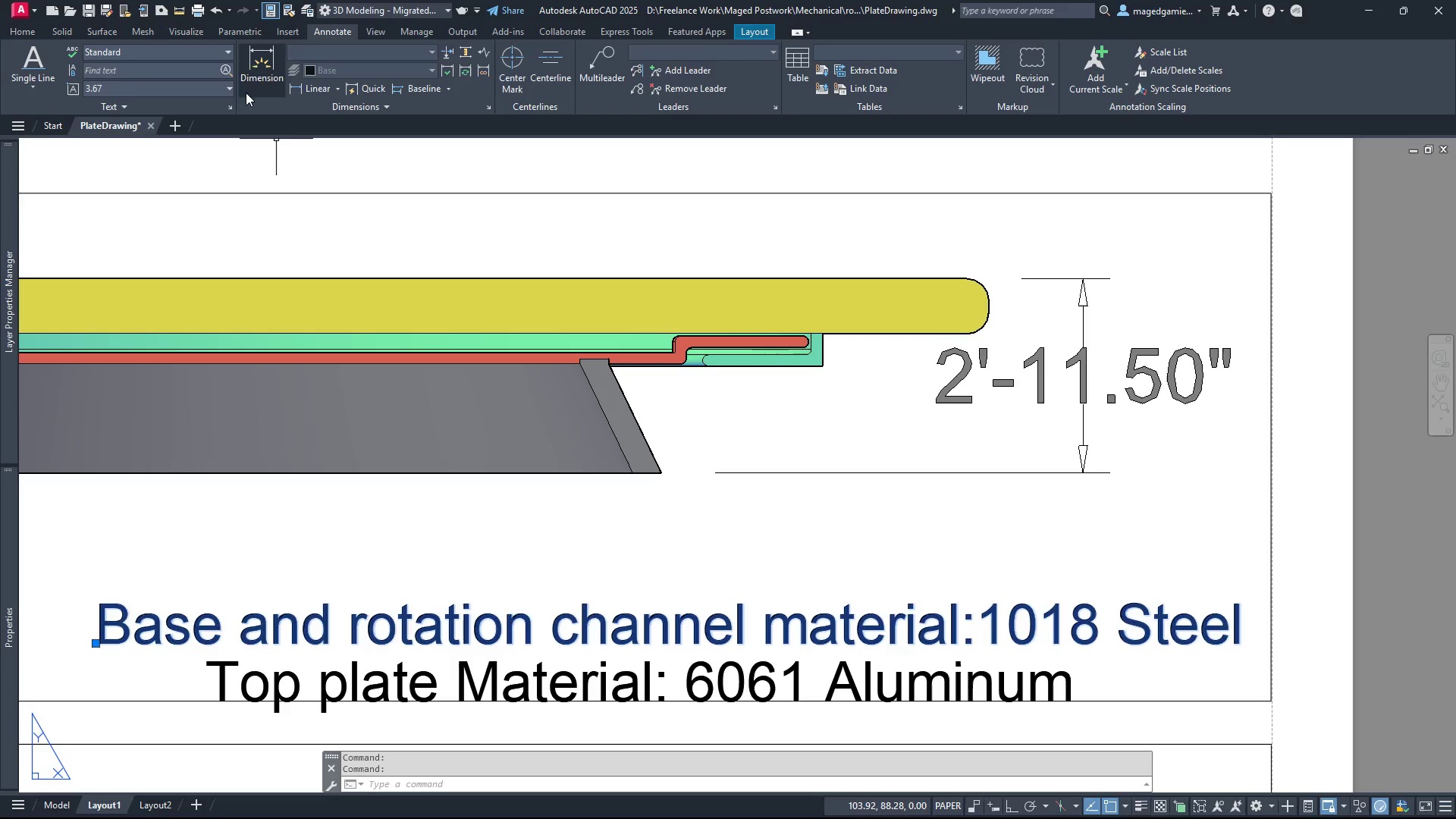 
left_click([769, 54])
 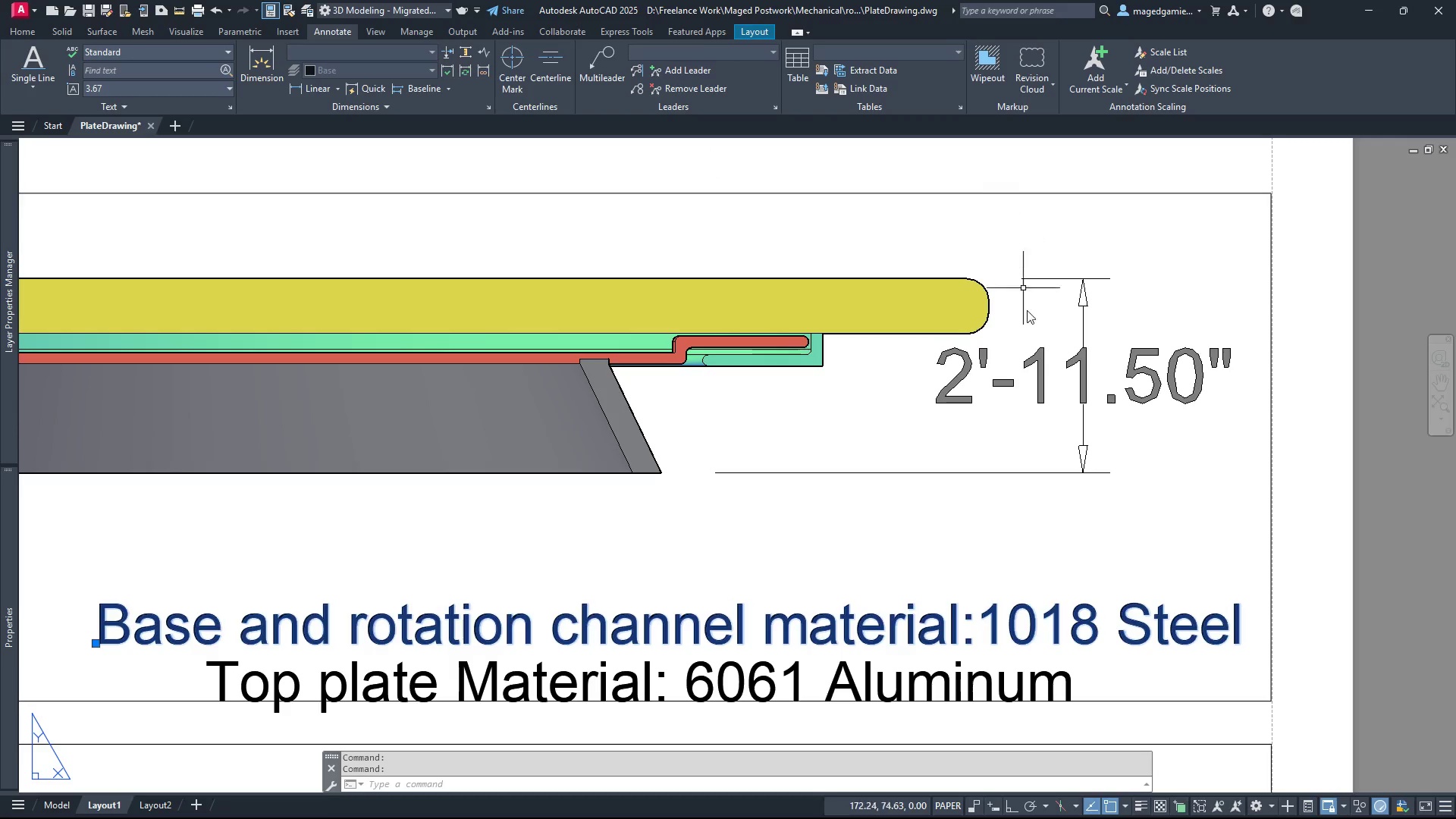 
key(Escape)
 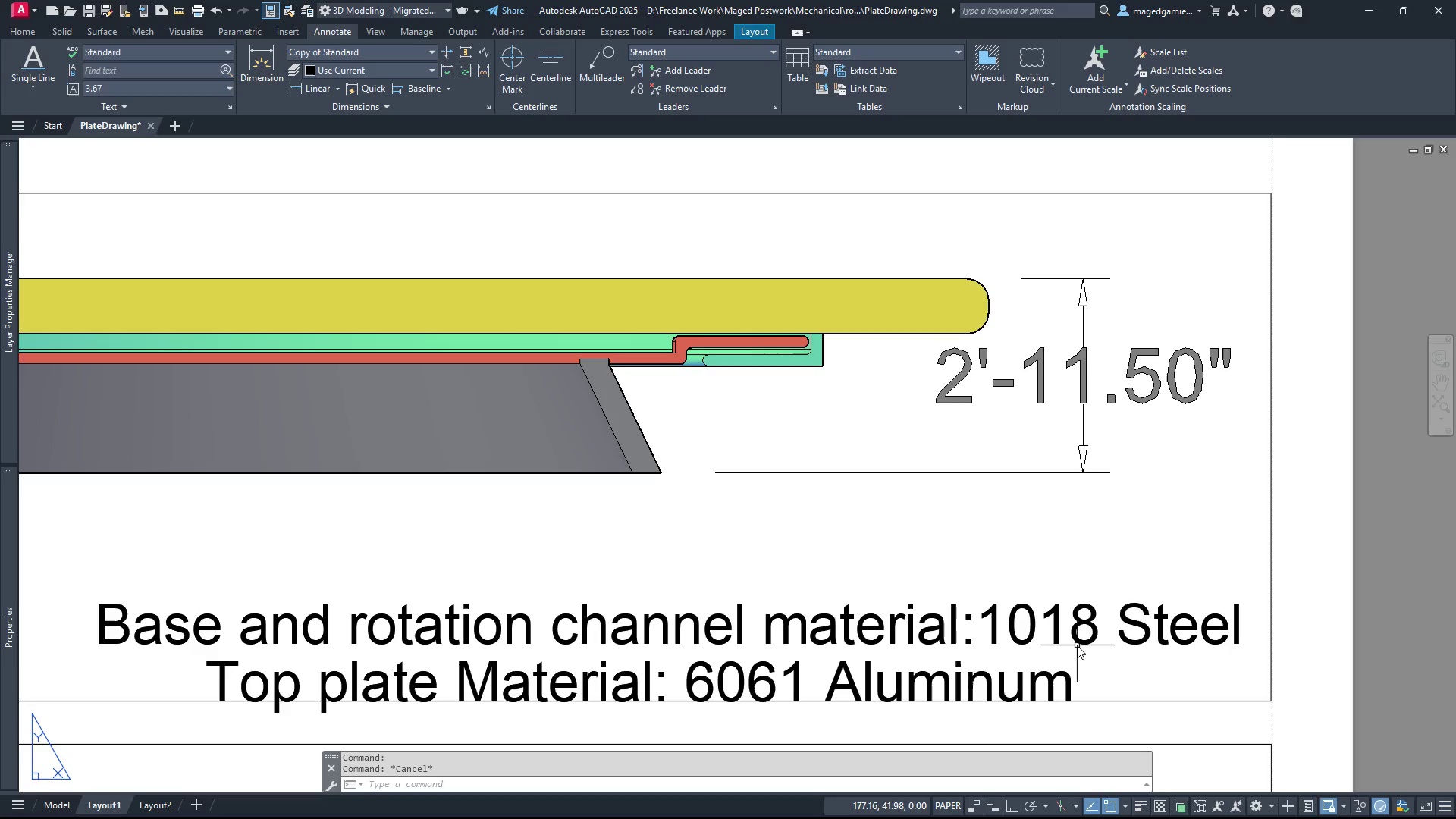 
left_click([1077, 642])
 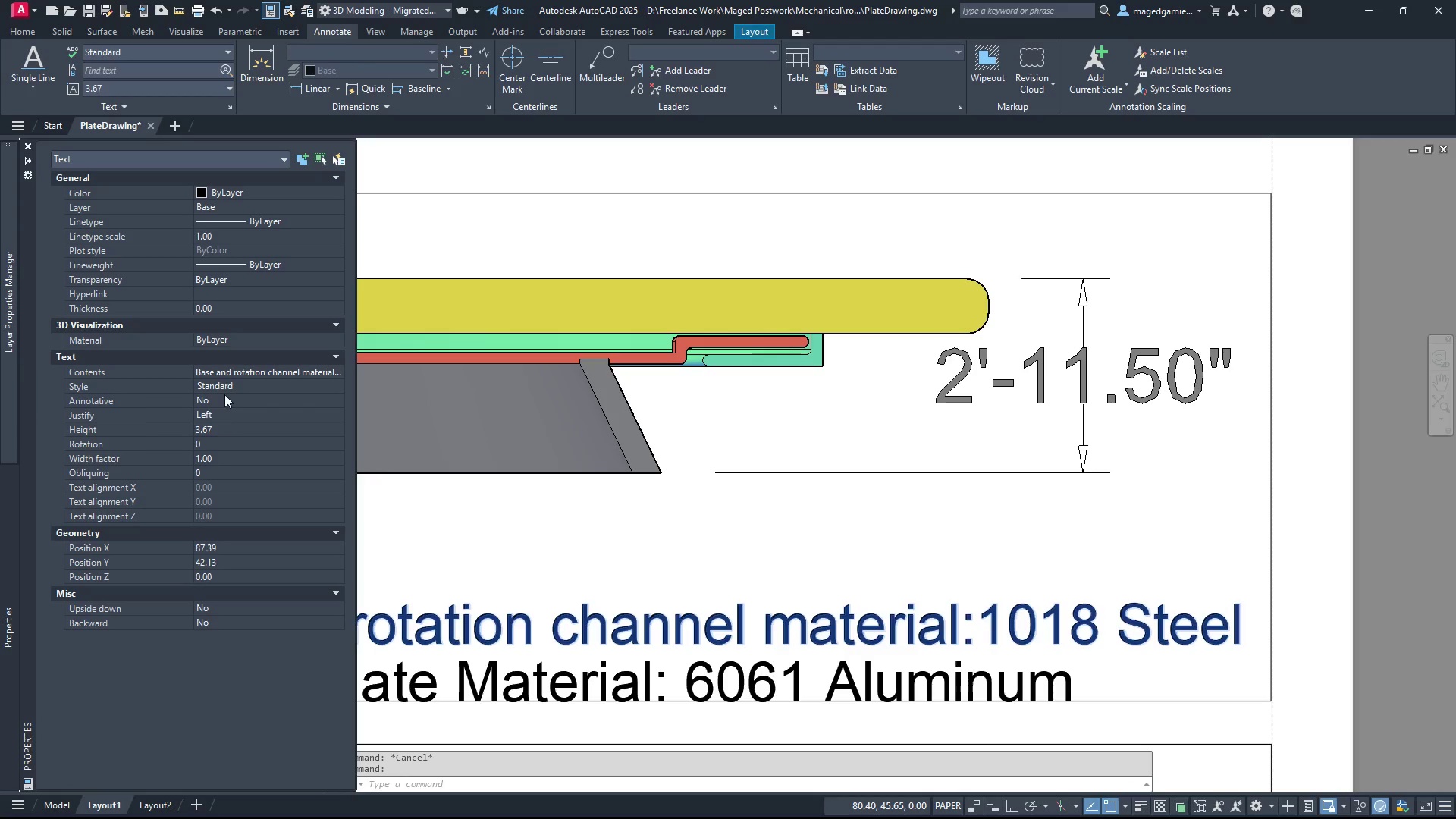 
left_click([278, 372])
 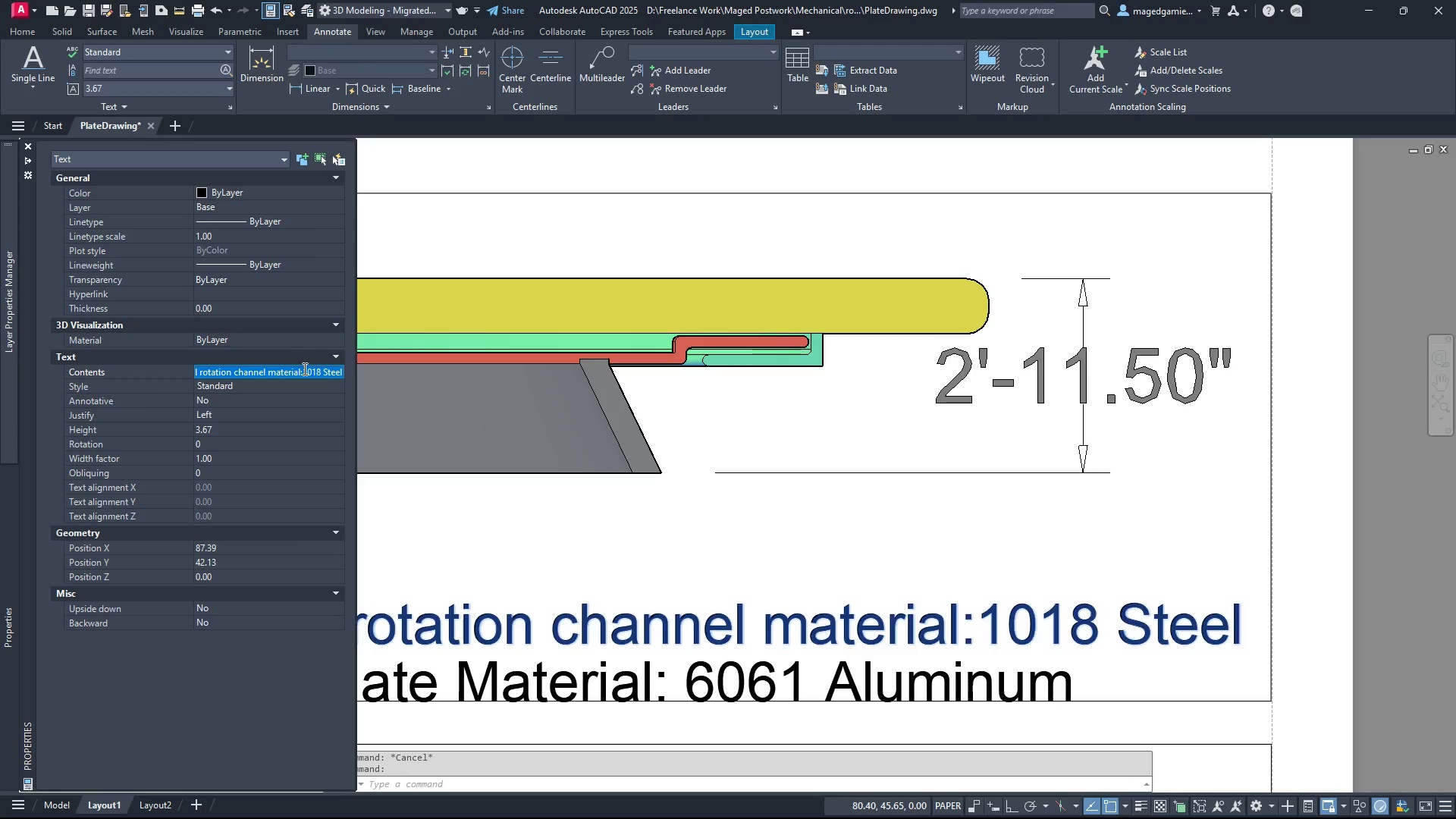 
left_click([303, 369])
 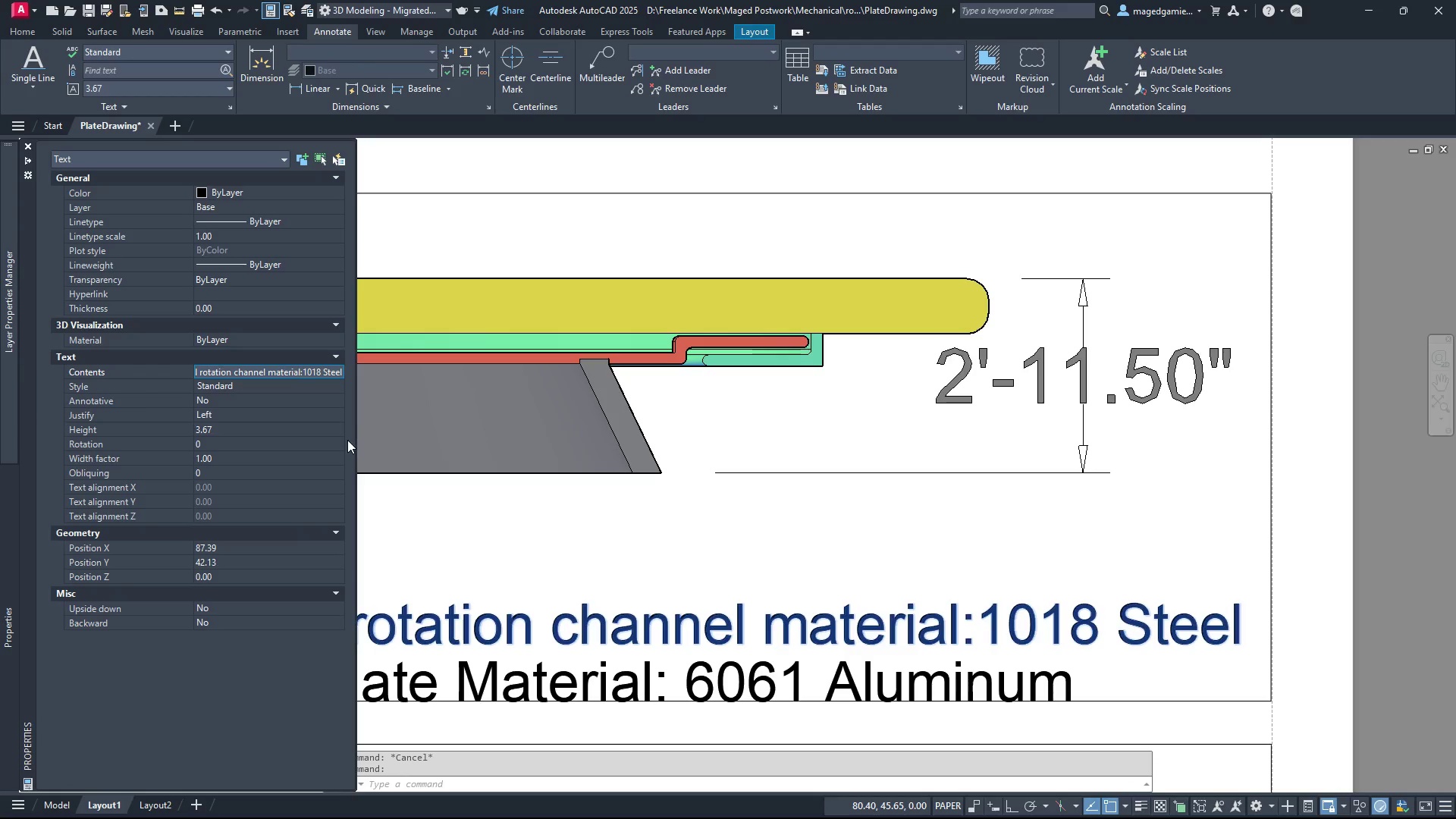 
key(Space)
 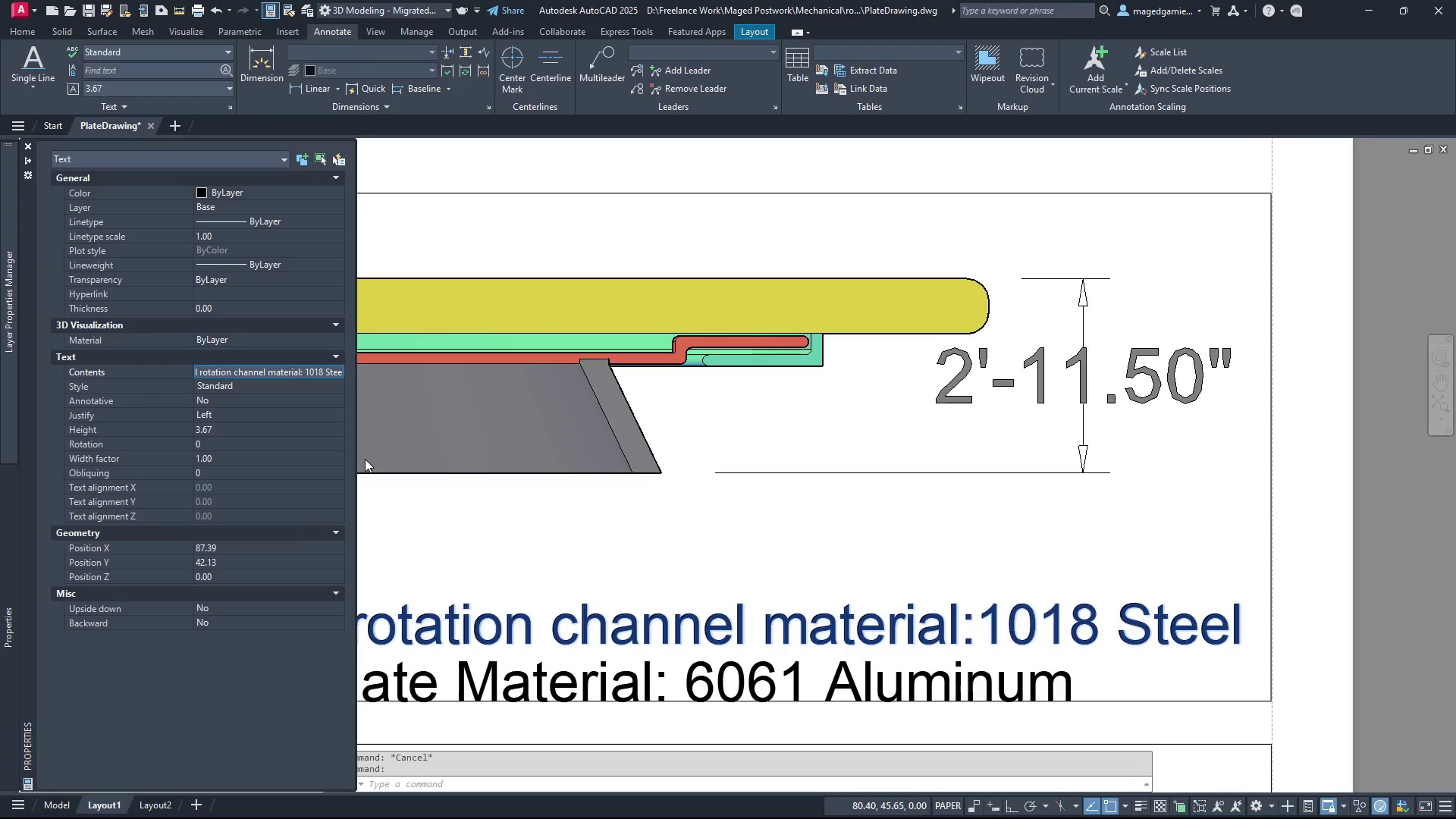 
key(Space)
 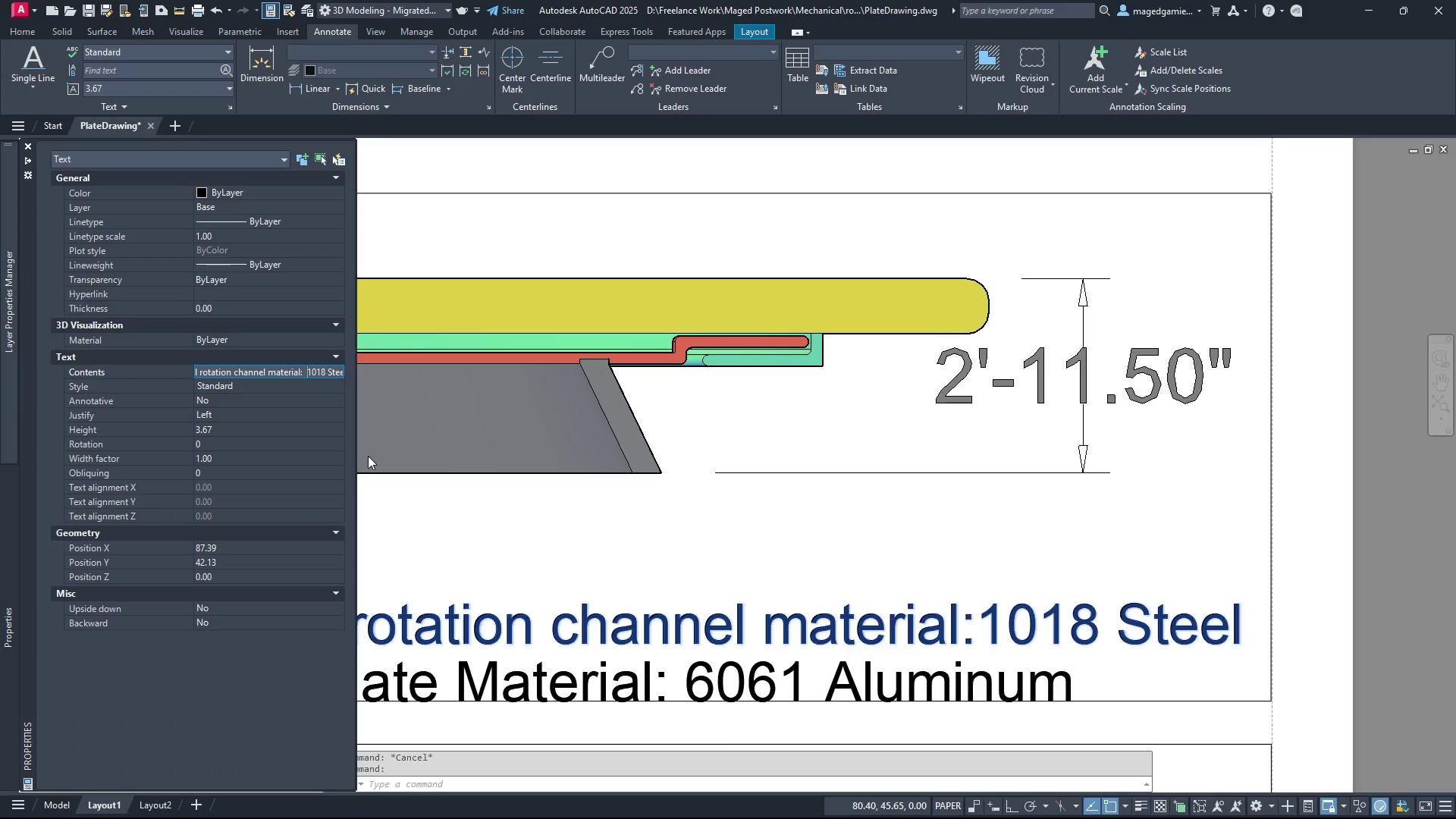 
key(Backspace)
 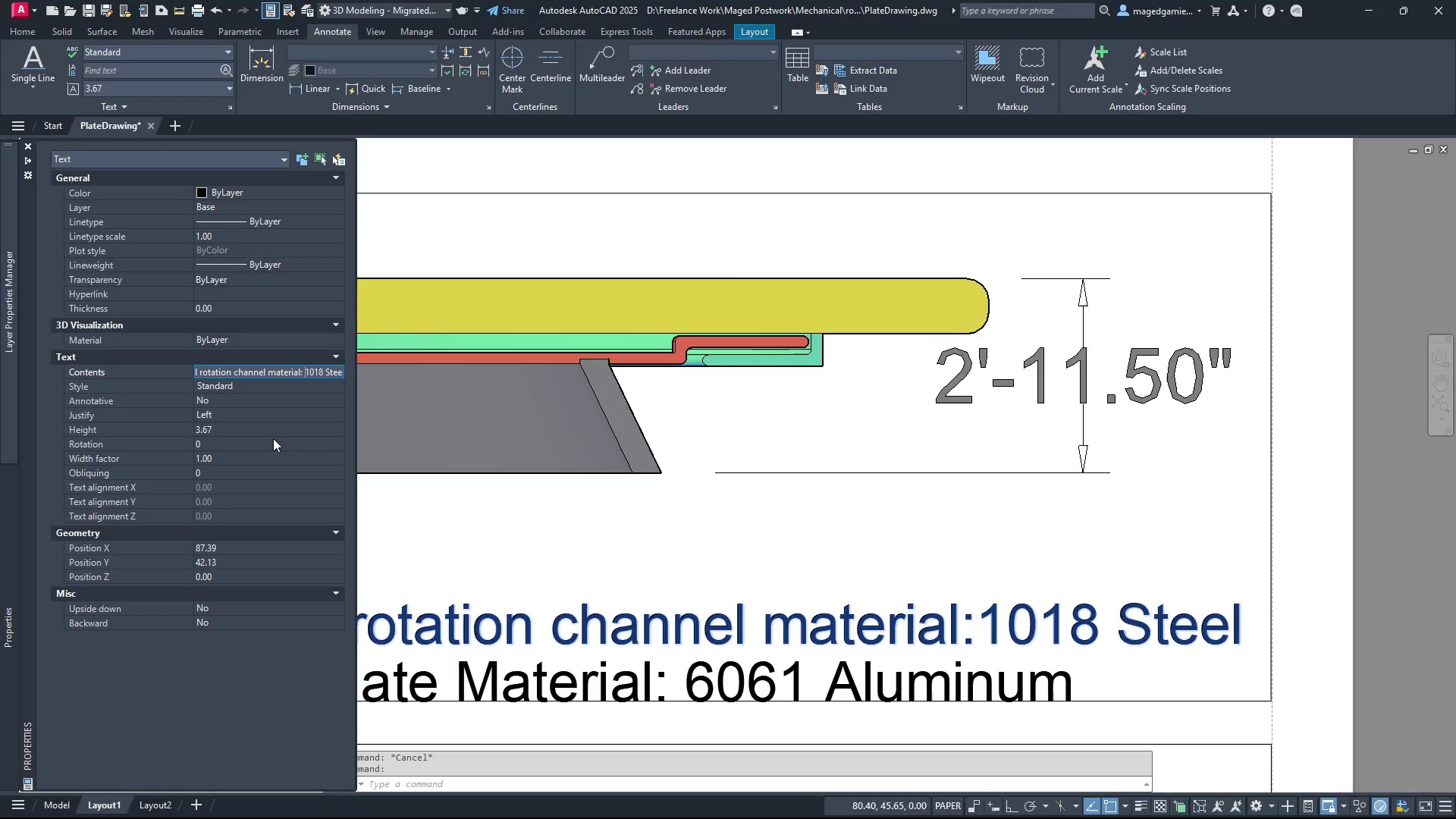 
left_click([273, 438])
 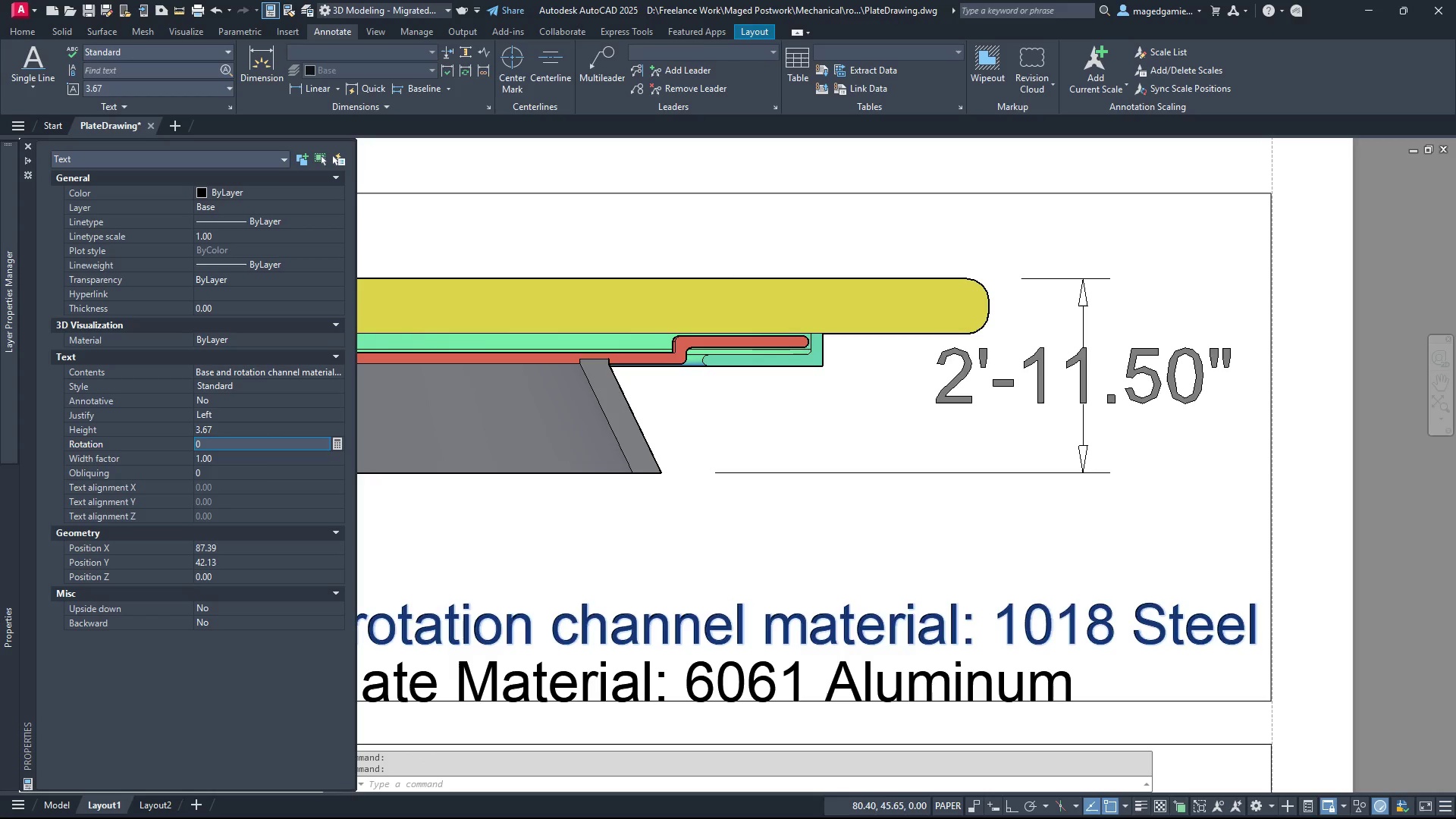 
key(Escape)
 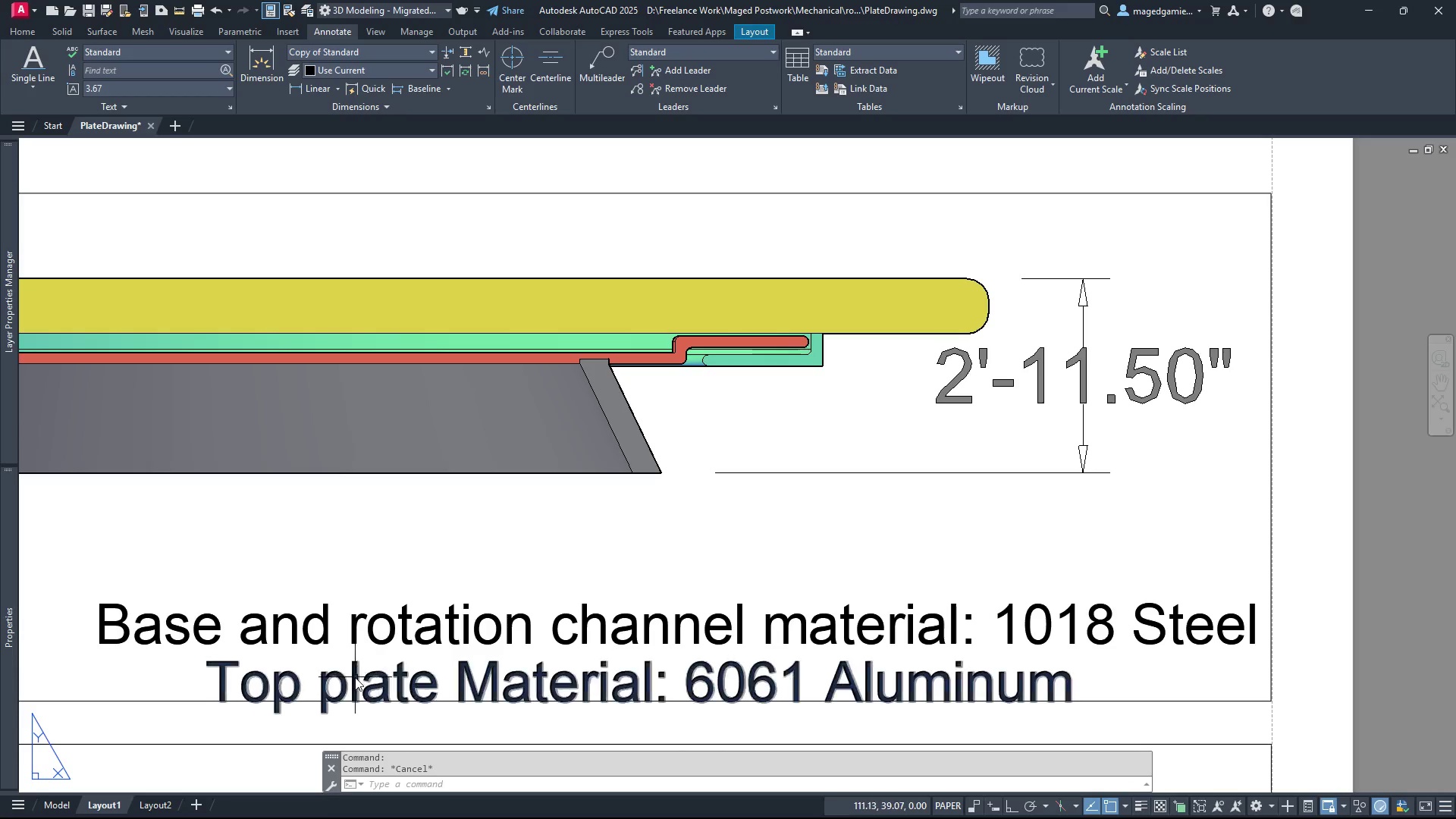 
left_click([355, 677])
 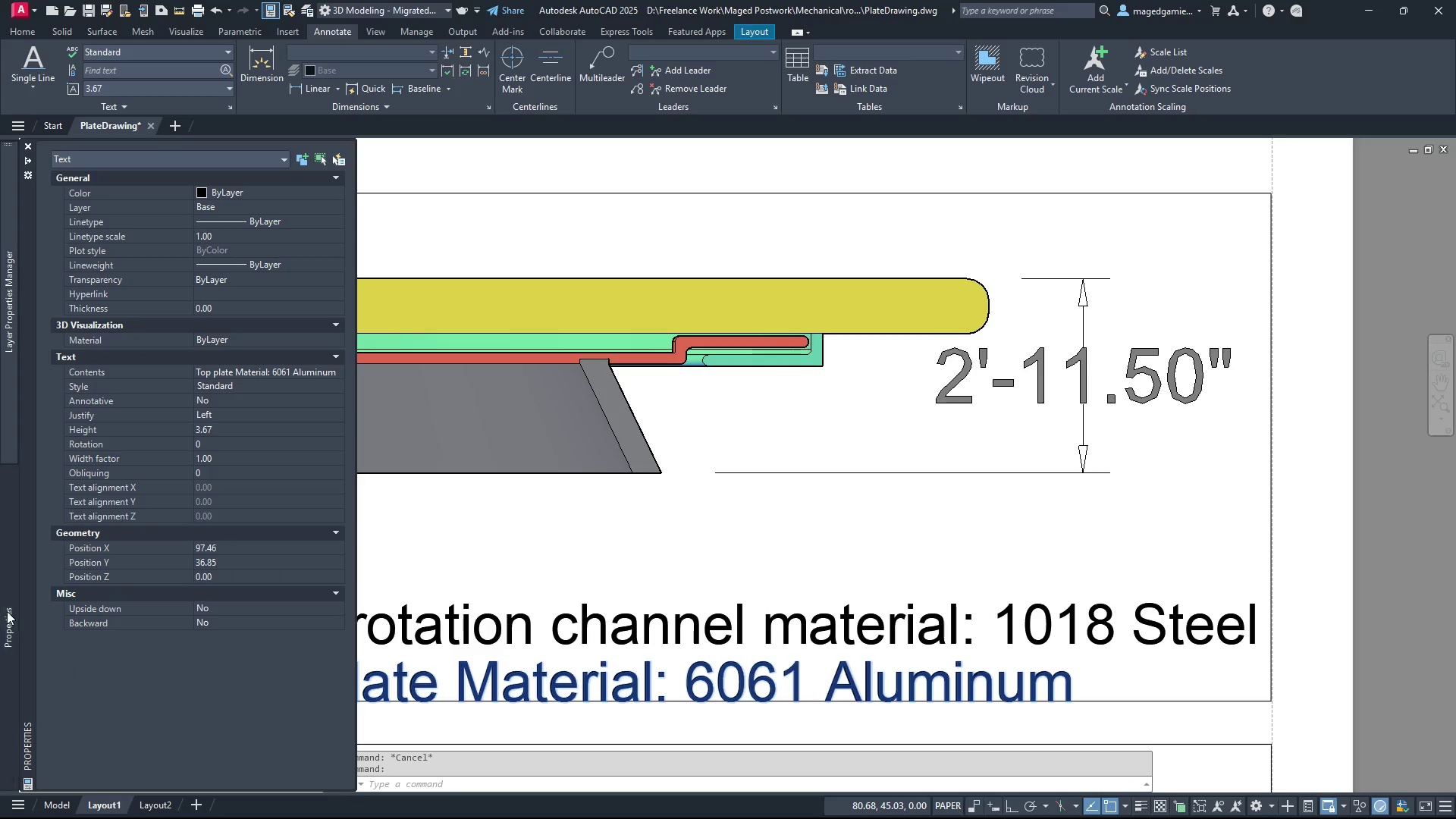 
left_click([235, 372])
 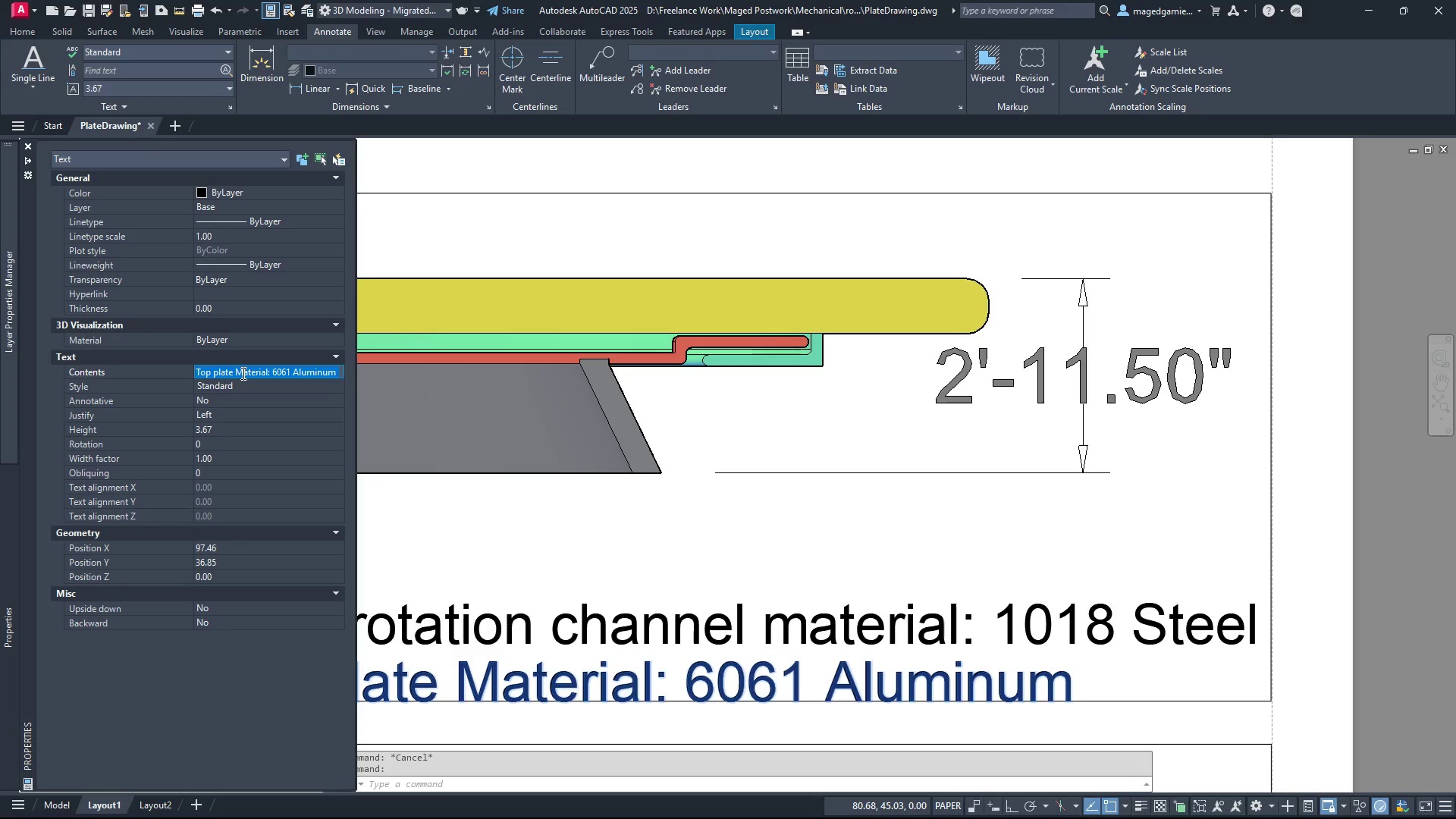 
left_click([242, 373])
 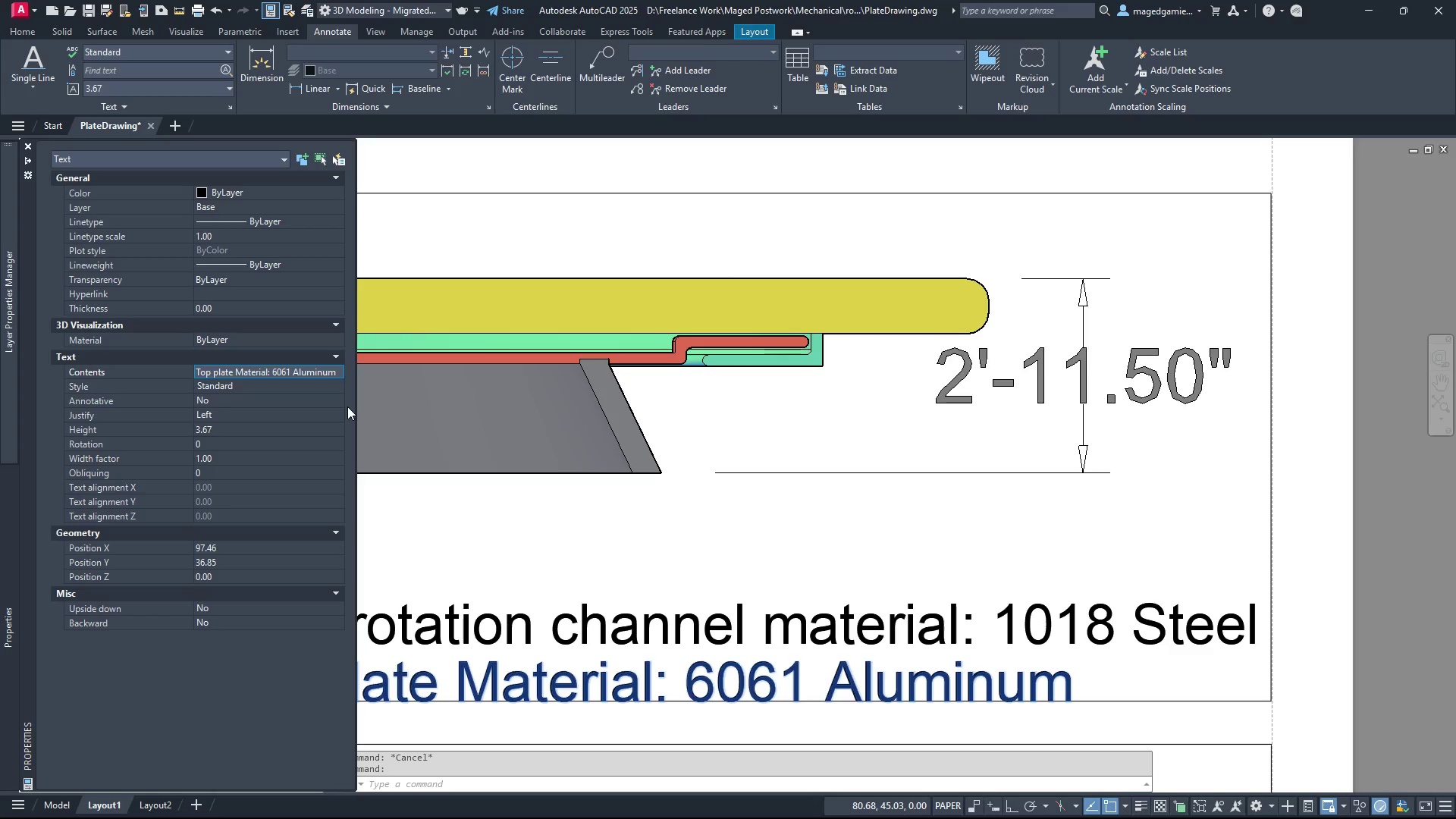 
key(Backspace)
 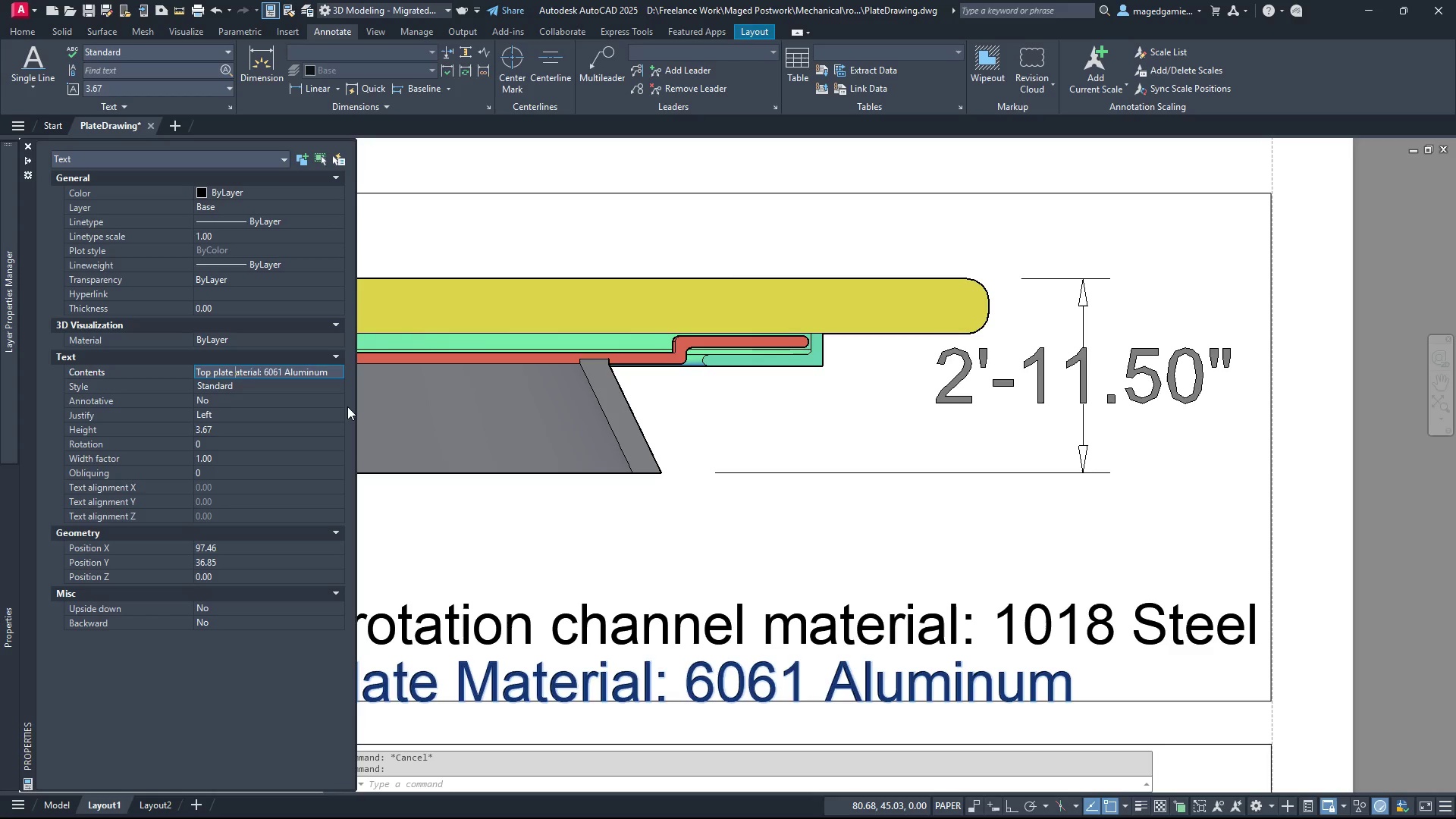 
key(M)
 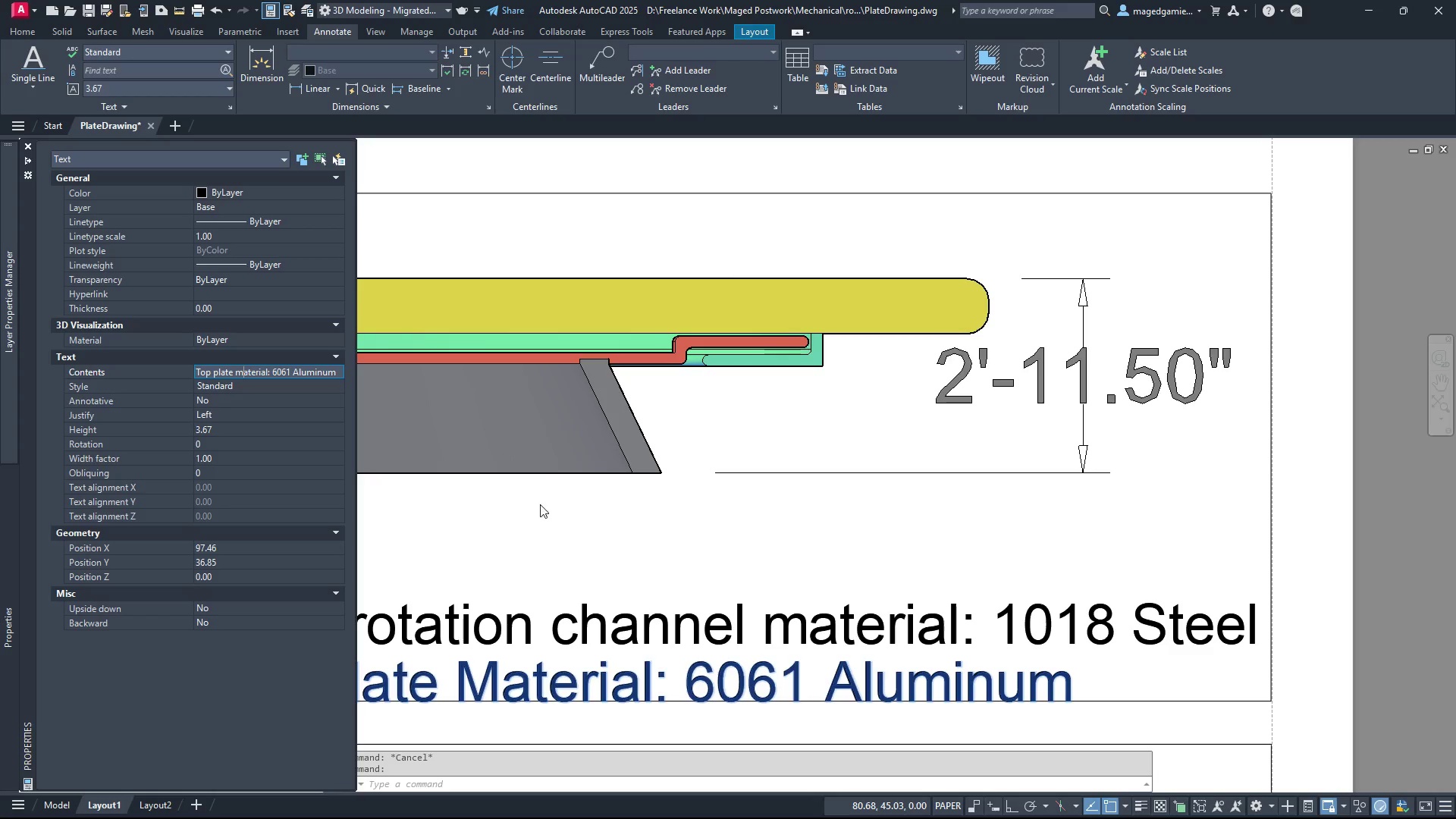 
left_click([539, 527])
 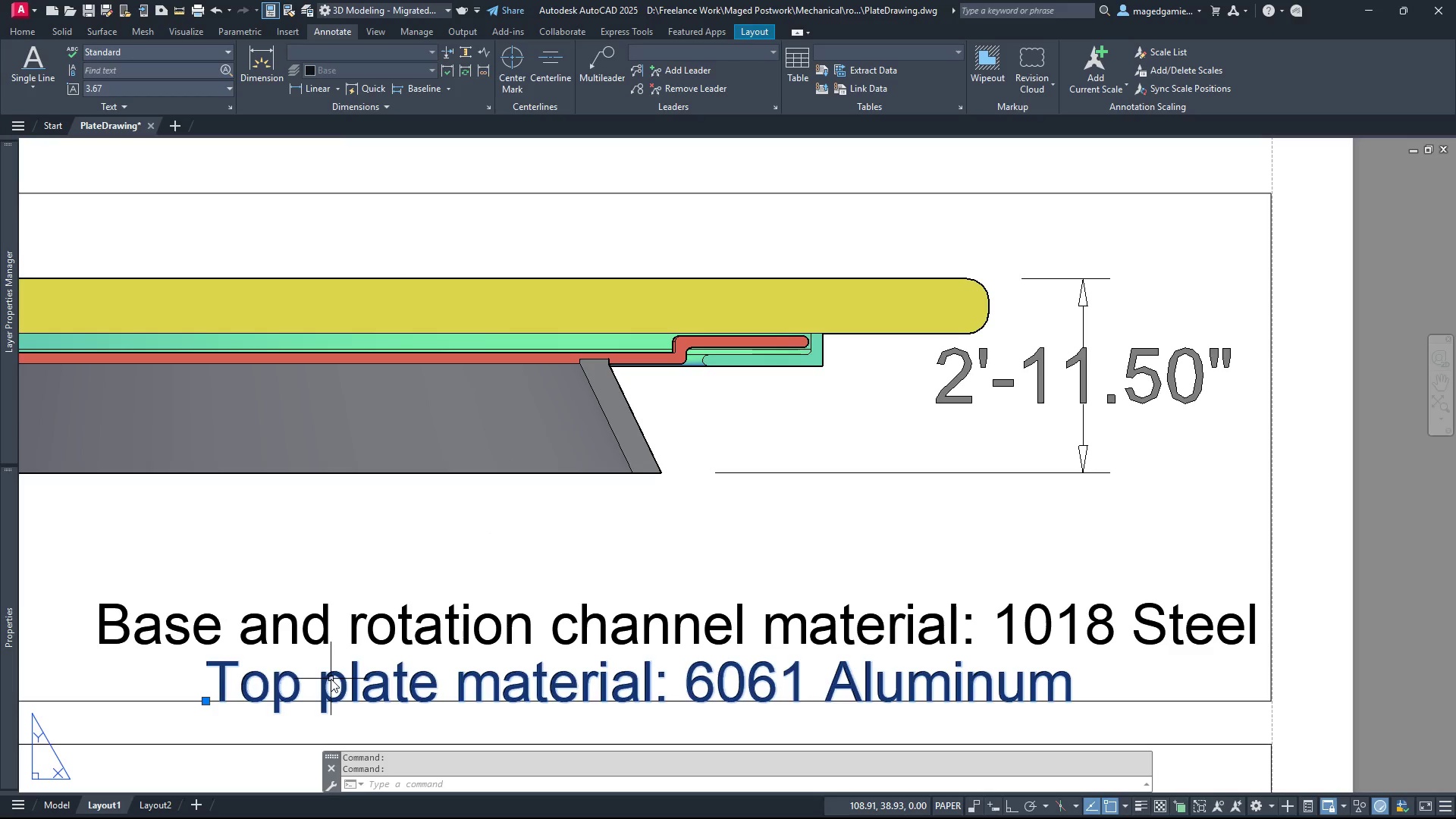 
left_click([324, 676])
 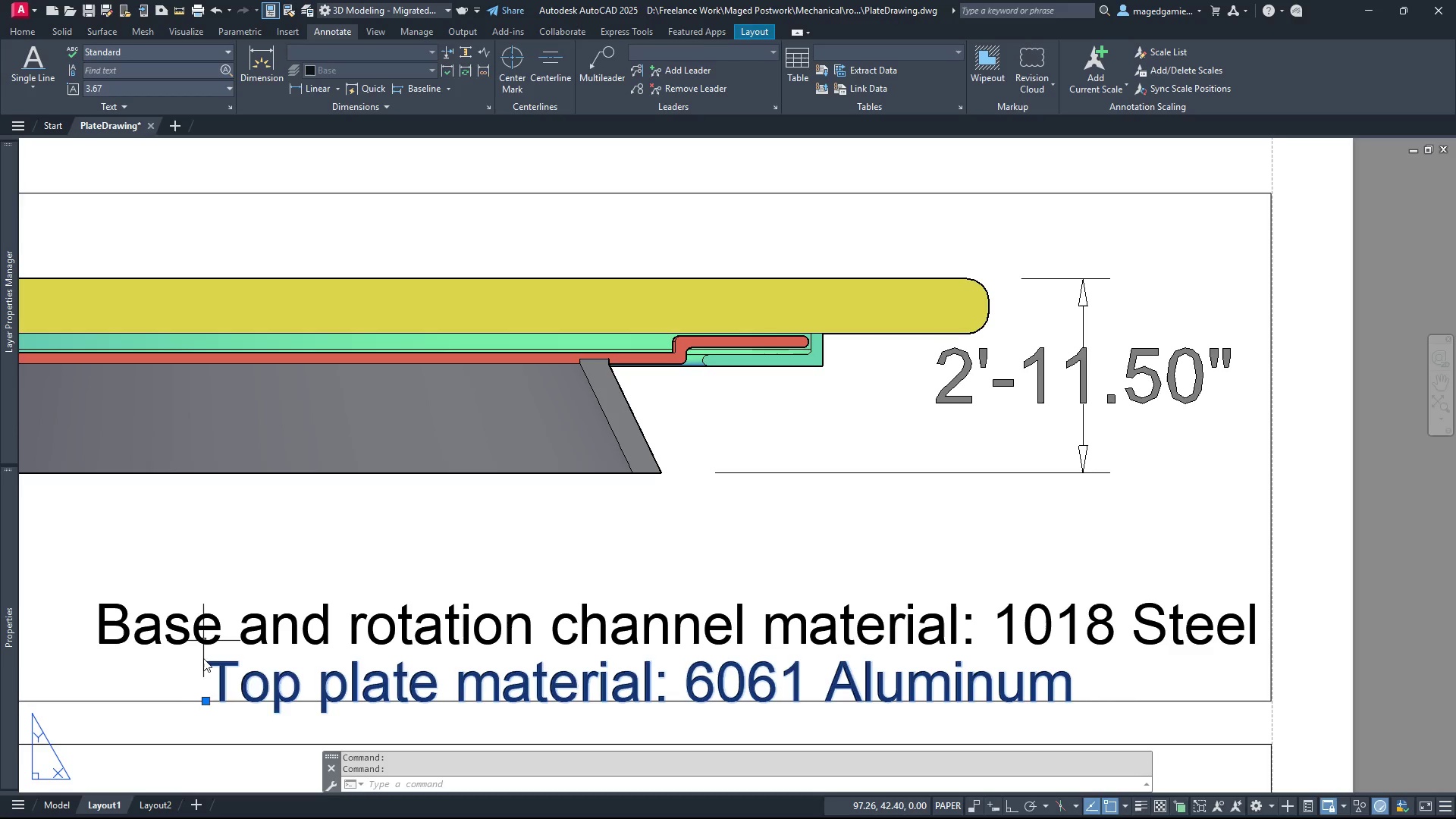 
left_click([208, 703])
 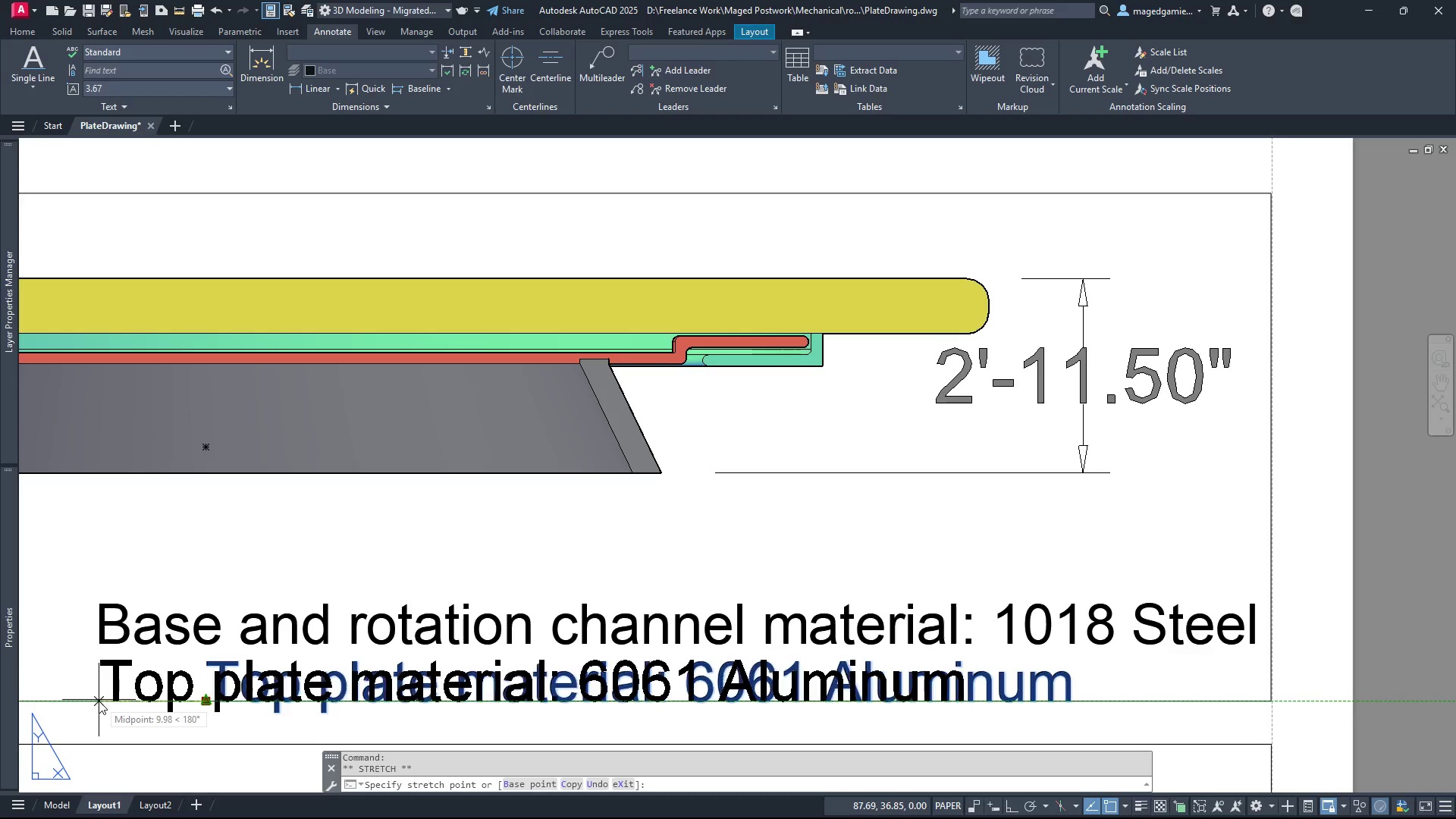 
left_click([99, 701])
 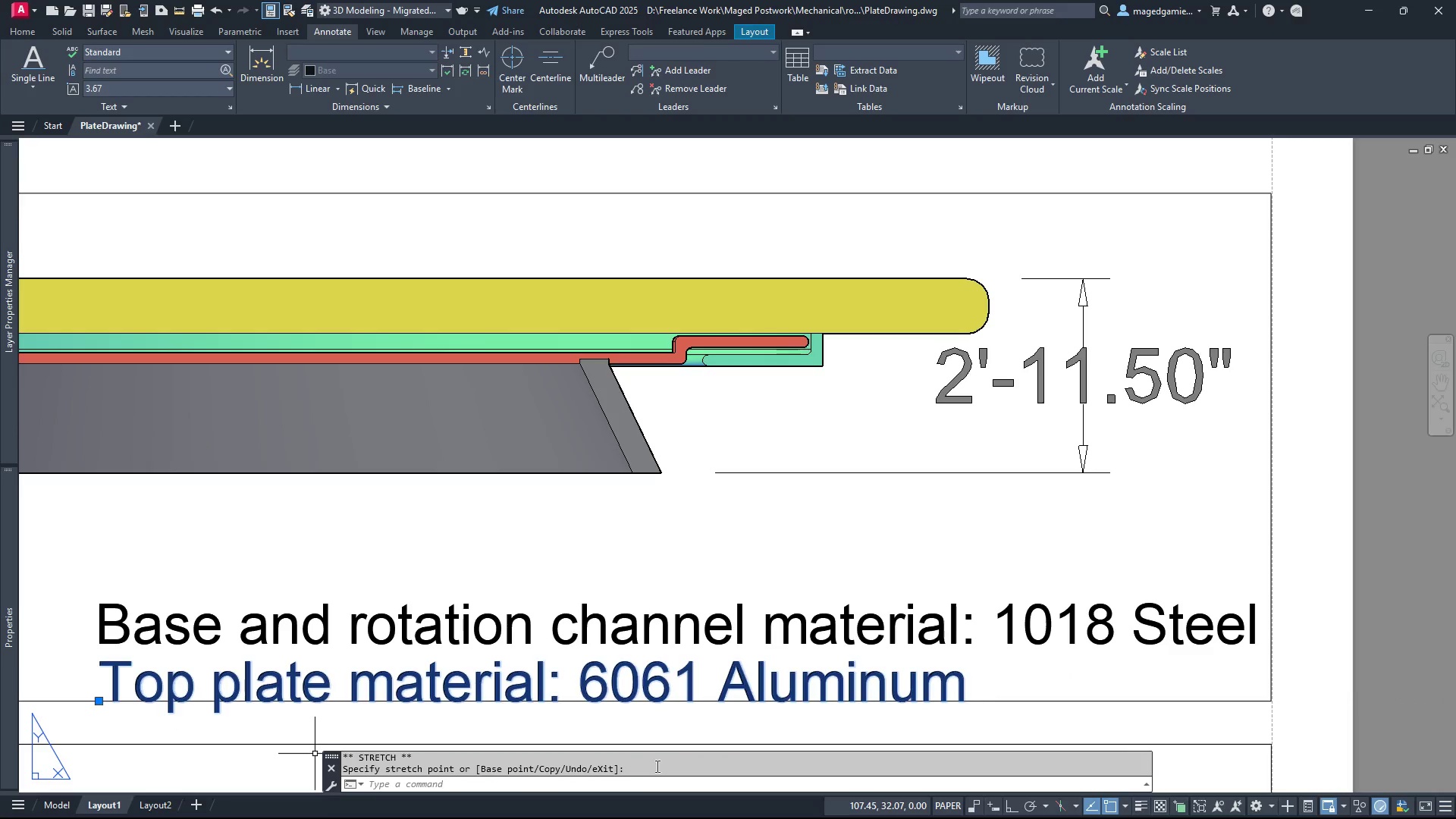 
key(Escape)
 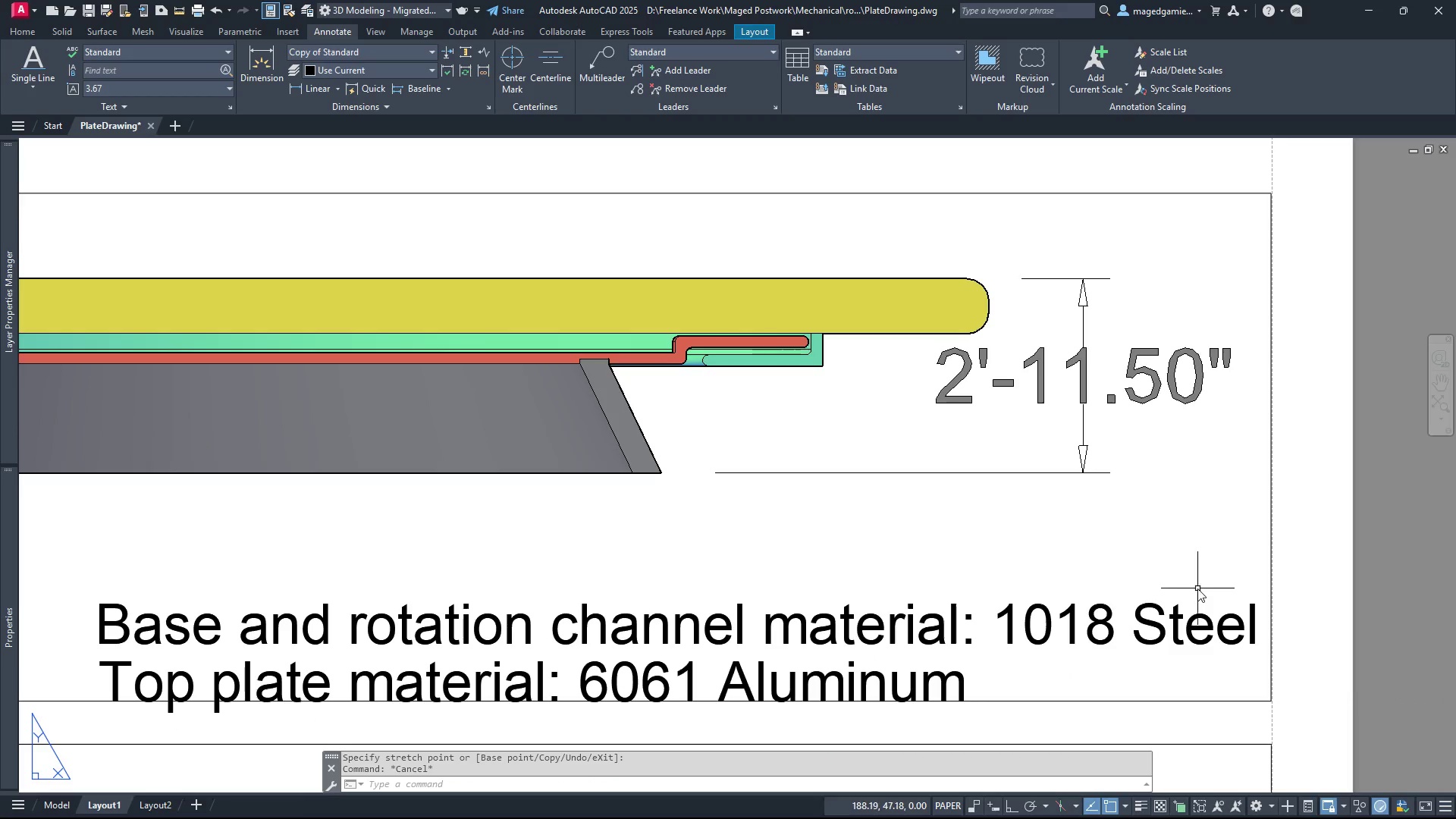 
scroll: coordinate [863, 388], scroll_direction: down, amount: 4.0
 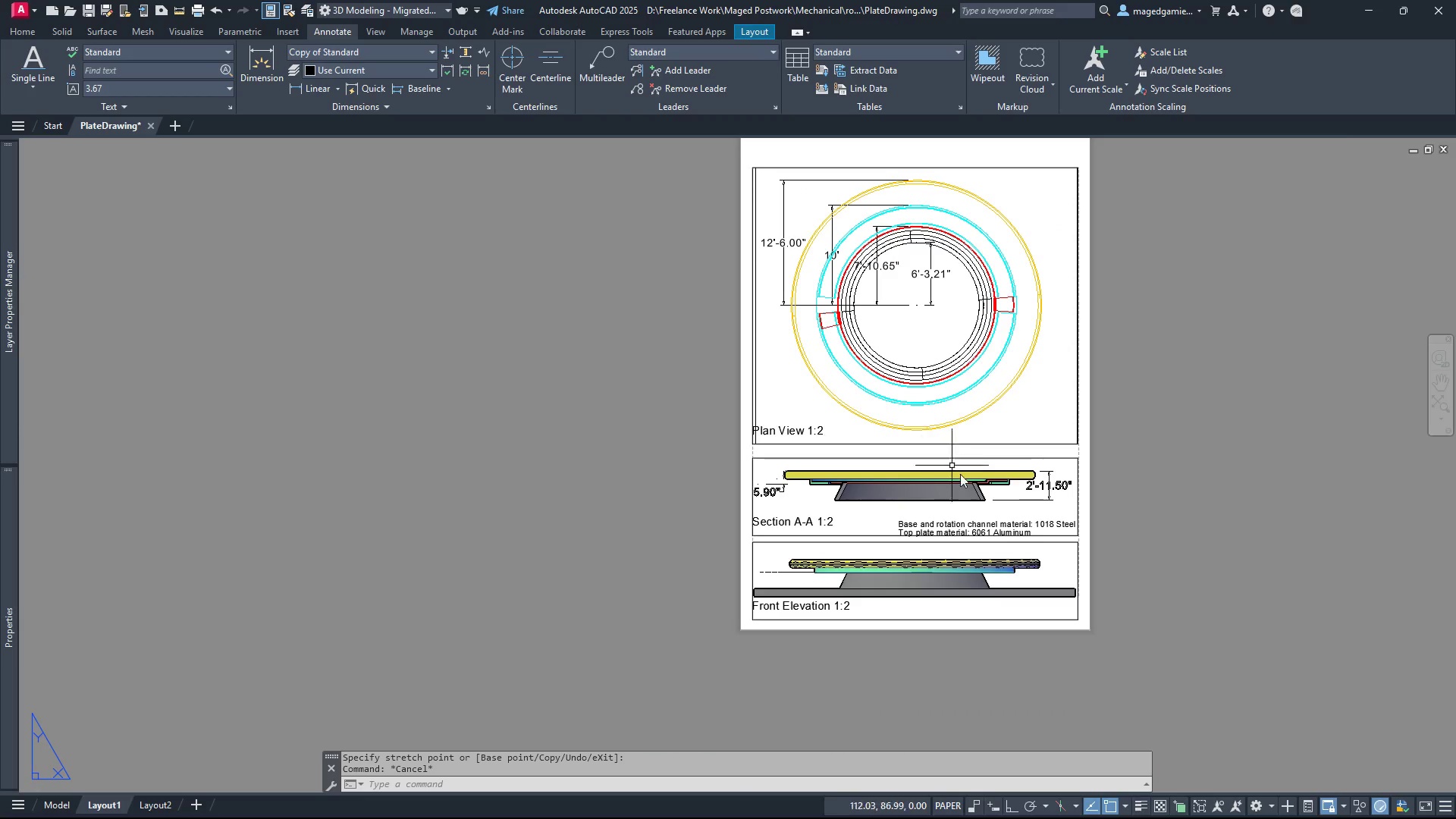 
scroll: coordinate [1027, 568], scroll_direction: up, amount: 2.0
 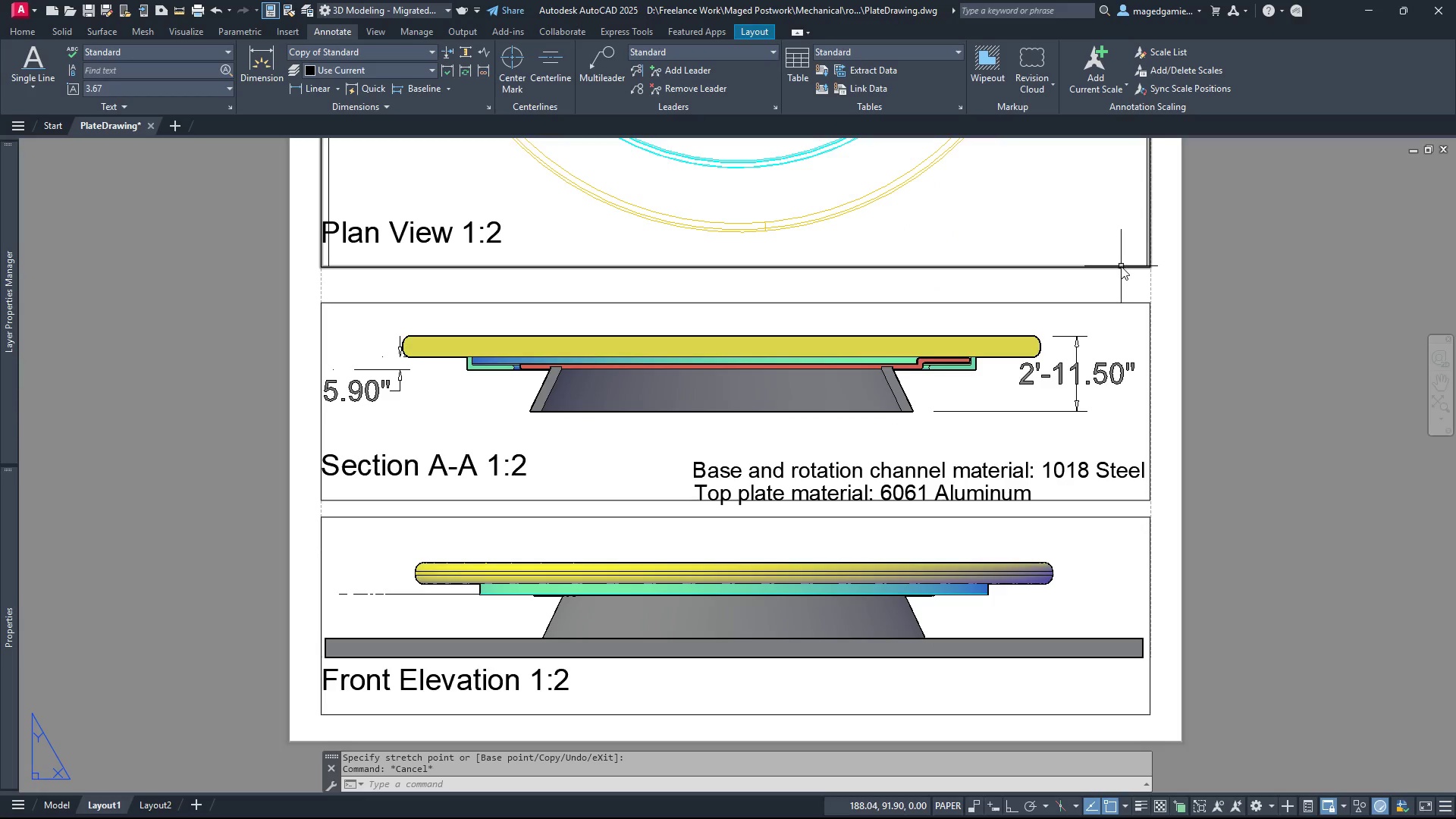 
wait(5.37)
 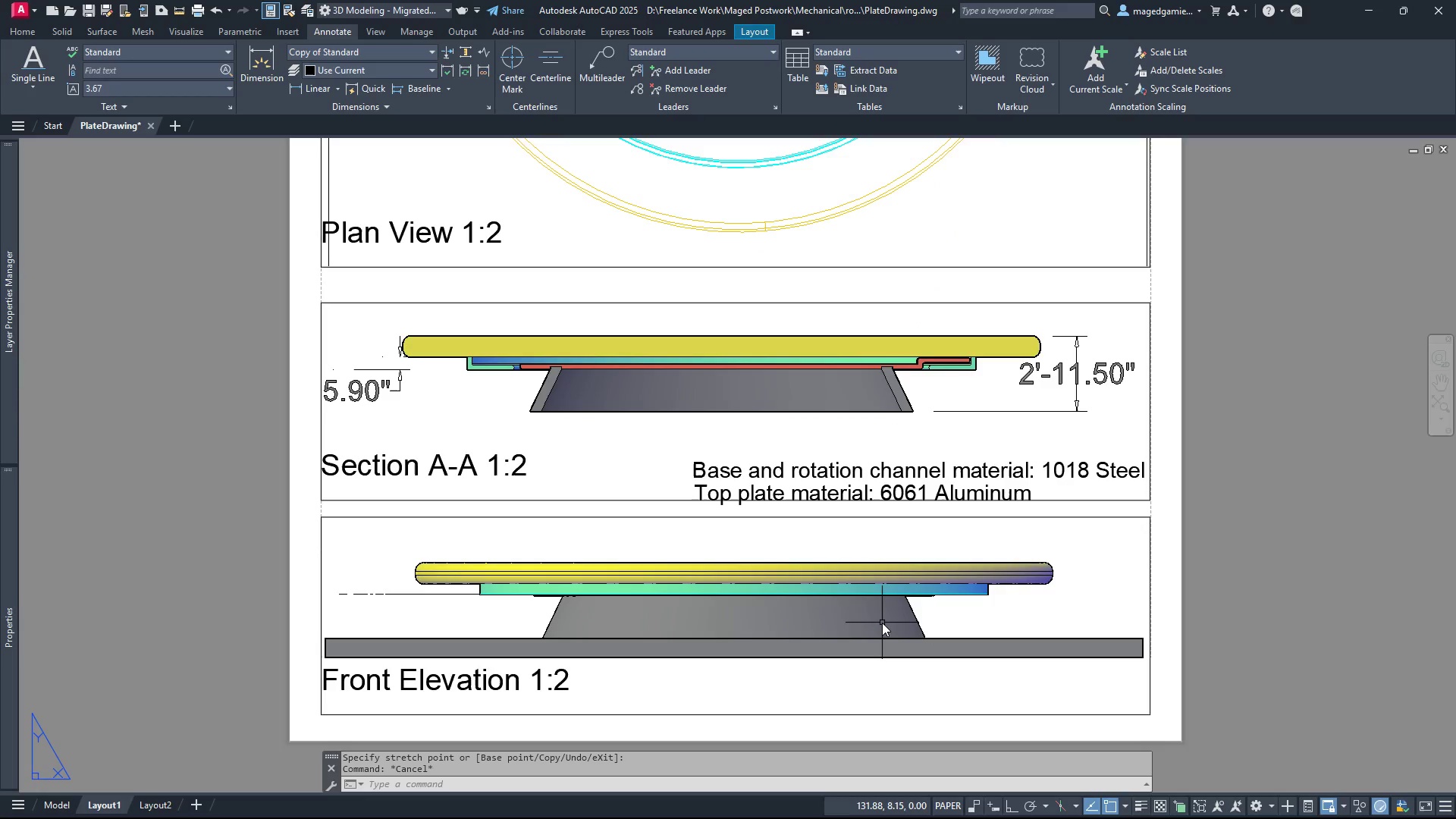 
left_click([29, 34])
 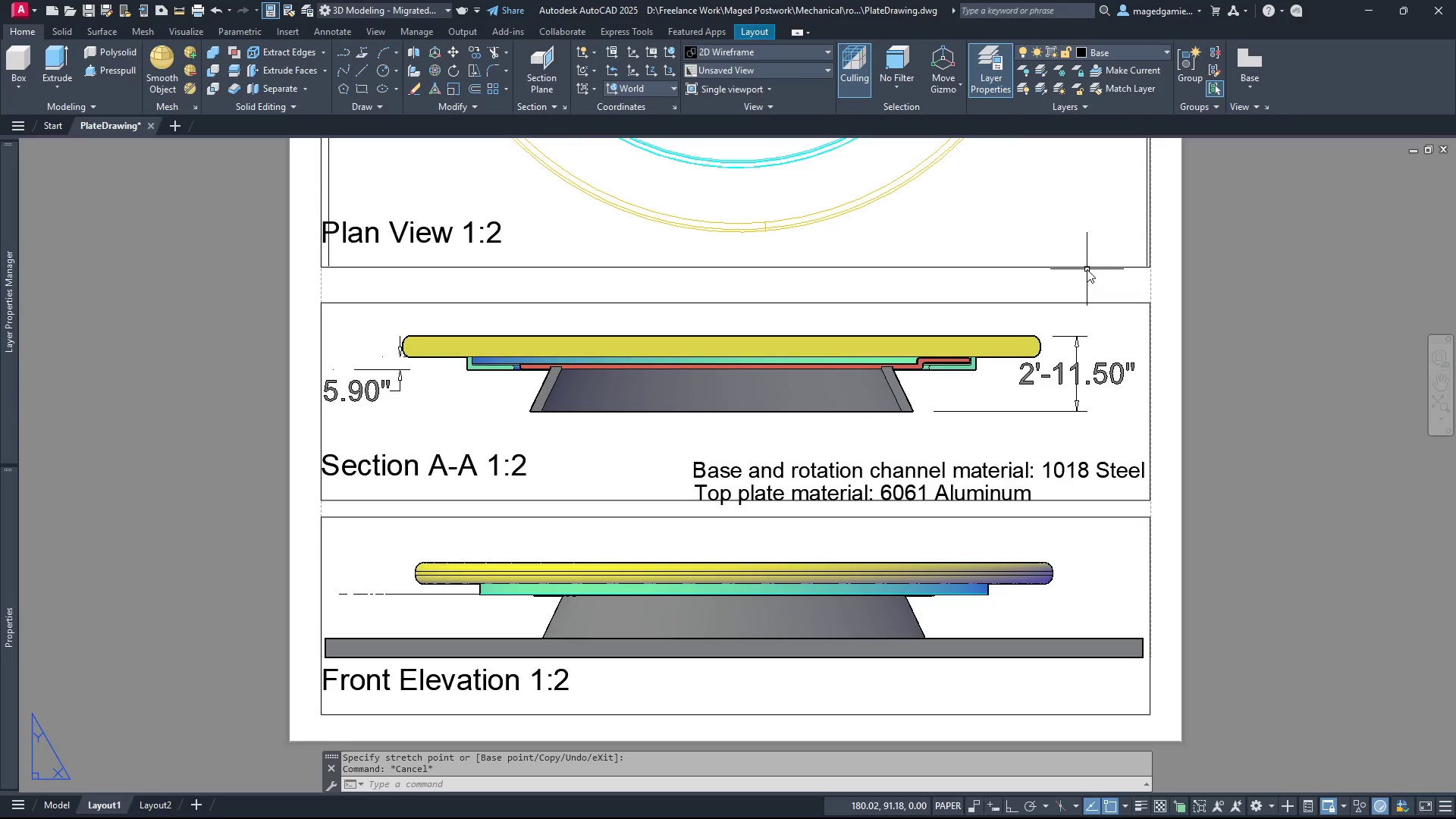 
left_click([1080, 268])
 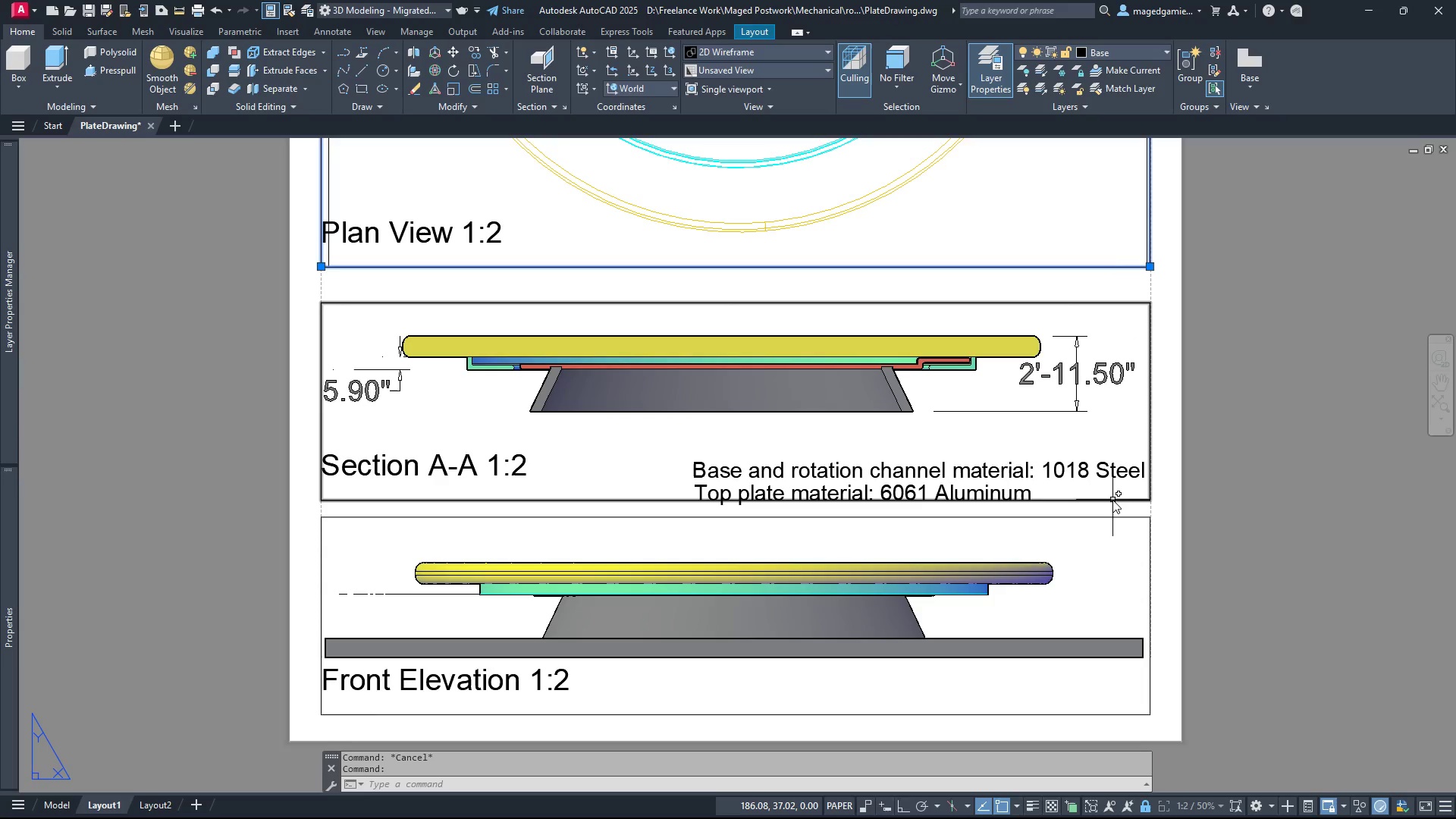 
left_click([1112, 500])
 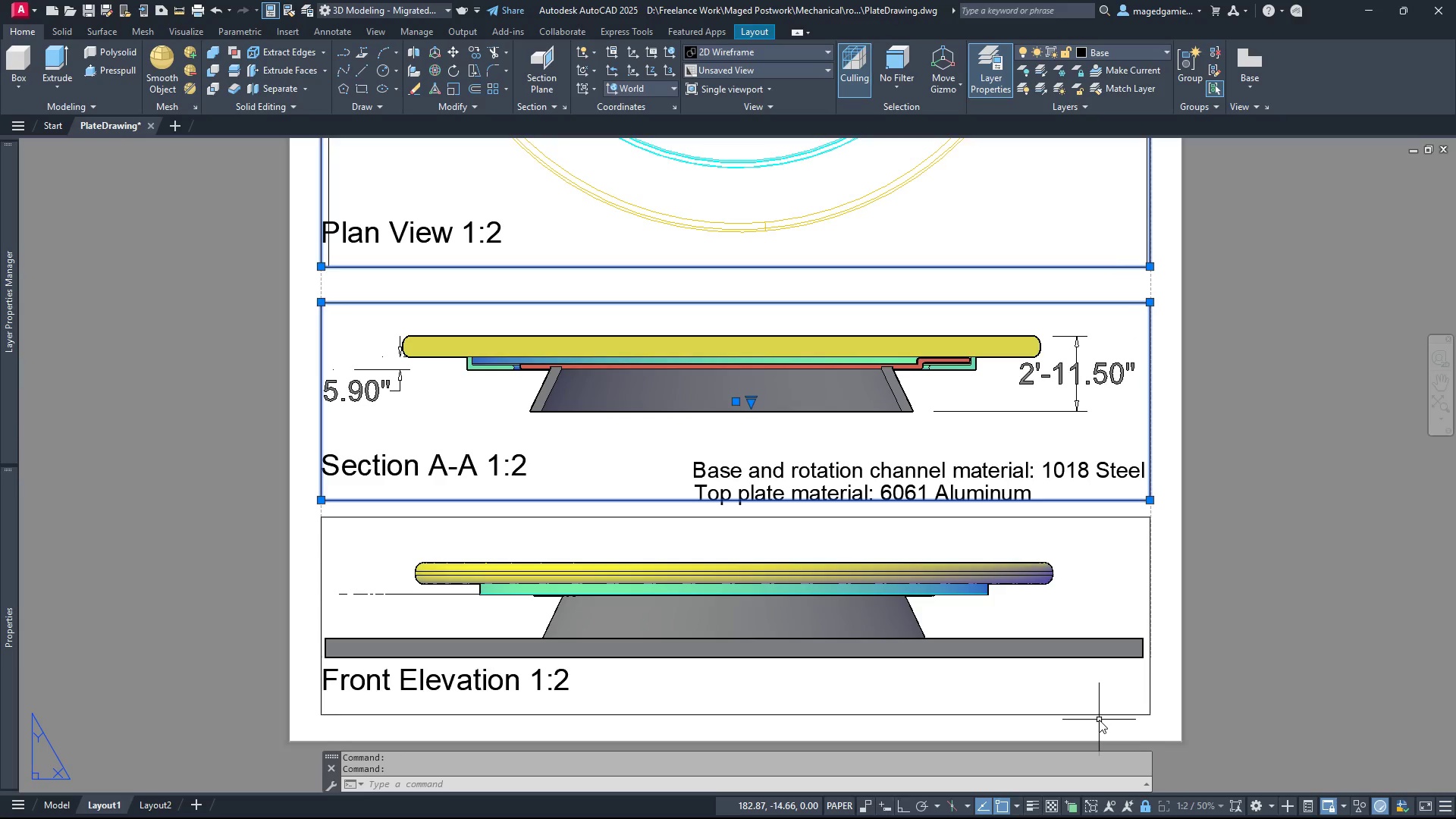 
left_click([1094, 715])
 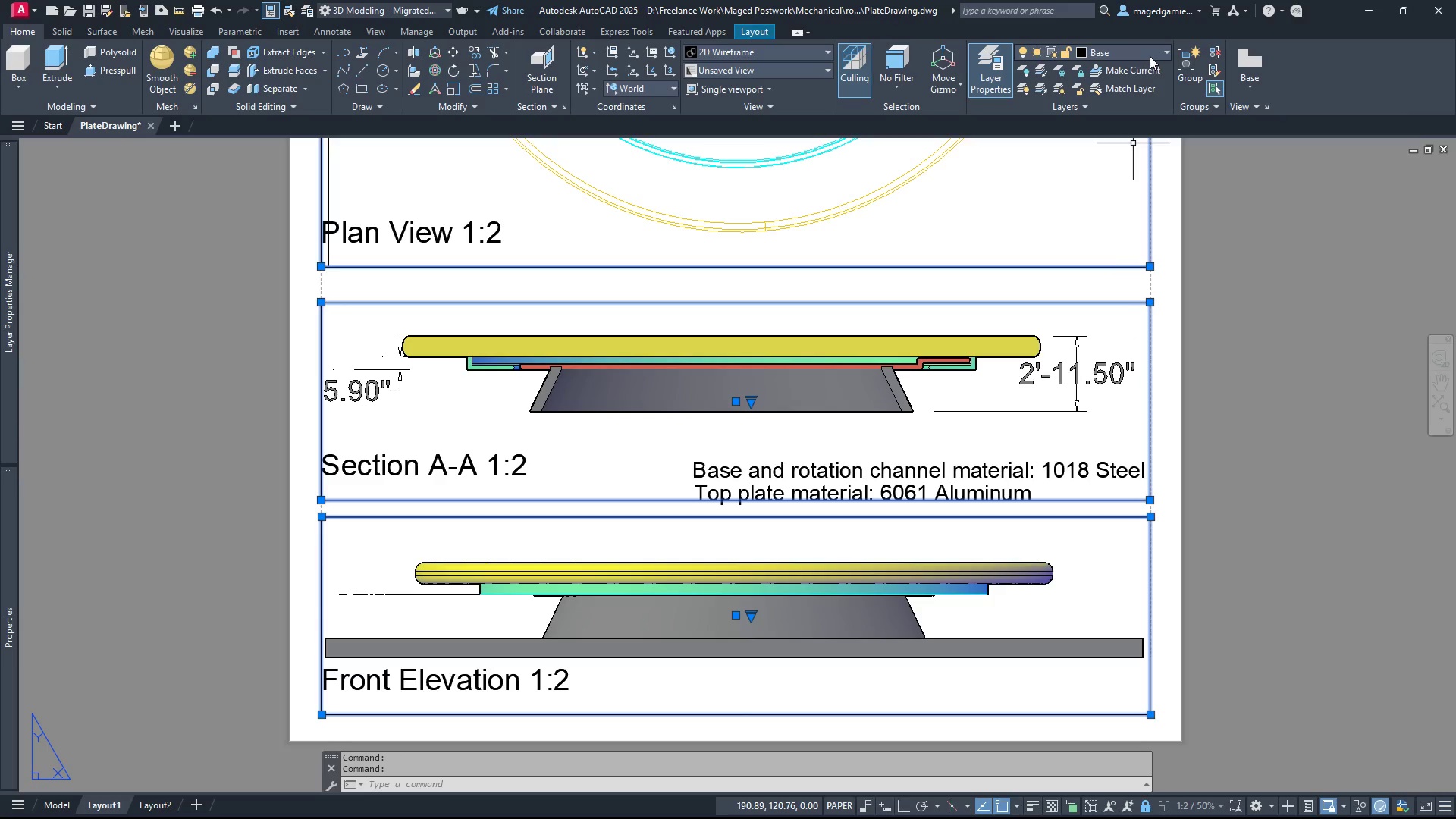 
left_click([1150, 56])
 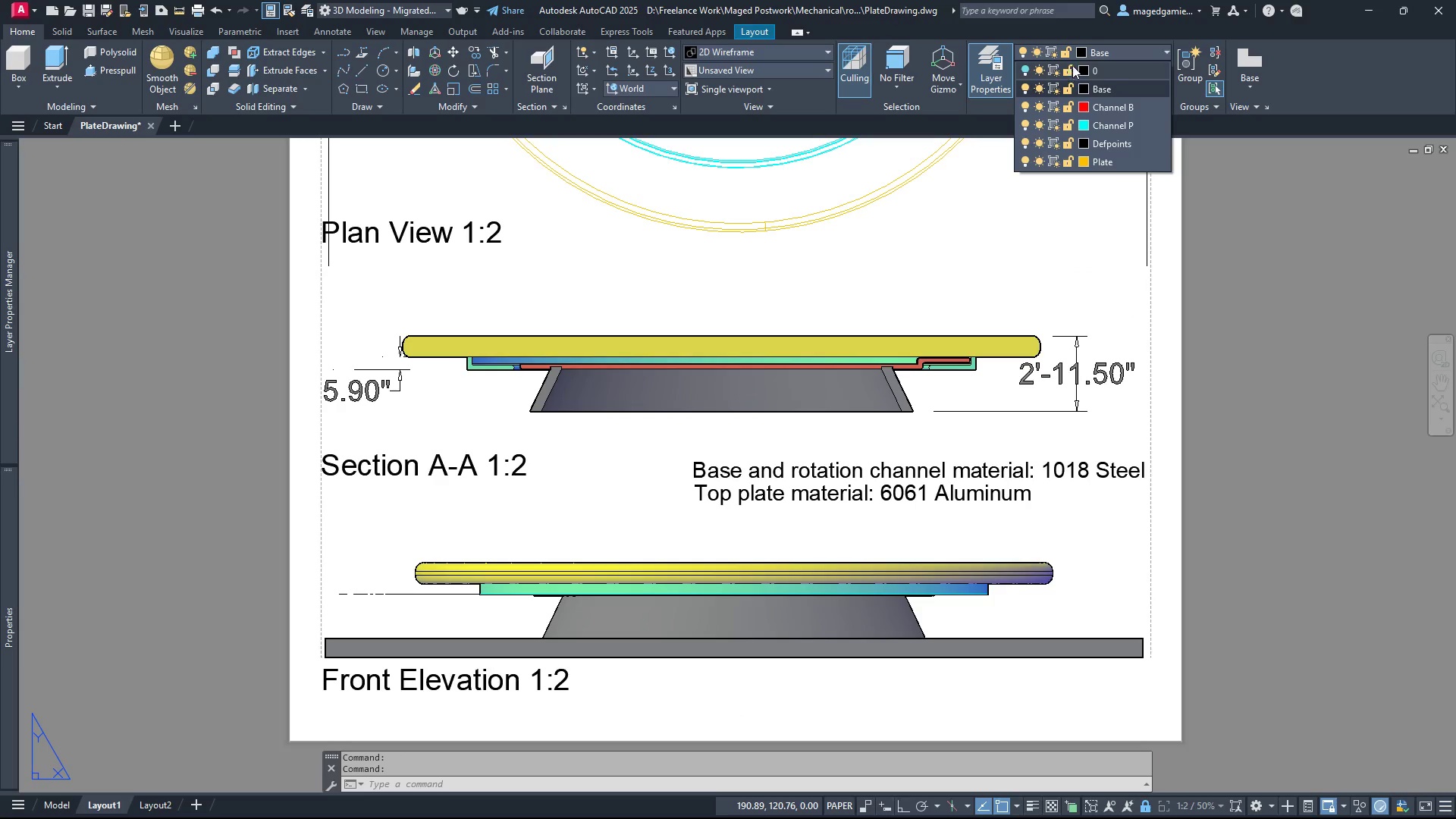 
left_click([1102, 65])
 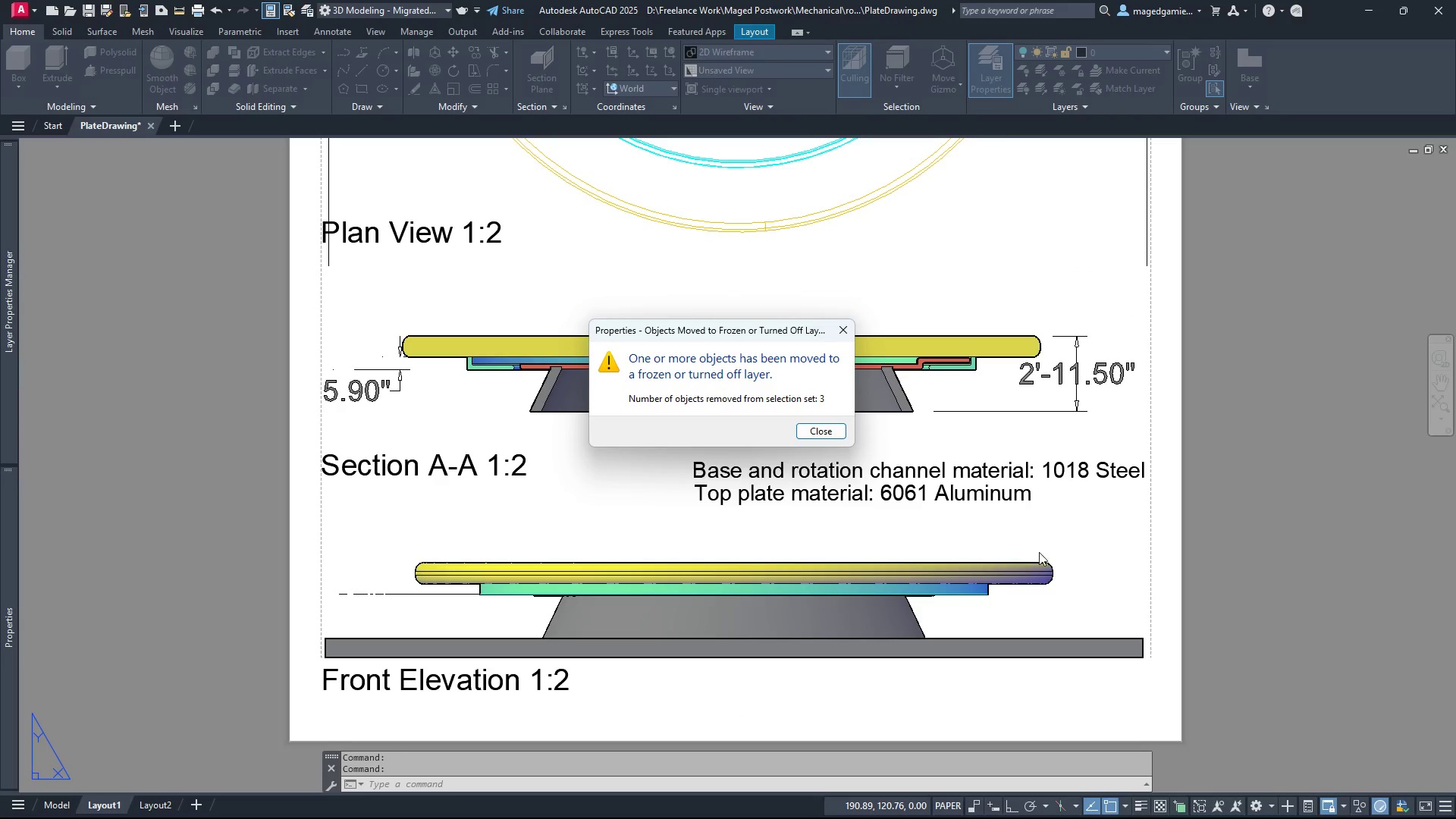 
key(Escape)
 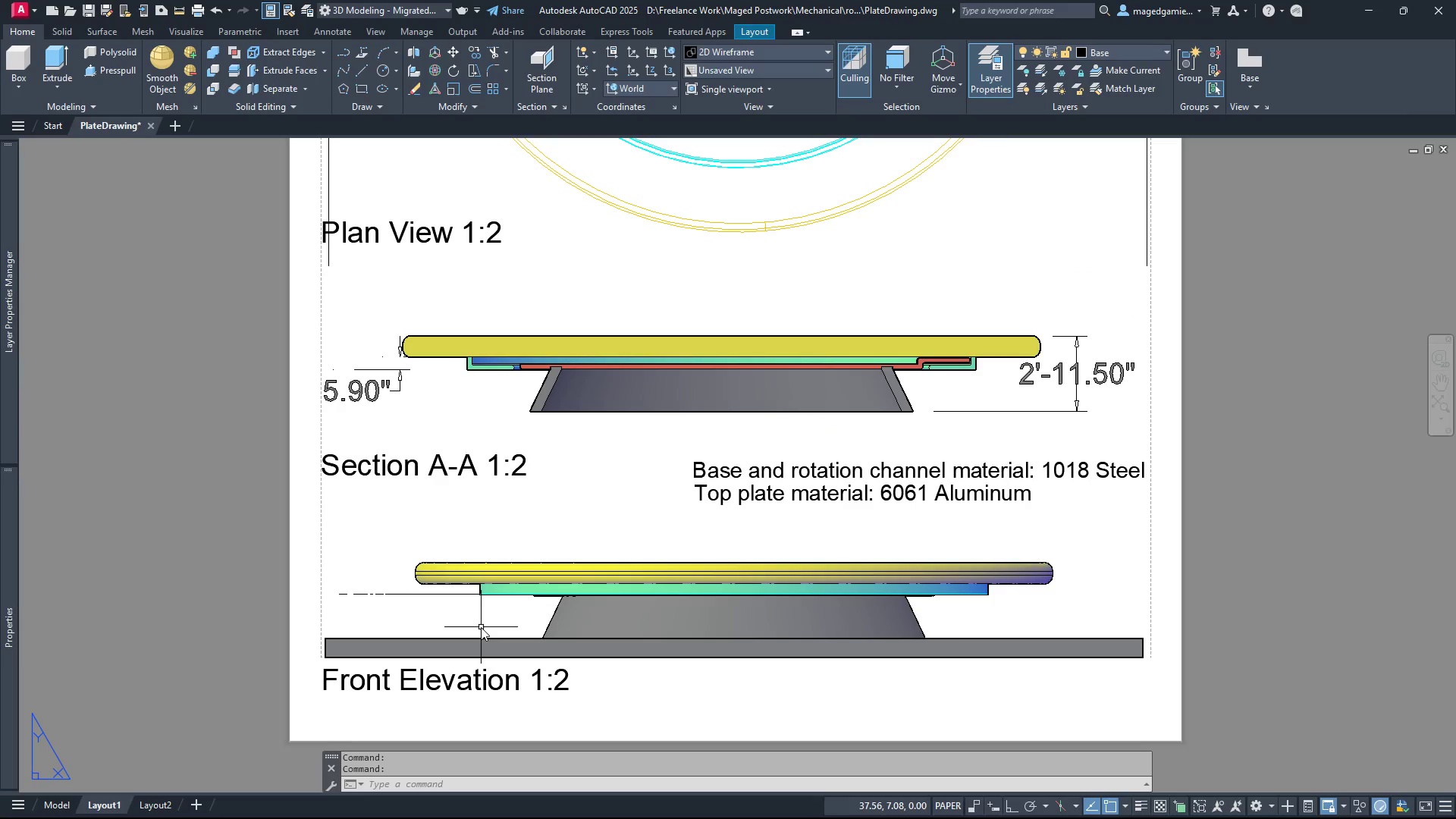 
scroll: coordinate [481, 627], scroll_direction: down, amount: 2.0
 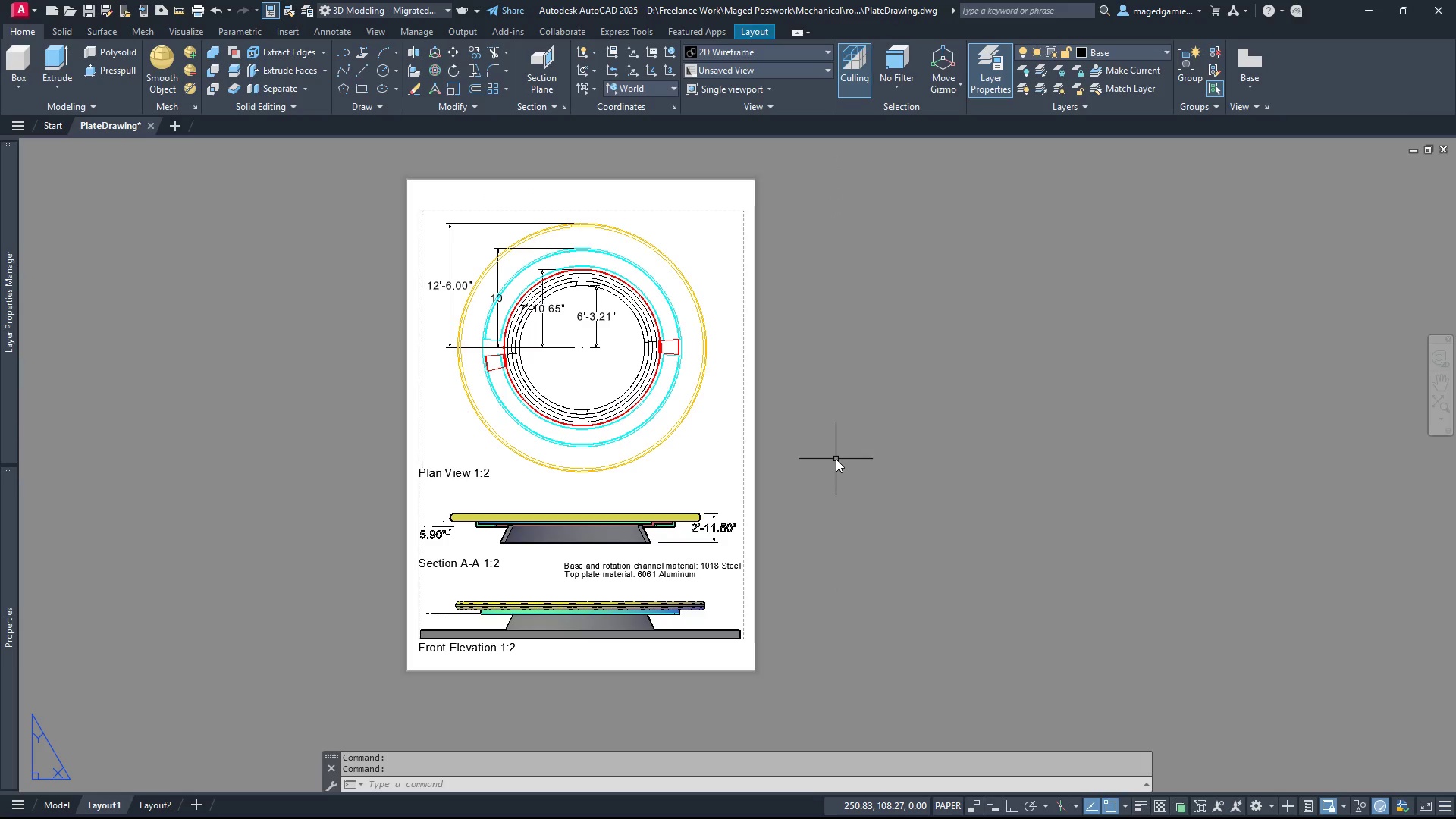 
scroll: coordinate [836, 459], scroll_direction: up, amount: 1.0
 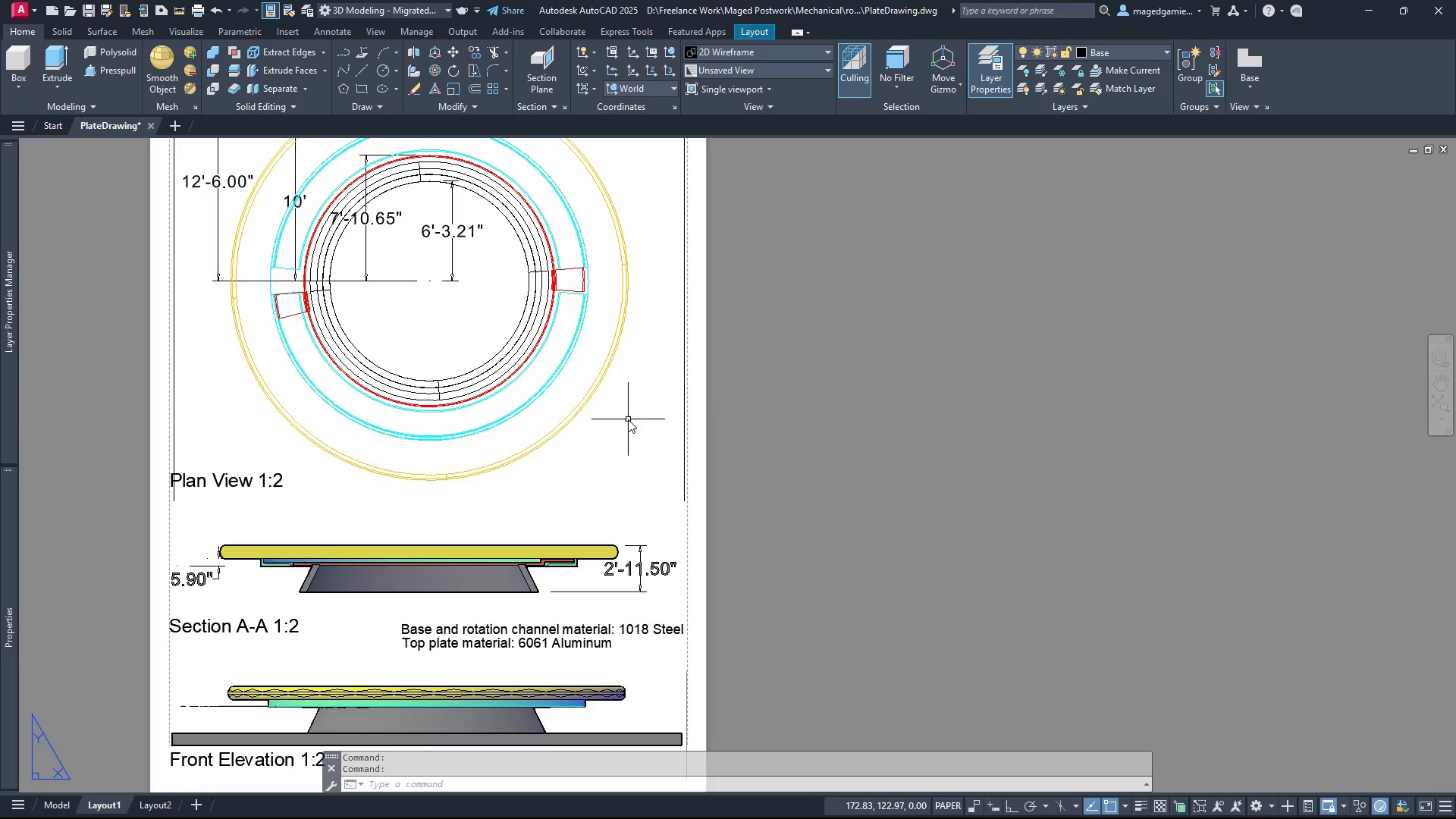 
wait(5.91)
 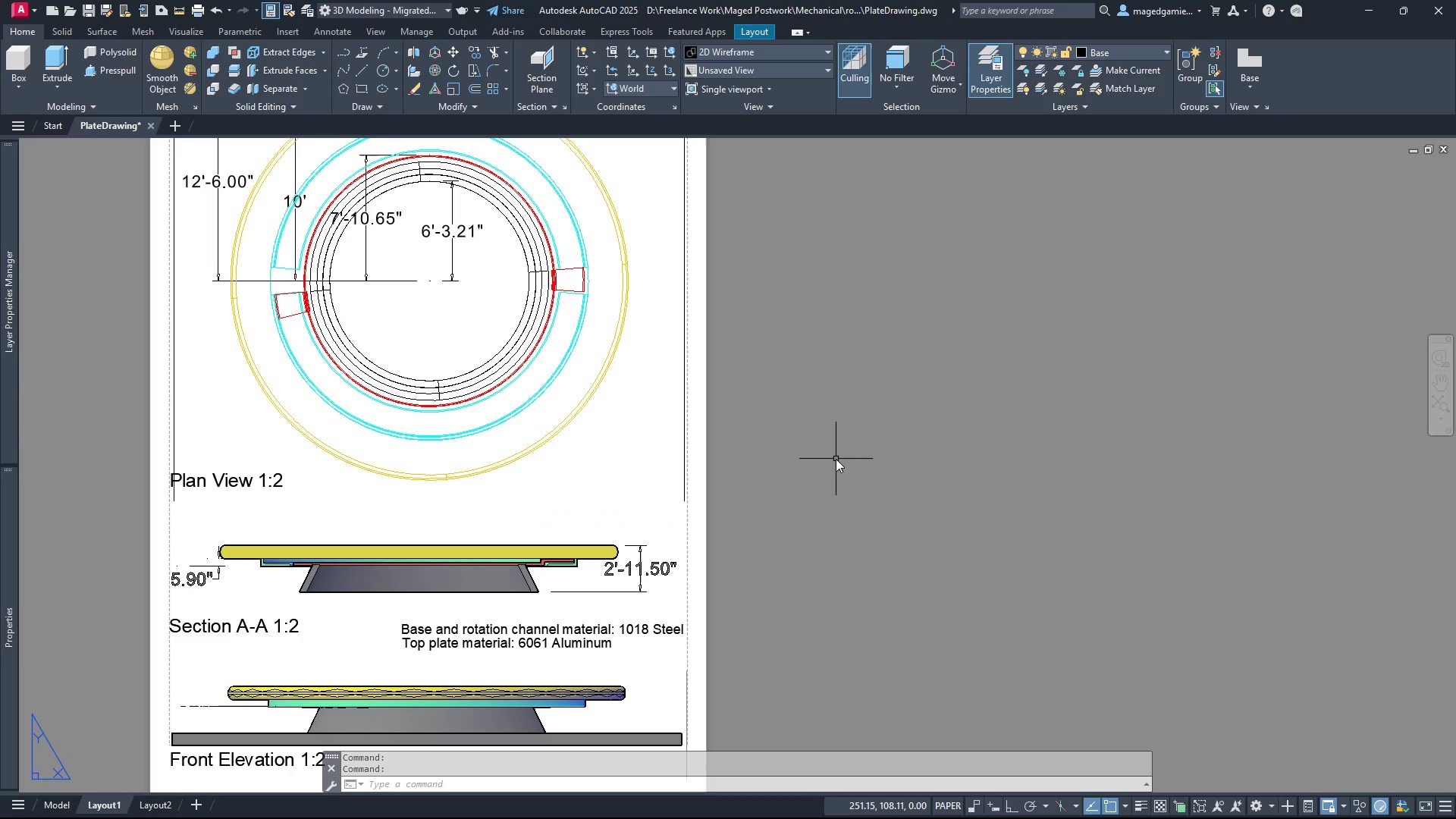 
left_click([1151, 49])
 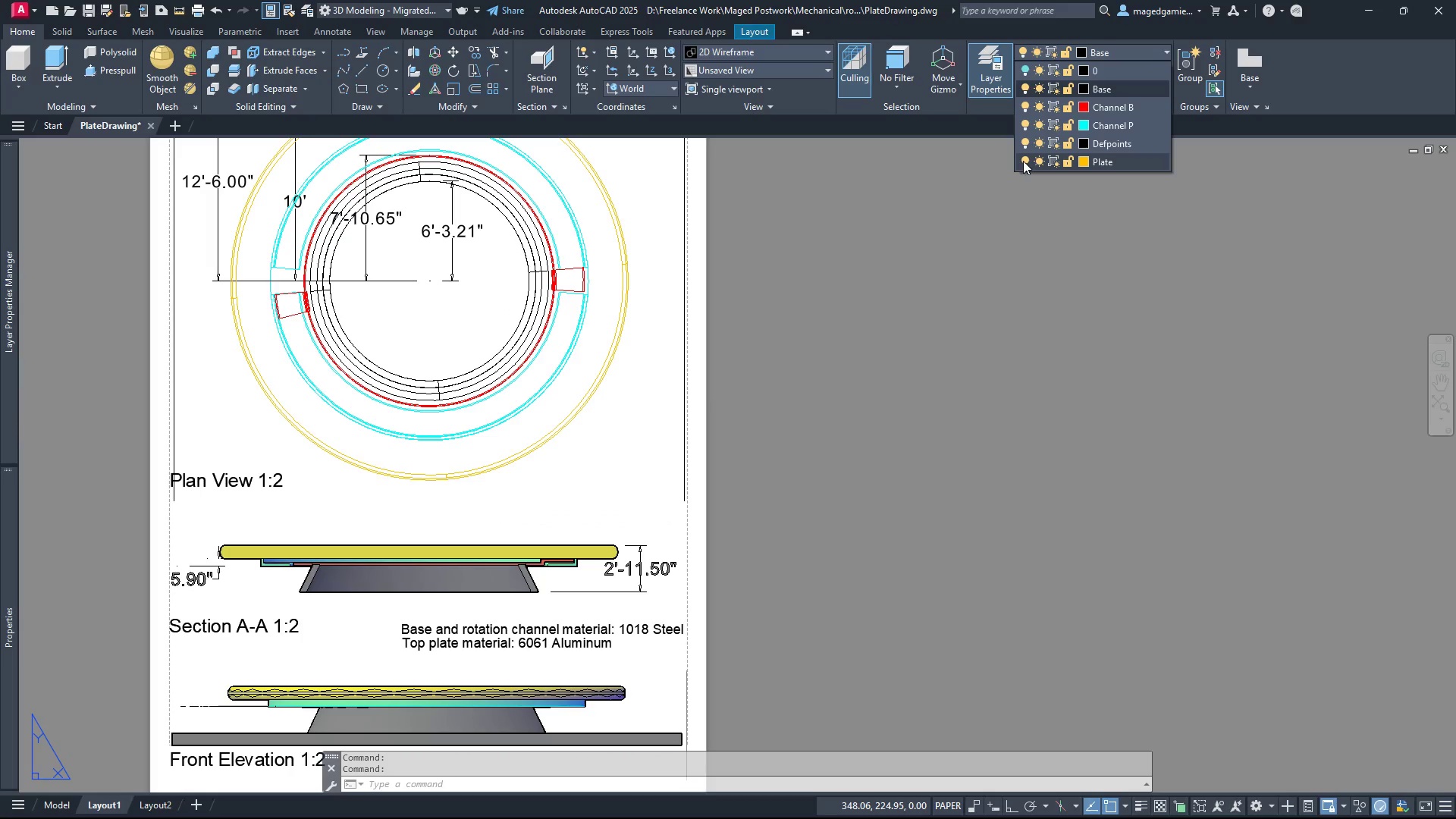 
left_click([1023, 161])
 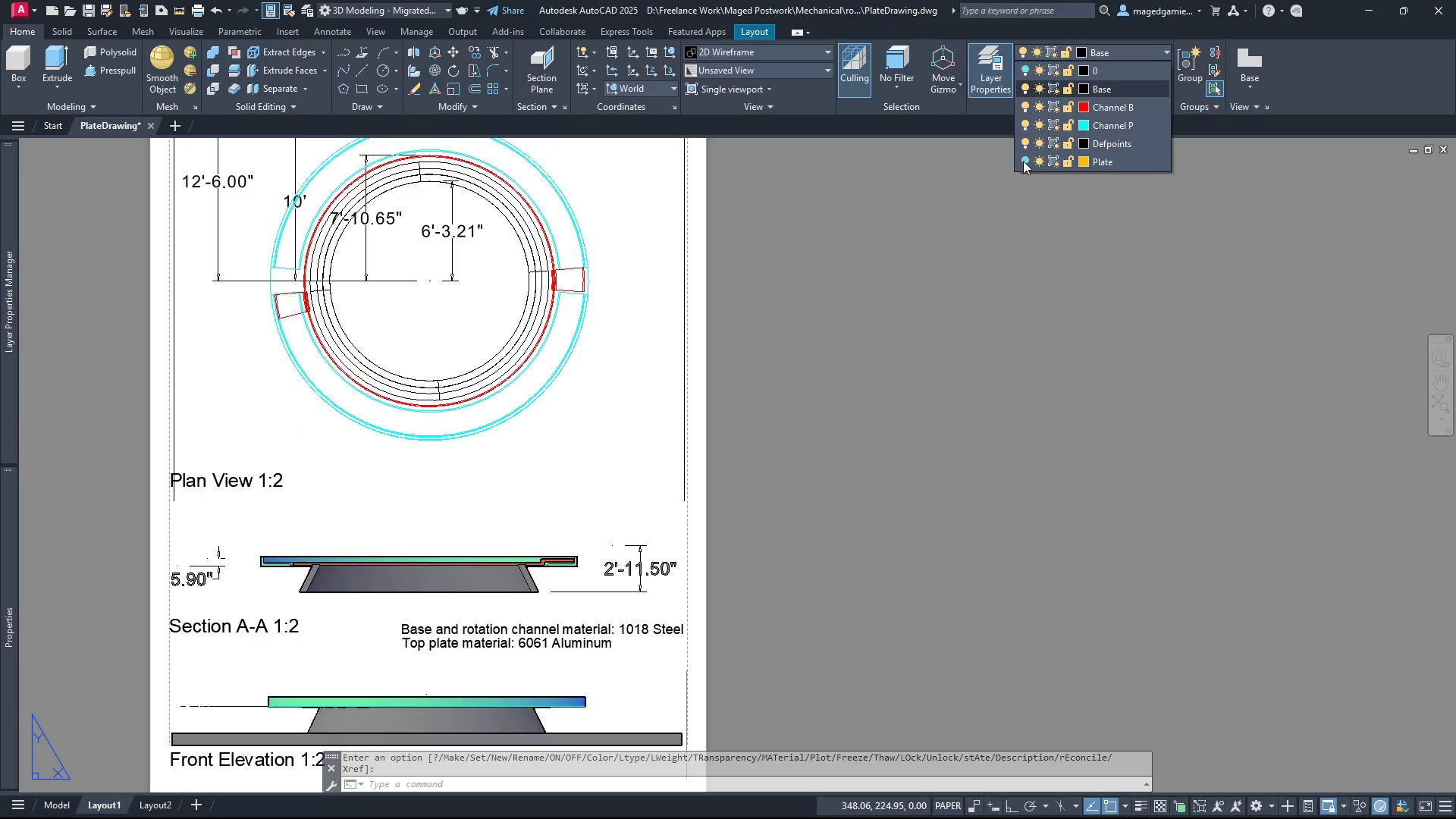 
left_click([1023, 161])
 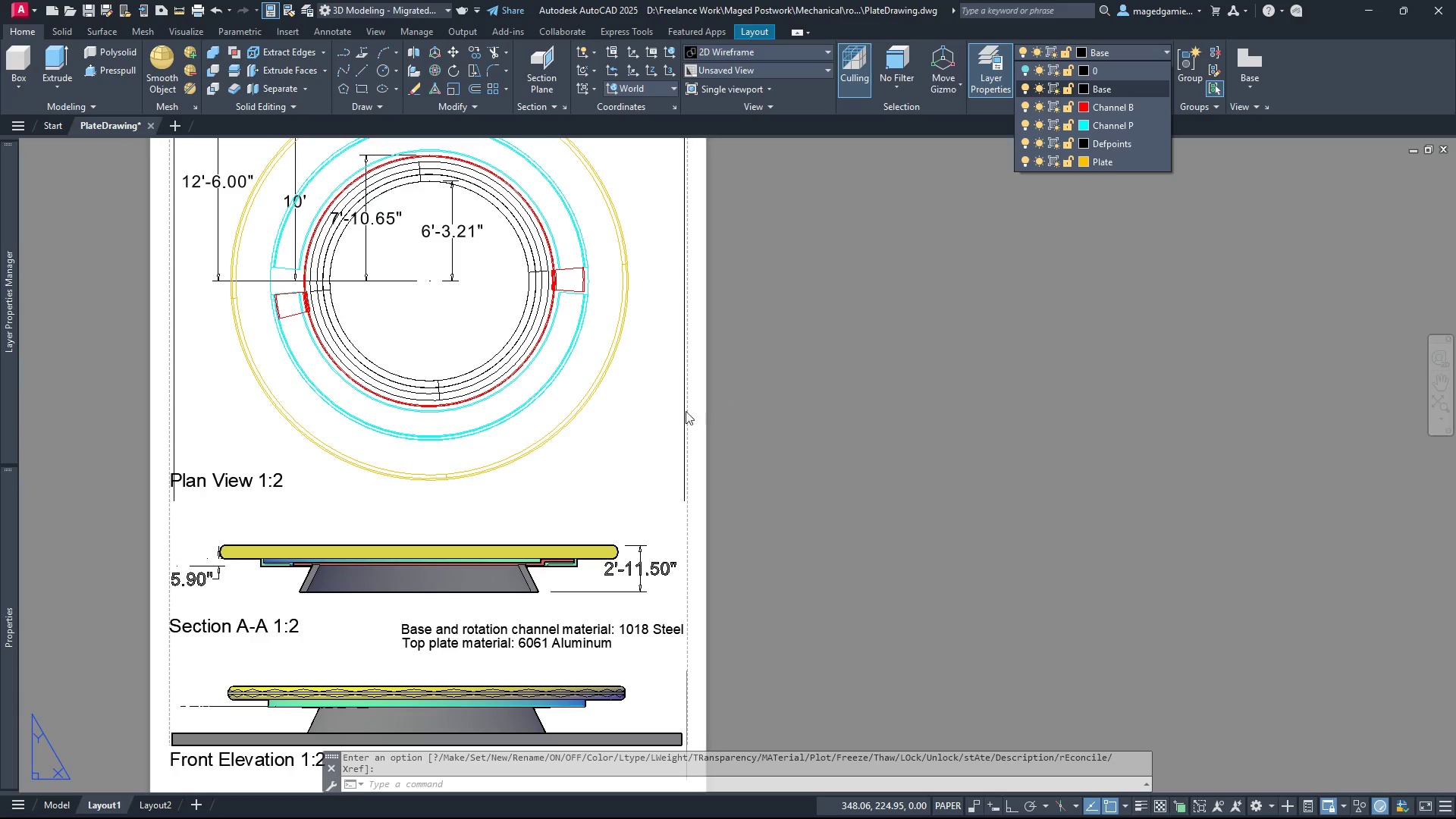 
double_click([655, 422])
 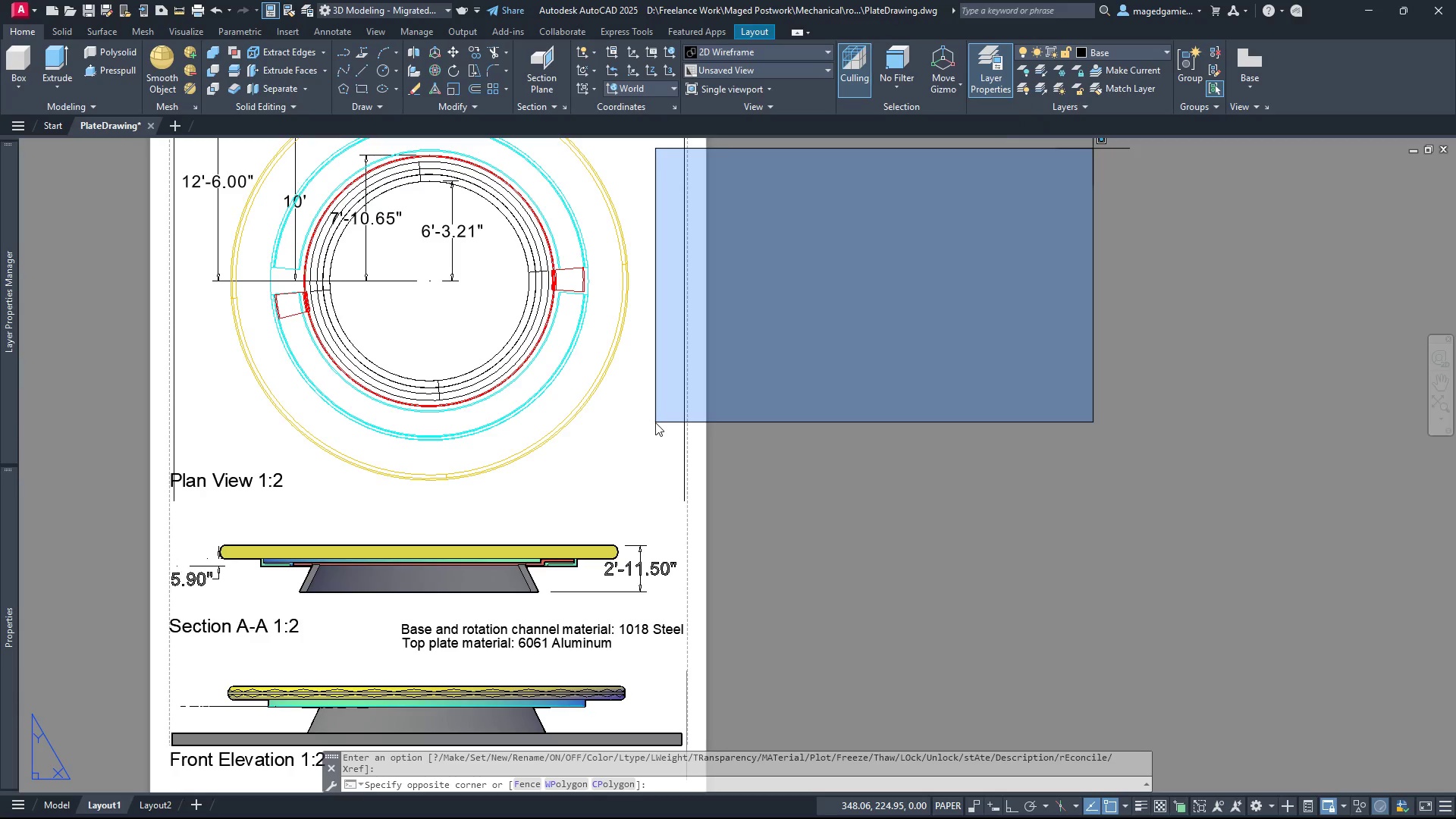 
key(Escape)
 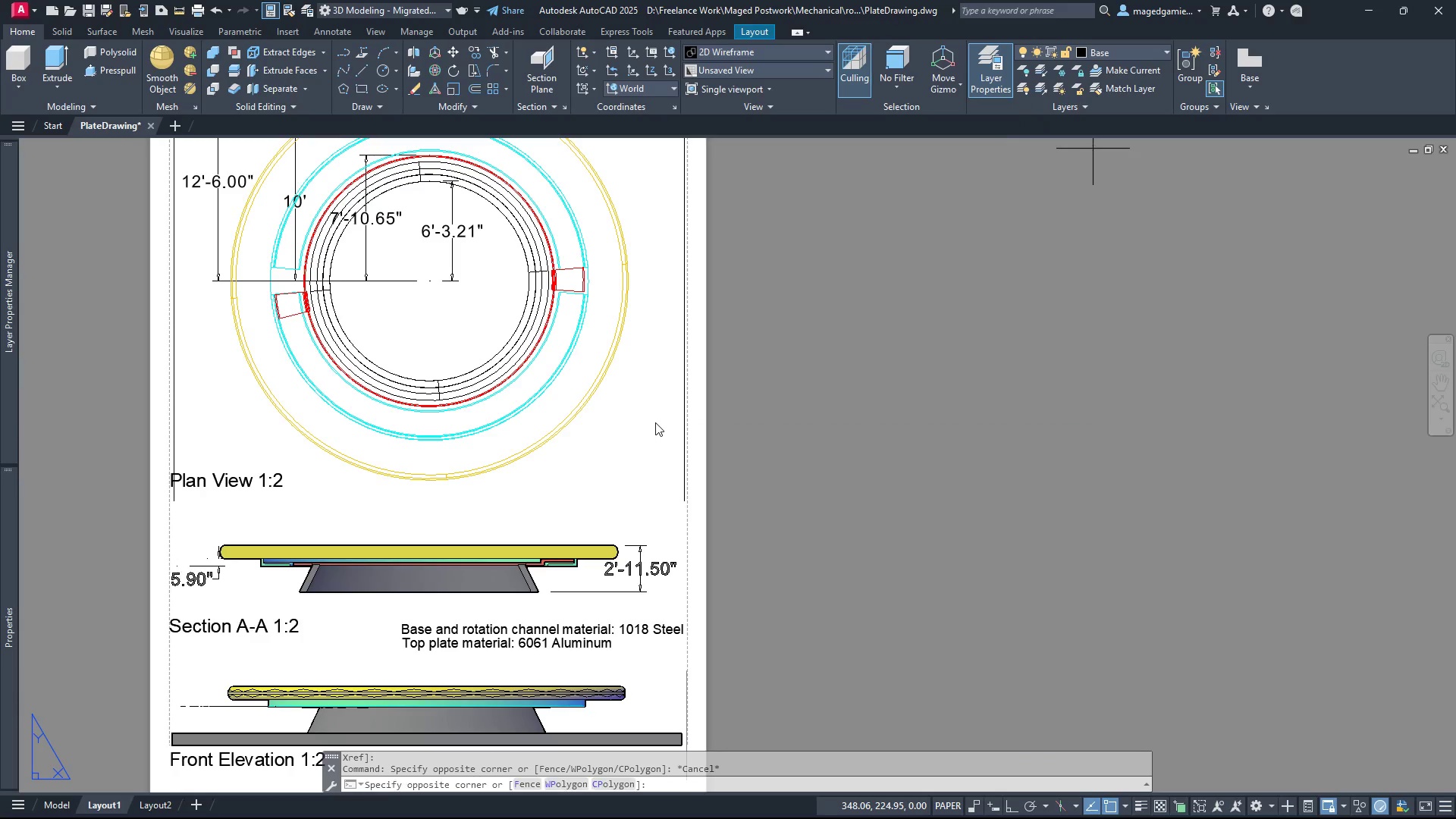 
left_click([655, 422])
 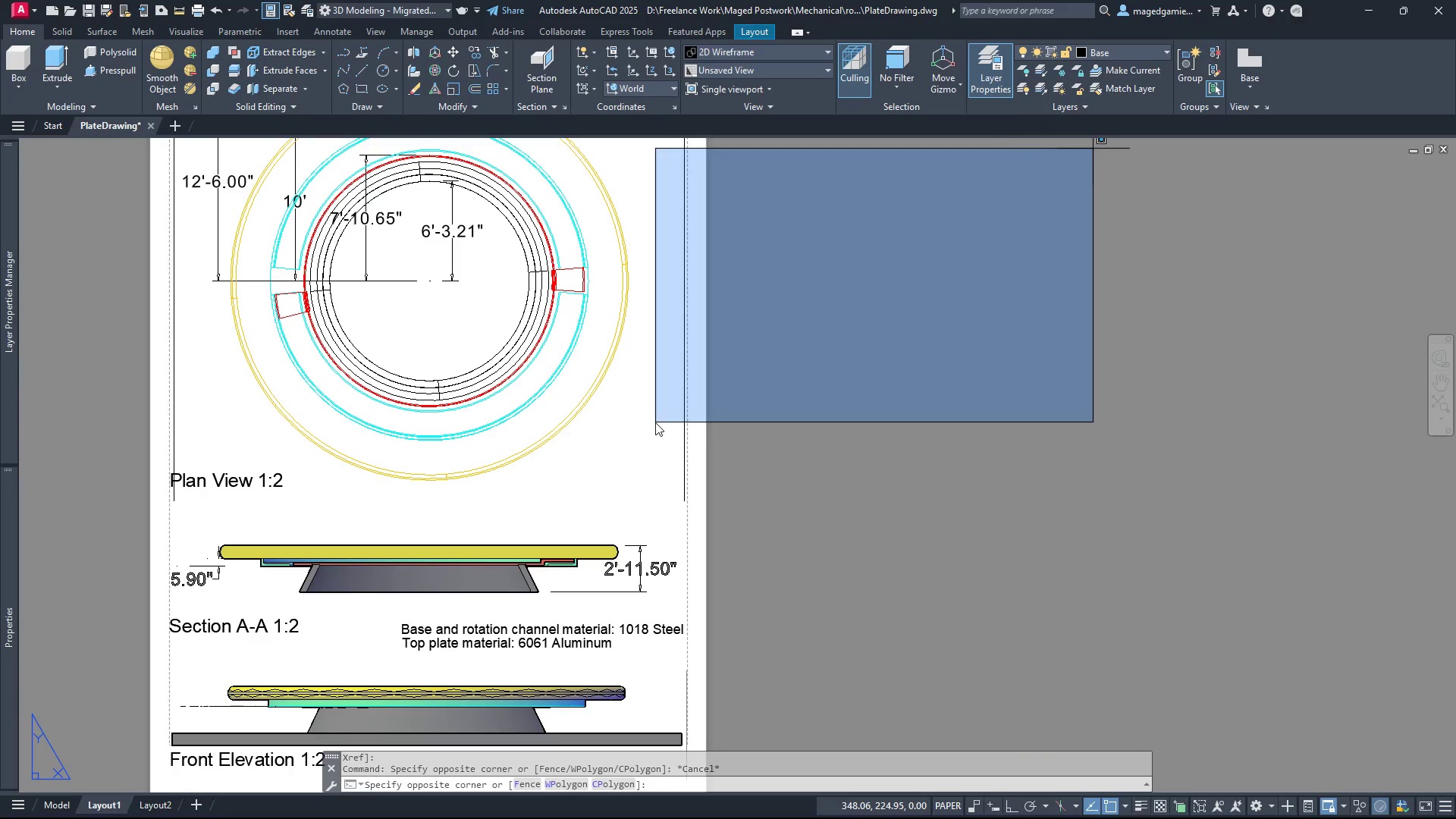 
key(Escape)
 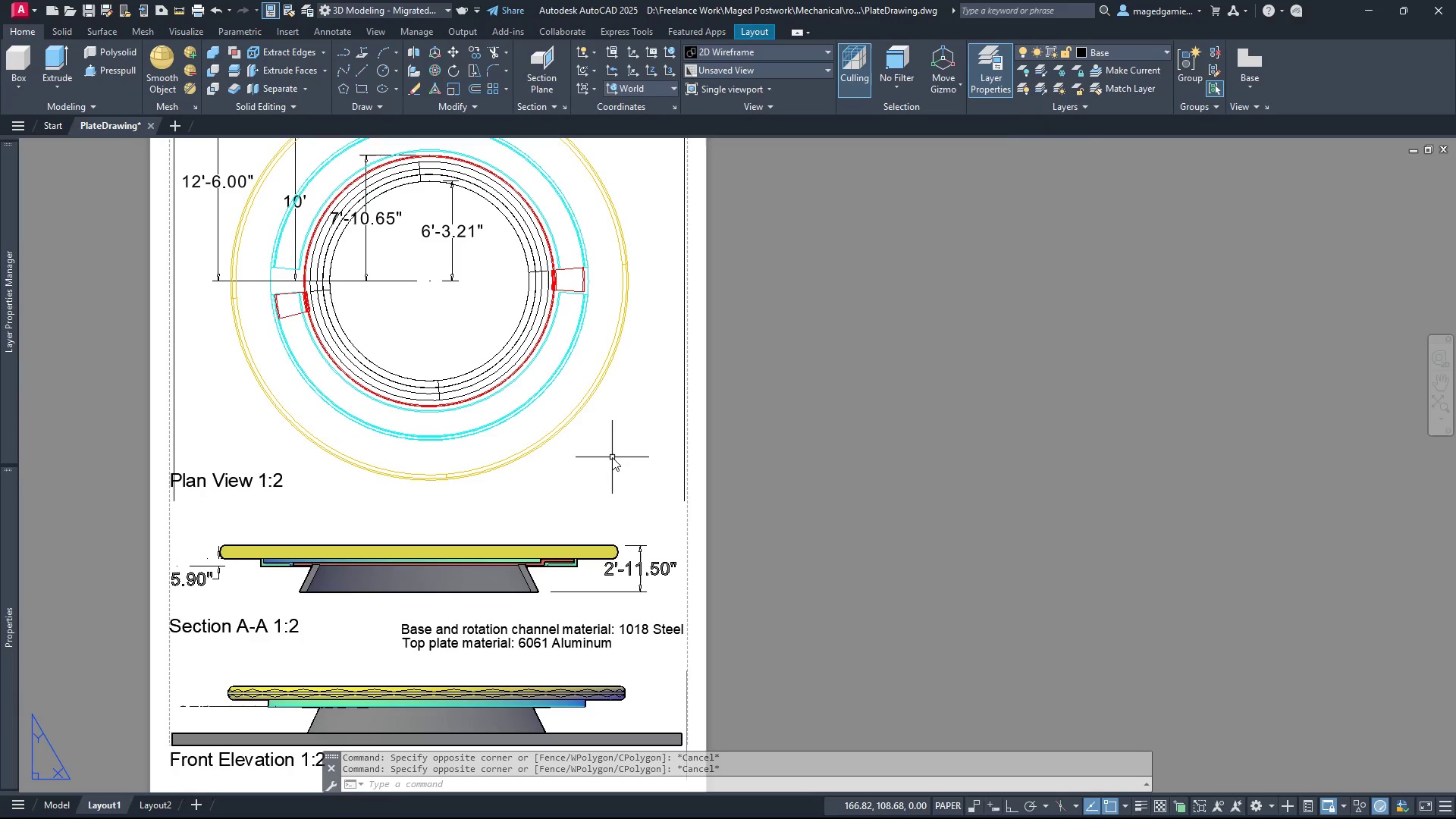 
double_click([612, 457])
 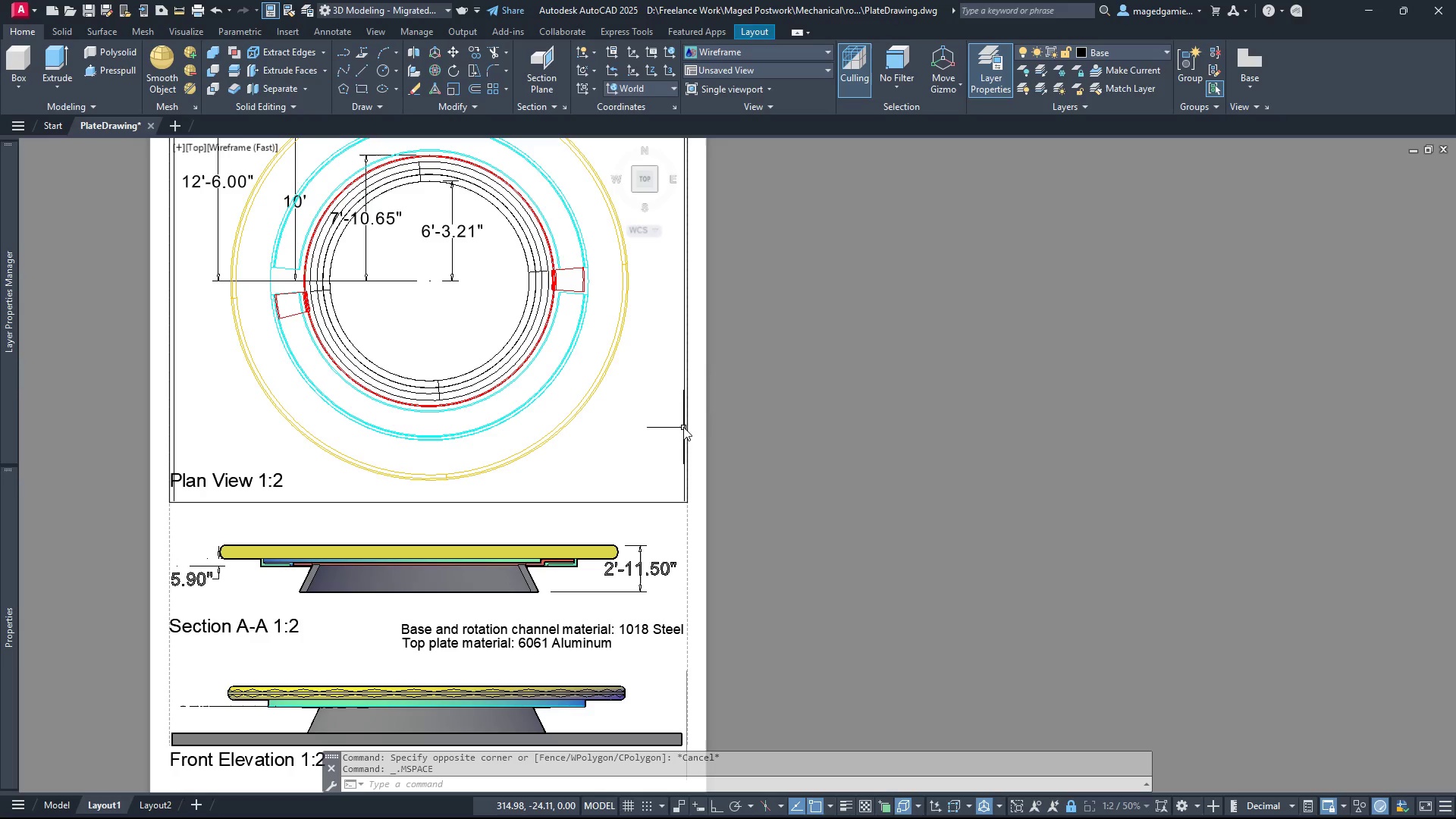 
left_click([683, 427])
 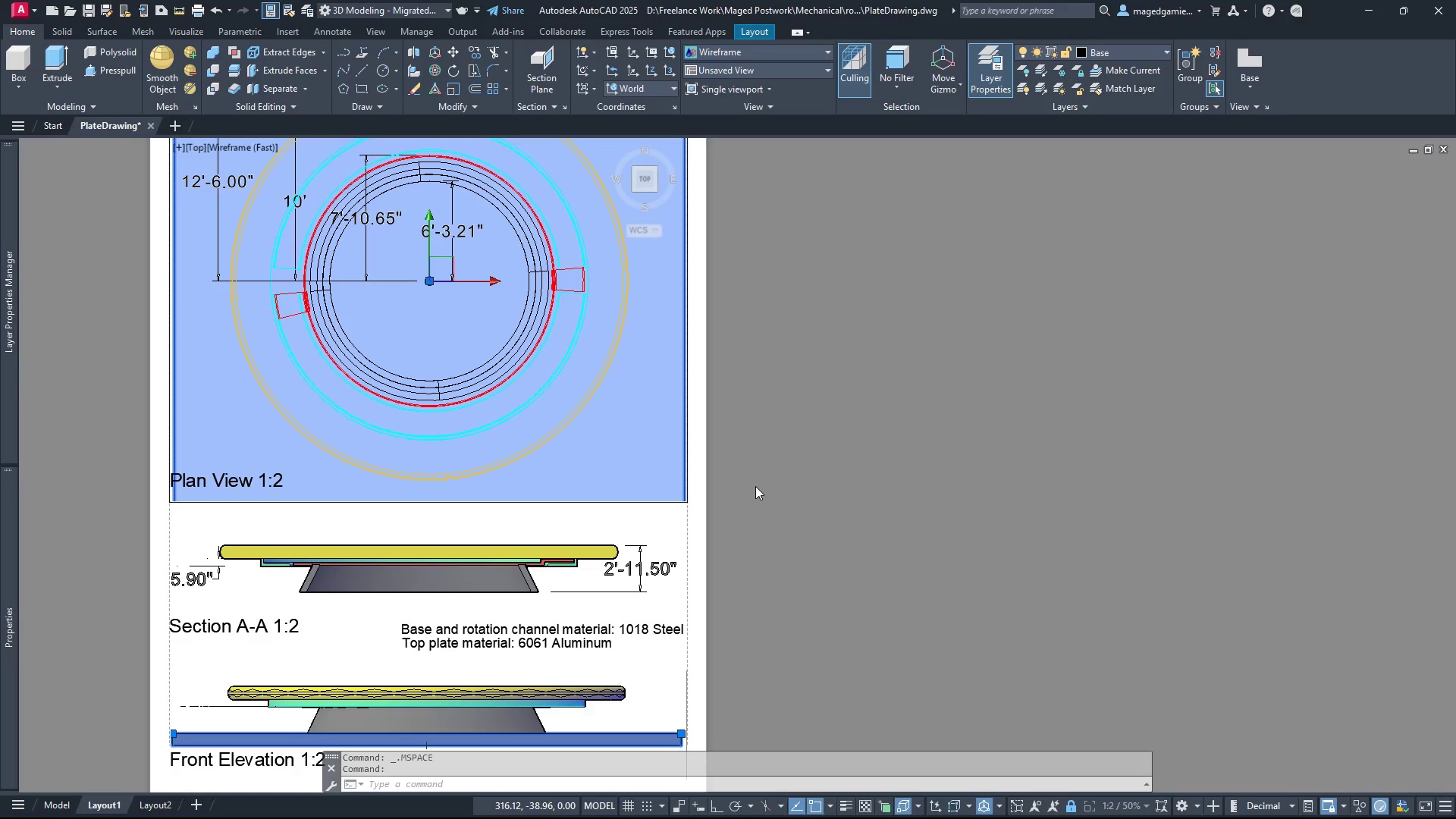 
key(Delete)
 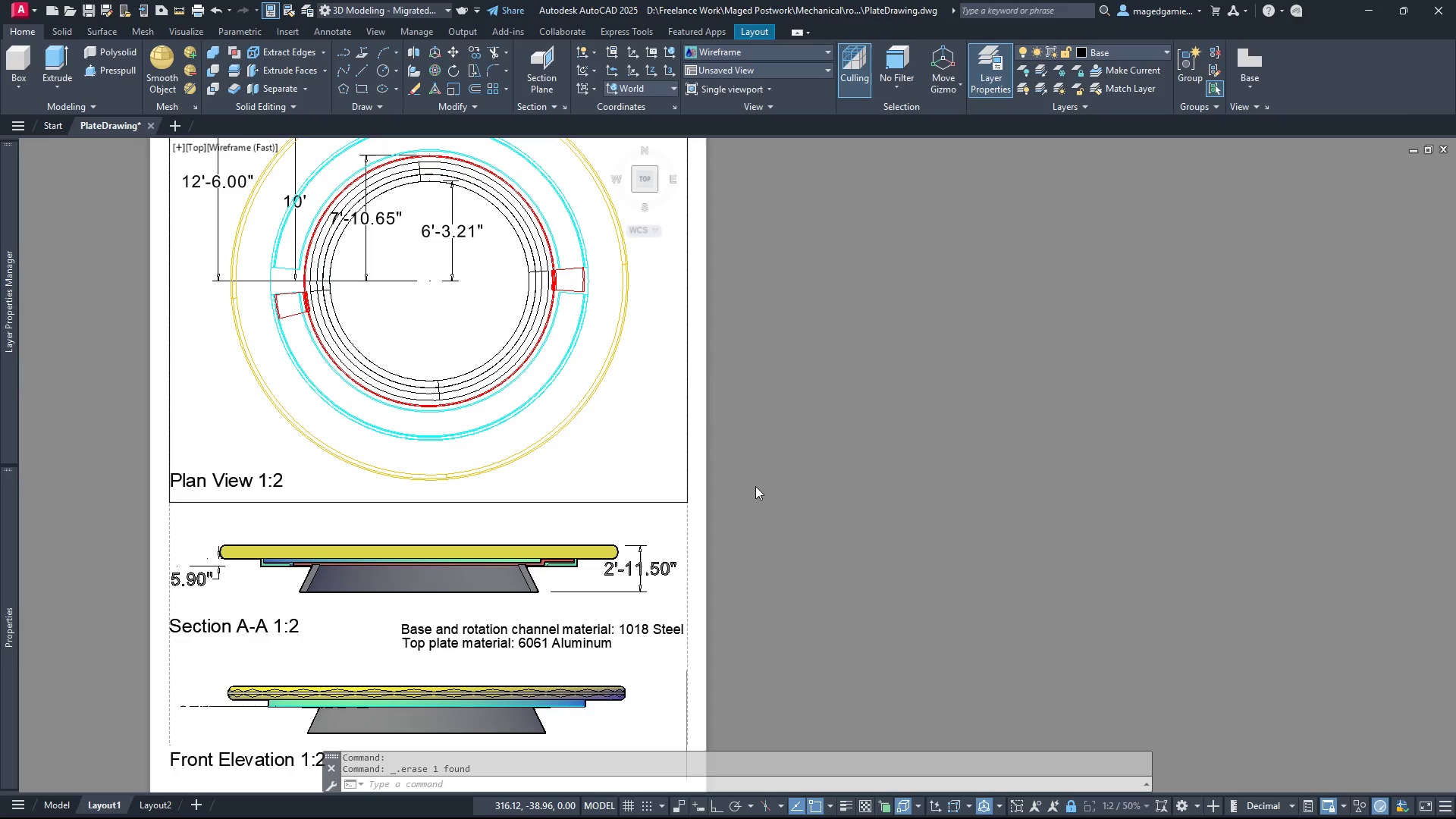 
double_click([669, 516])
 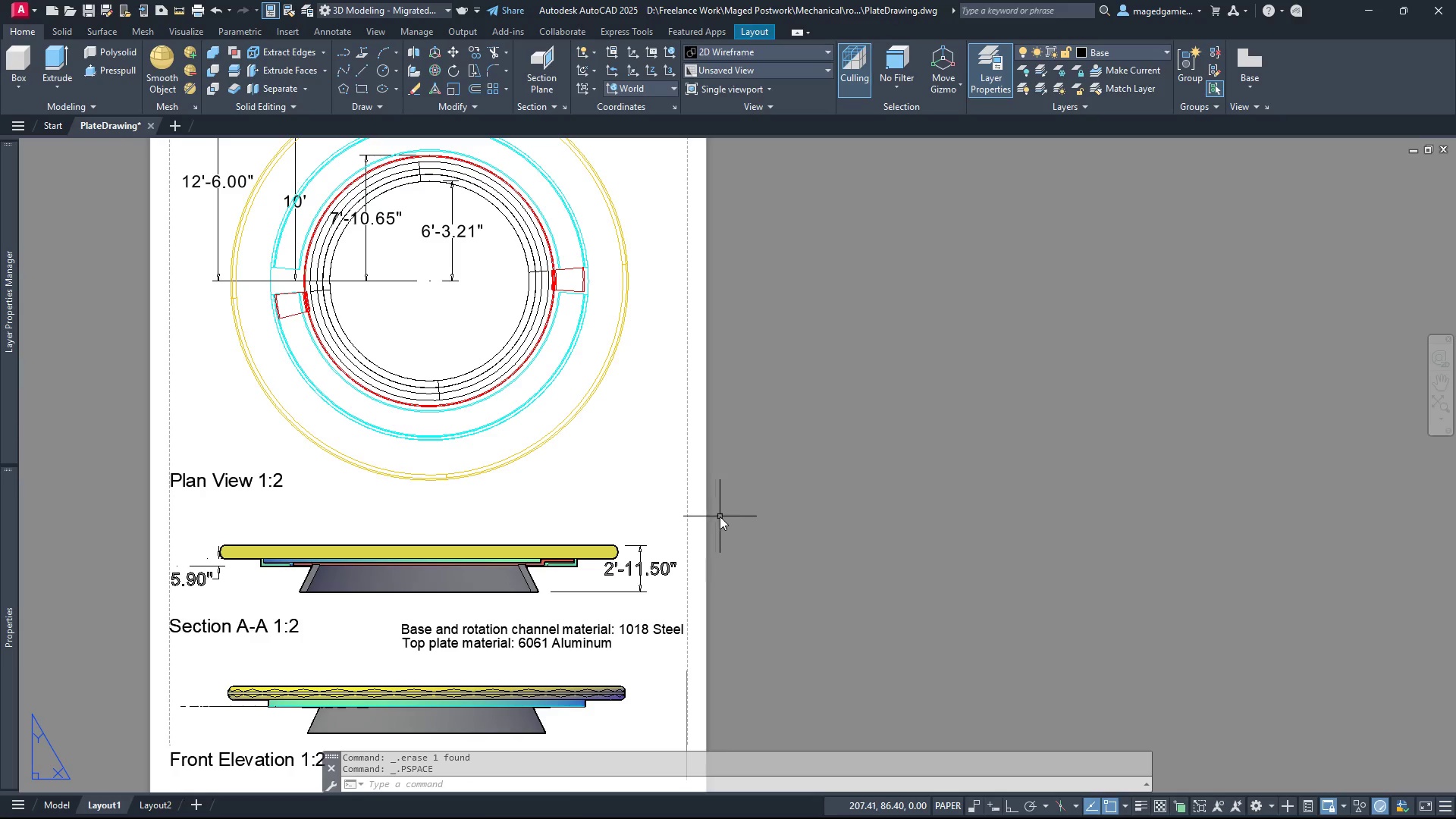 
key(Escape)
 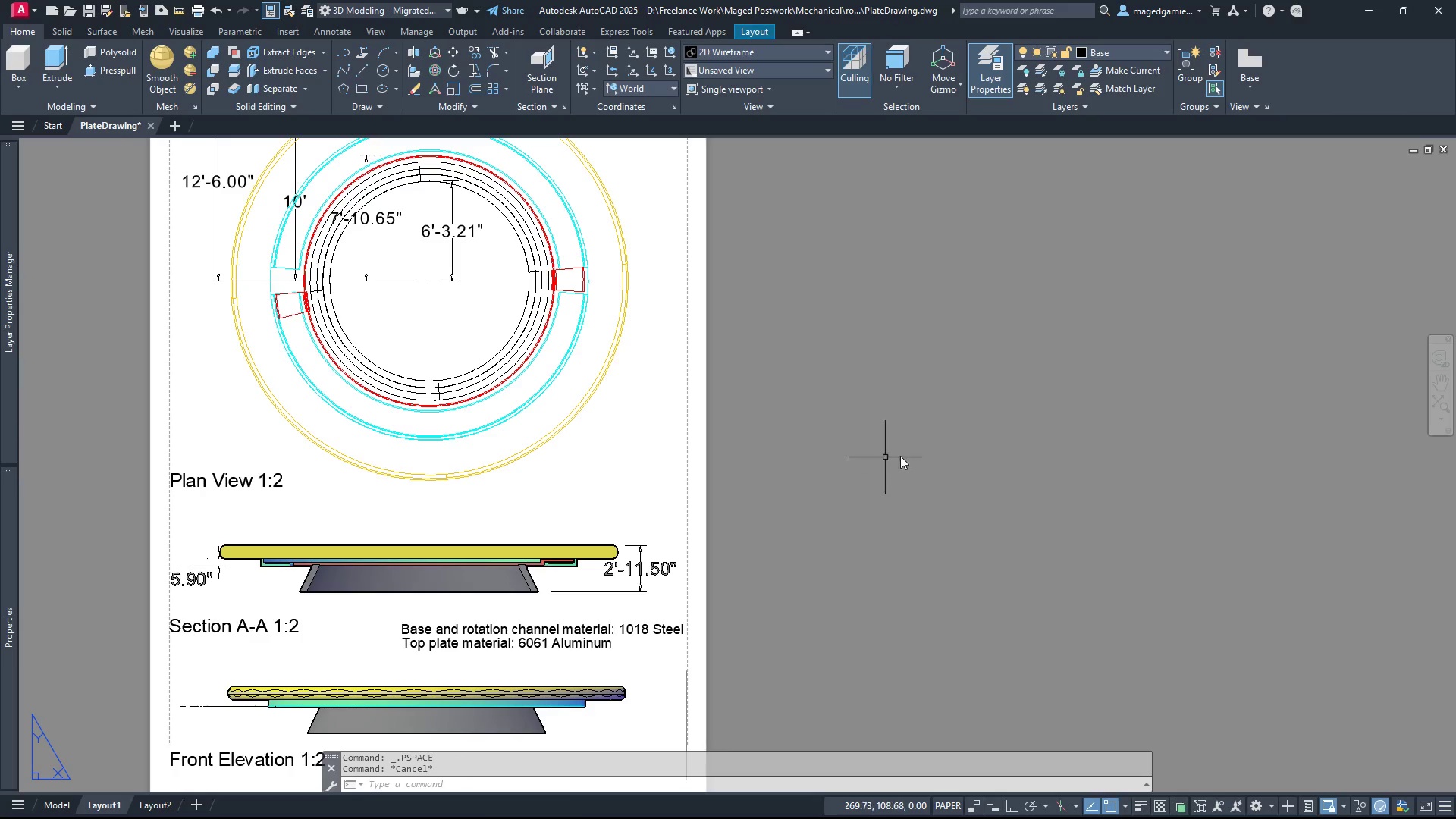 
scroll: coordinate [936, 450], scroll_direction: down, amount: 1.0
 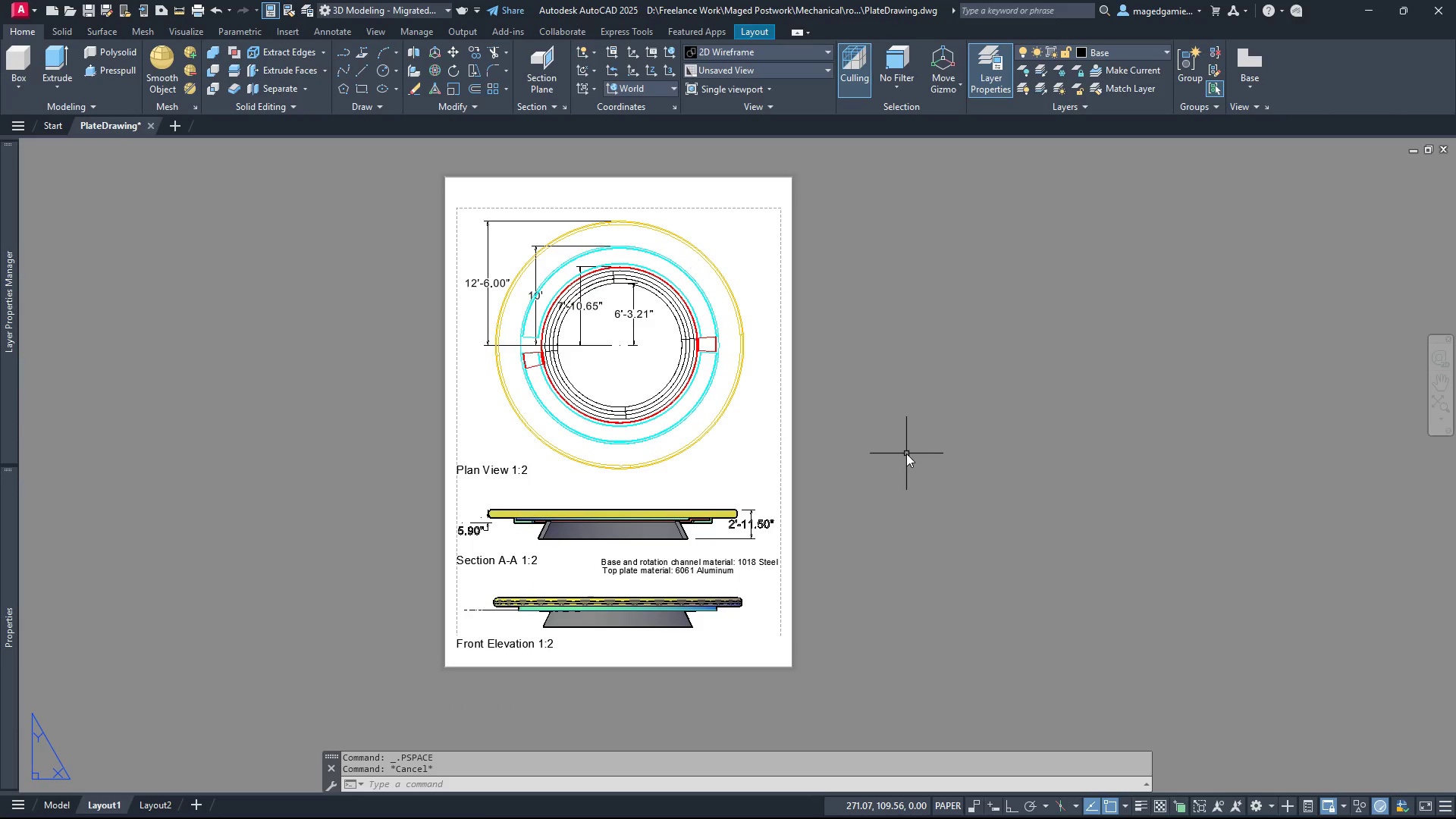 
wait(8.86)
 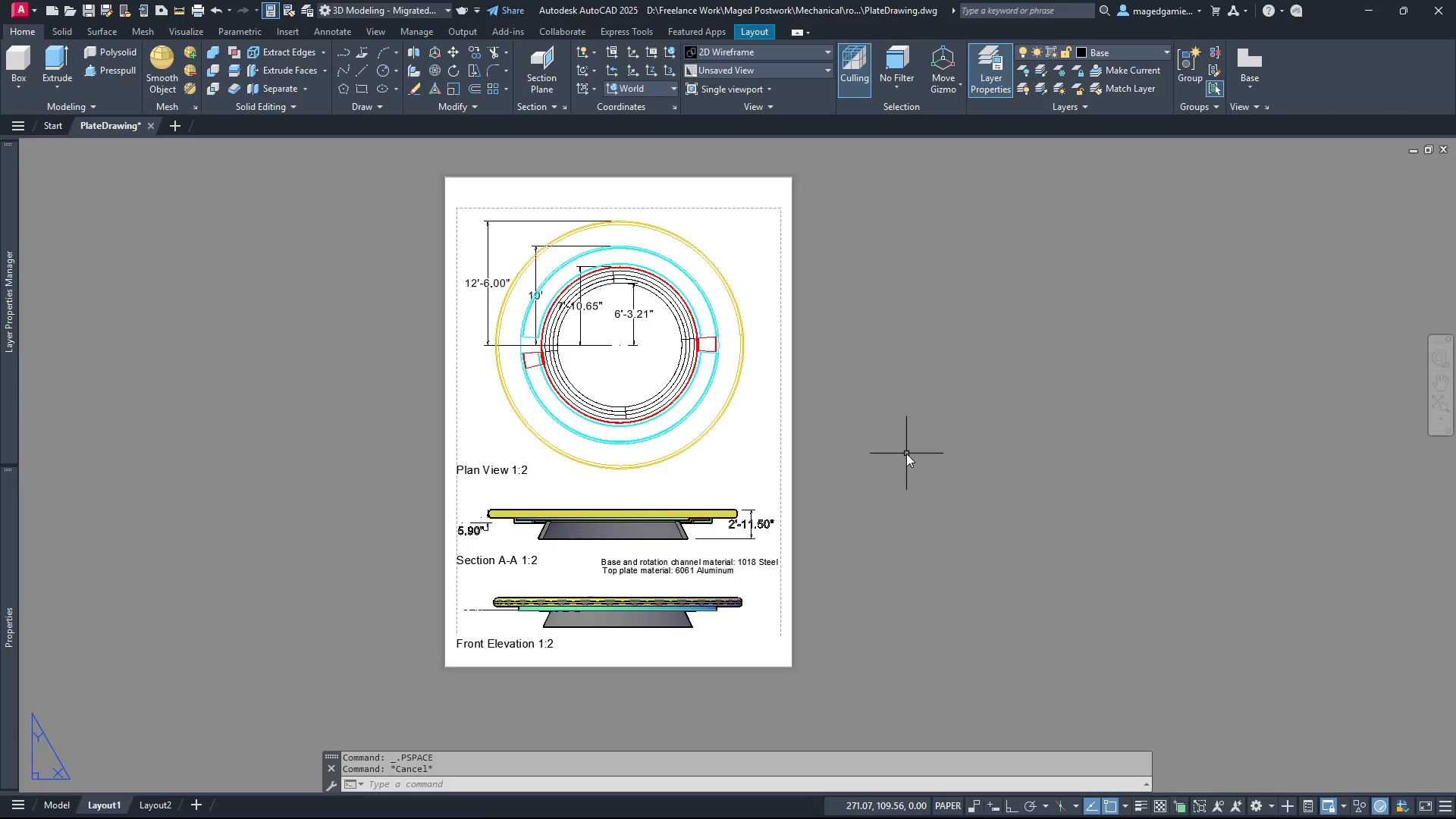 
scroll: coordinate [722, 467], scroll_direction: up, amount: 1.0
 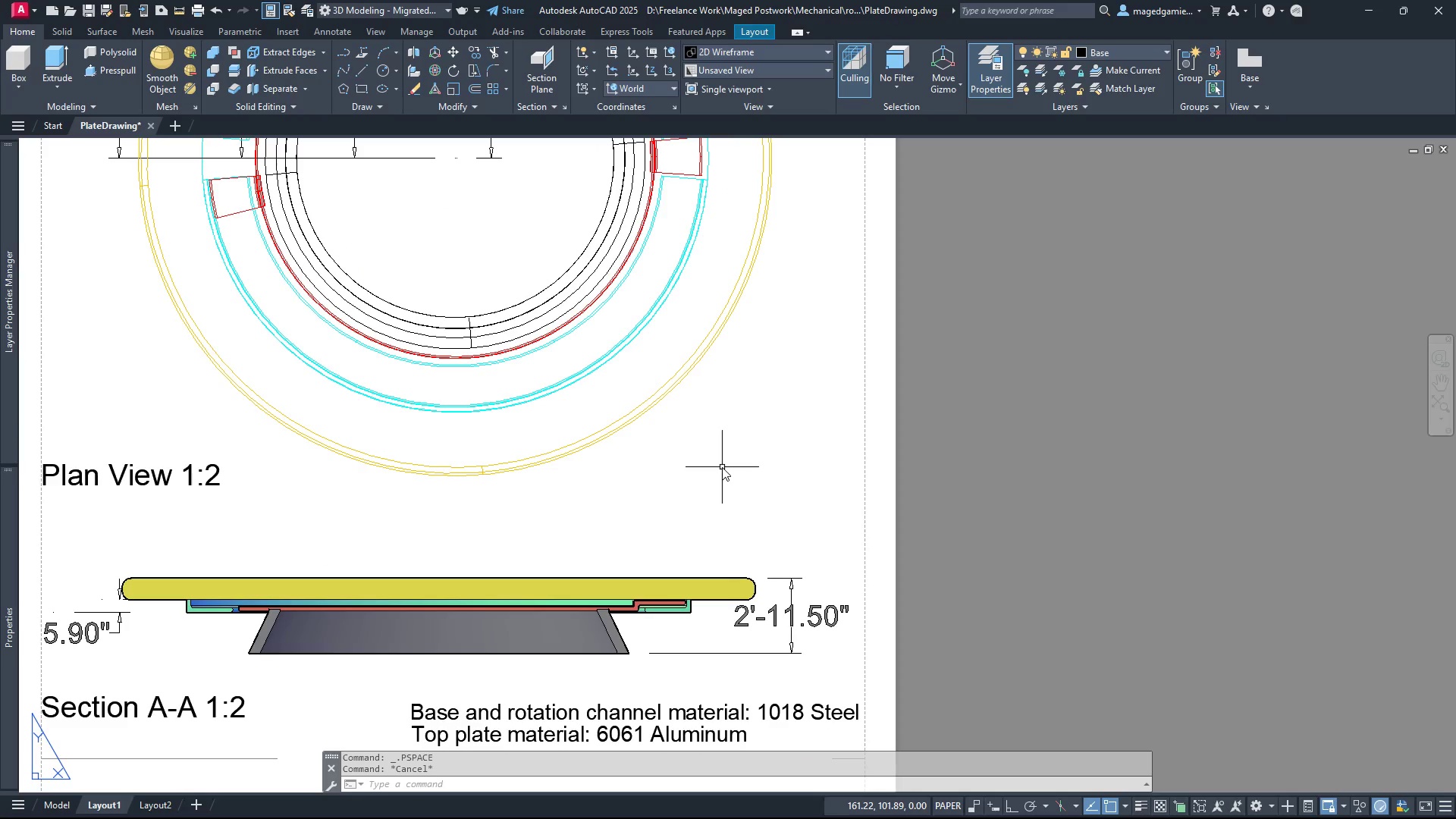 
scroll: coordinate [722, 467], scroll_direction: down, amount: 2.0
 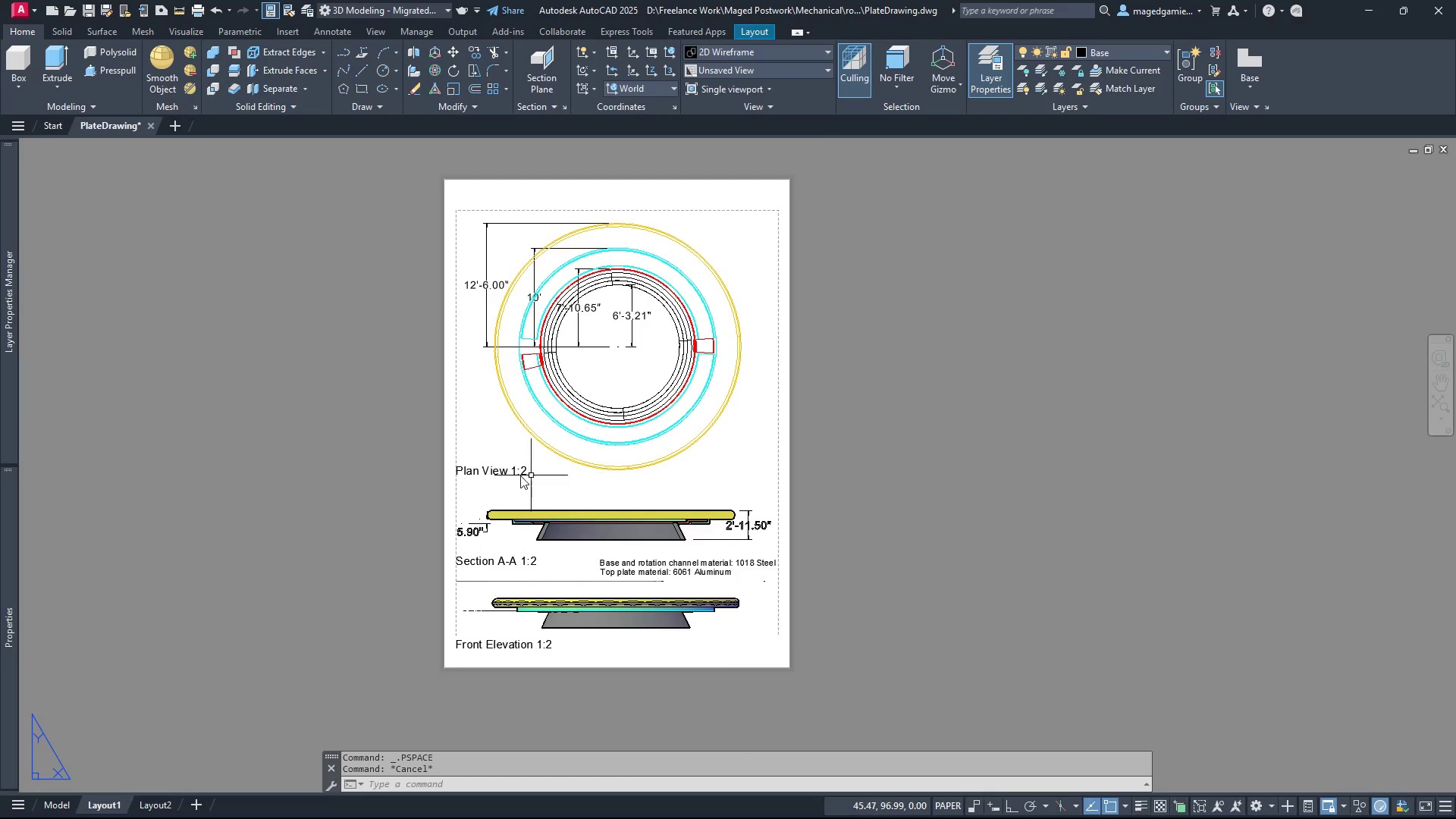 
left_click([489, 469])
 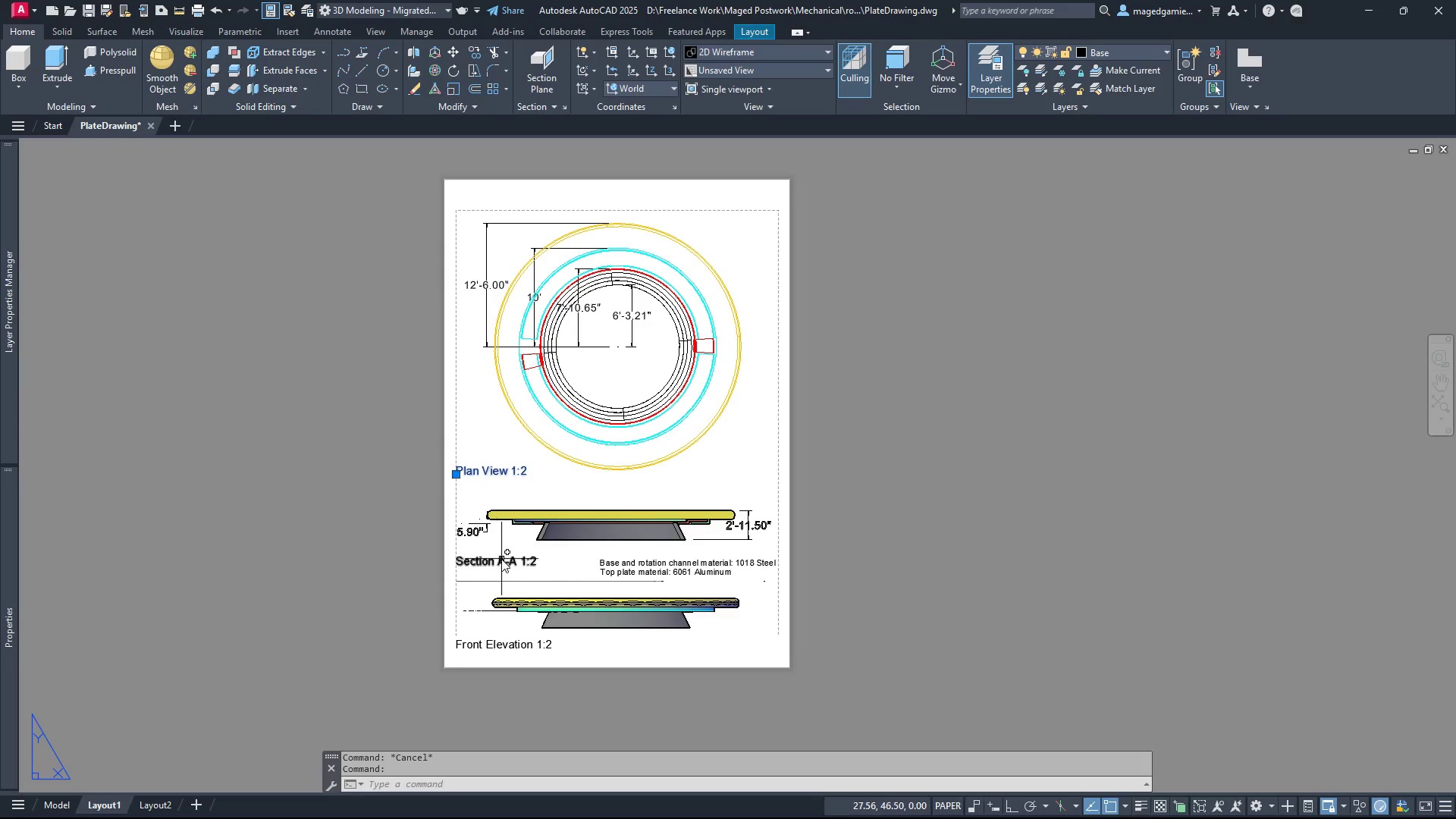 
left_click([503, 559])
 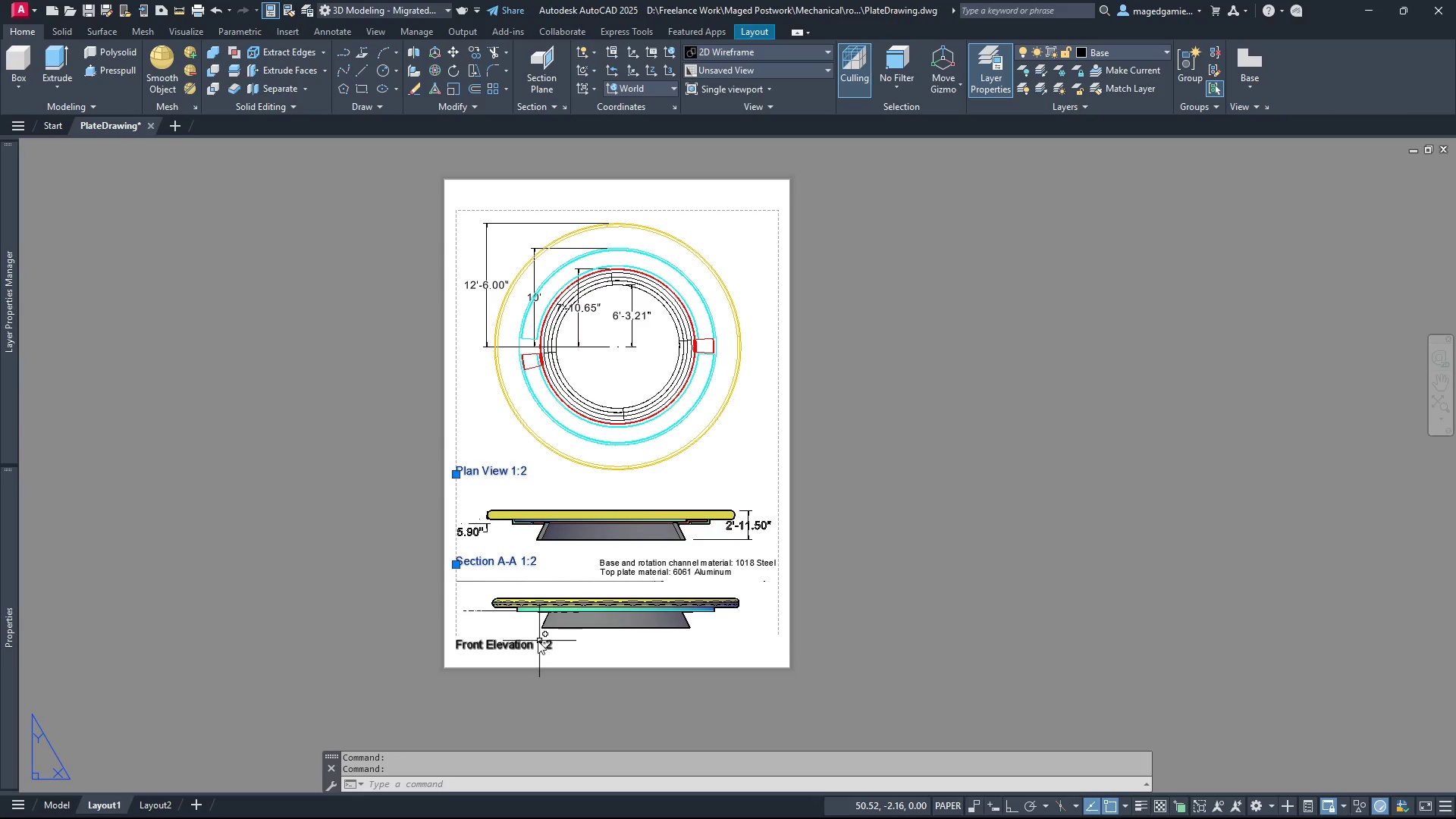 
left_click([520, 645])
 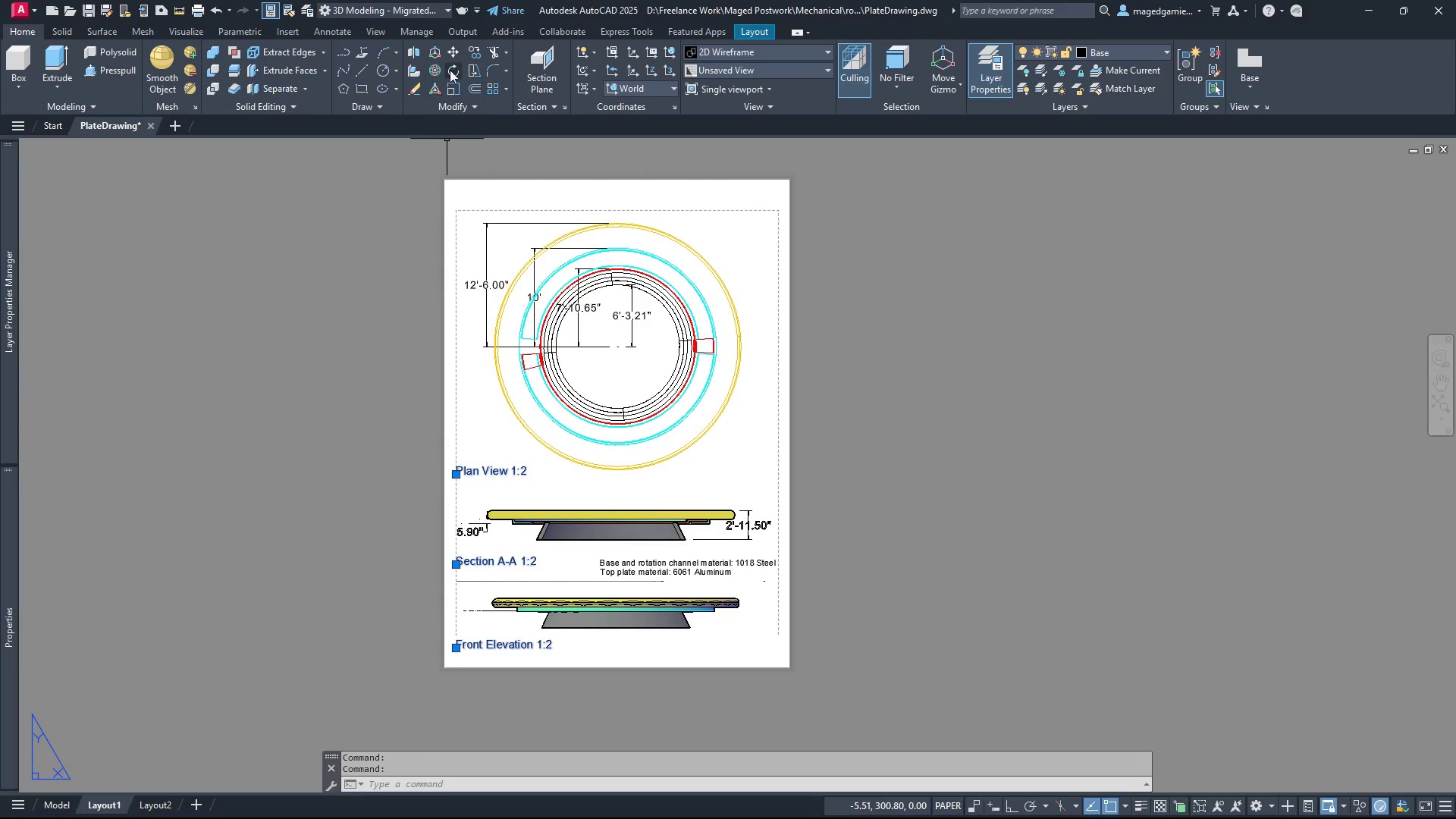 
left_click([452, 49])
 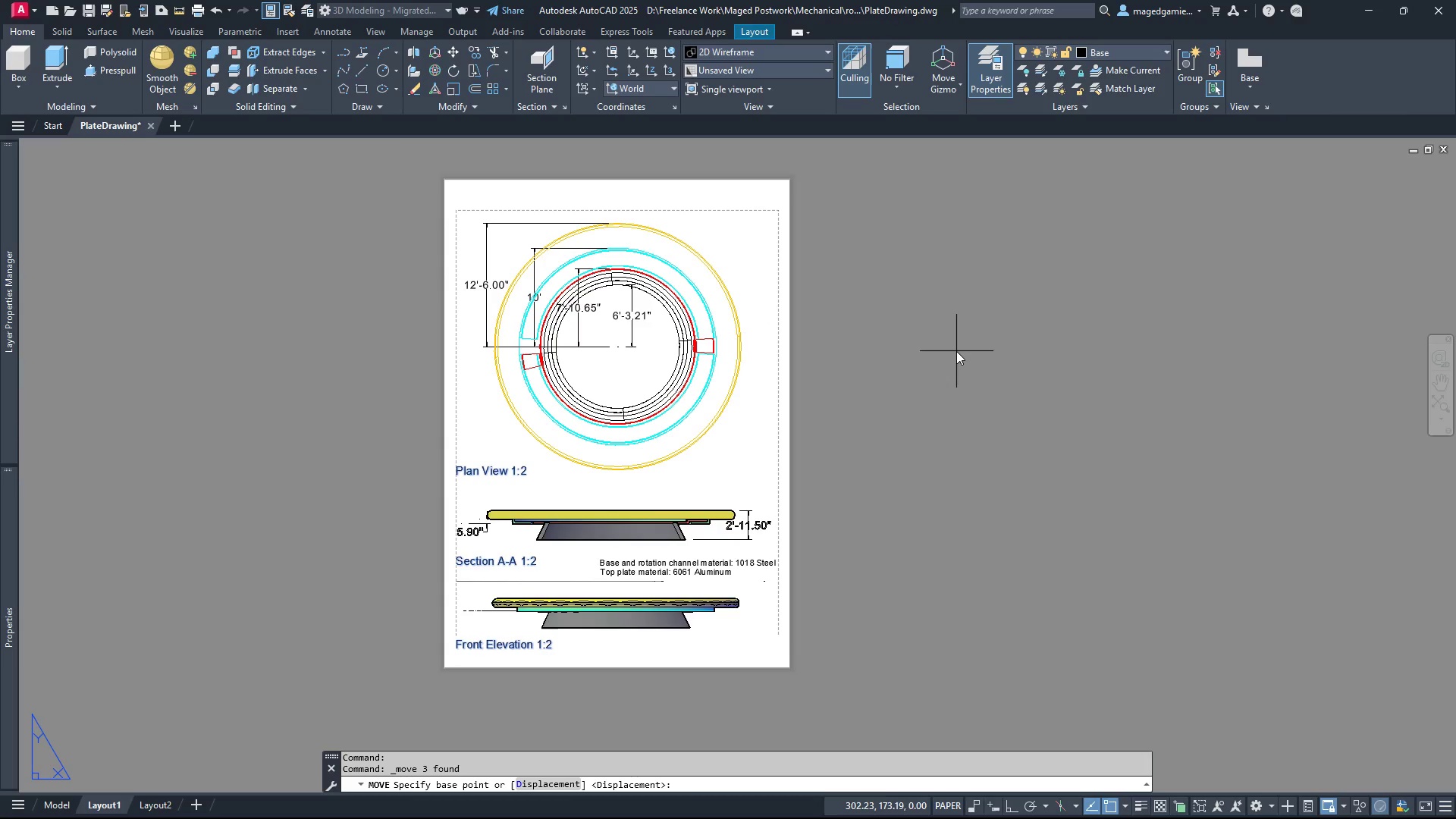 
left_click([959, 351])
 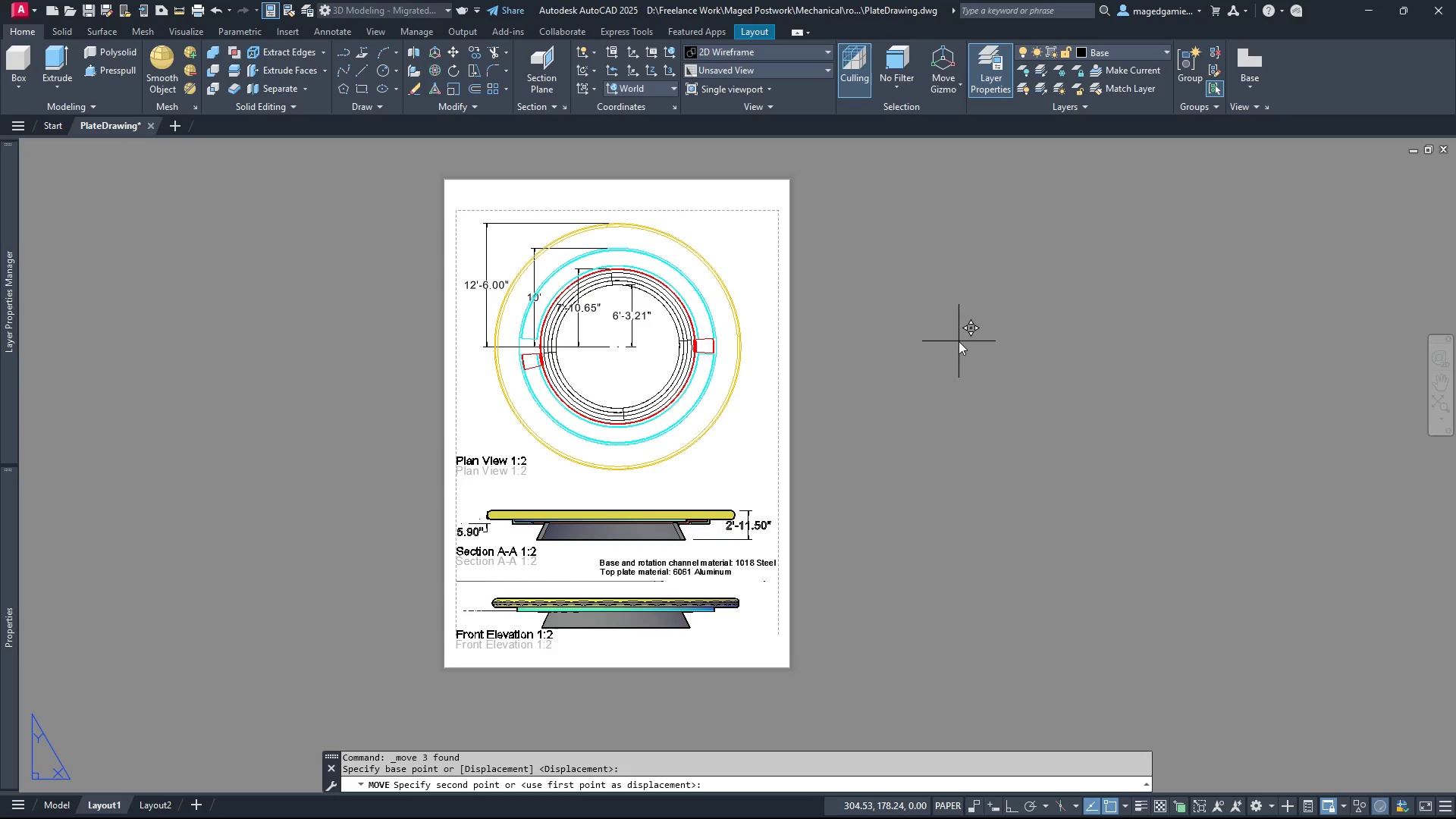 
left_click([959, 341])
 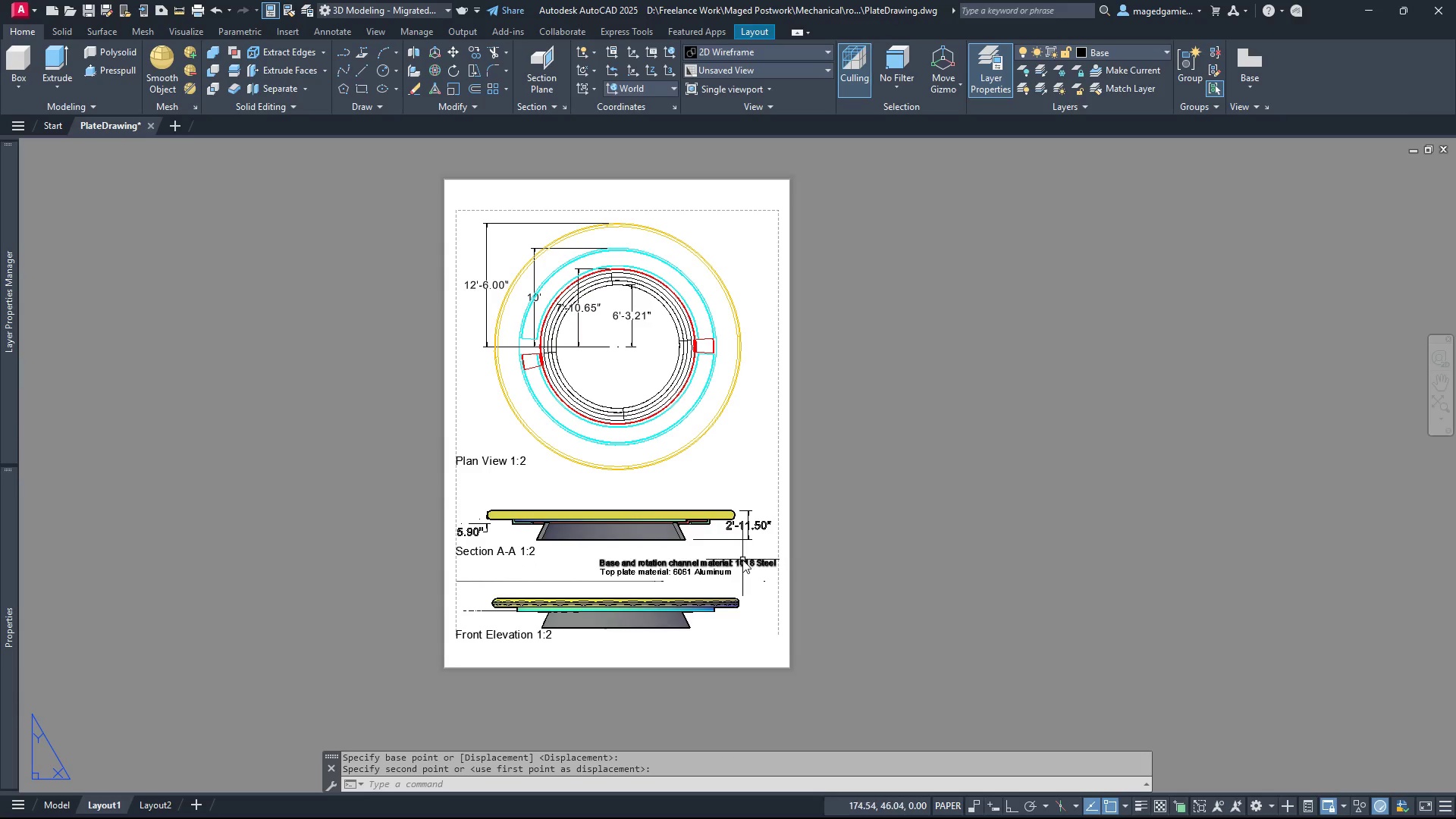 
left_click([745, 561])
 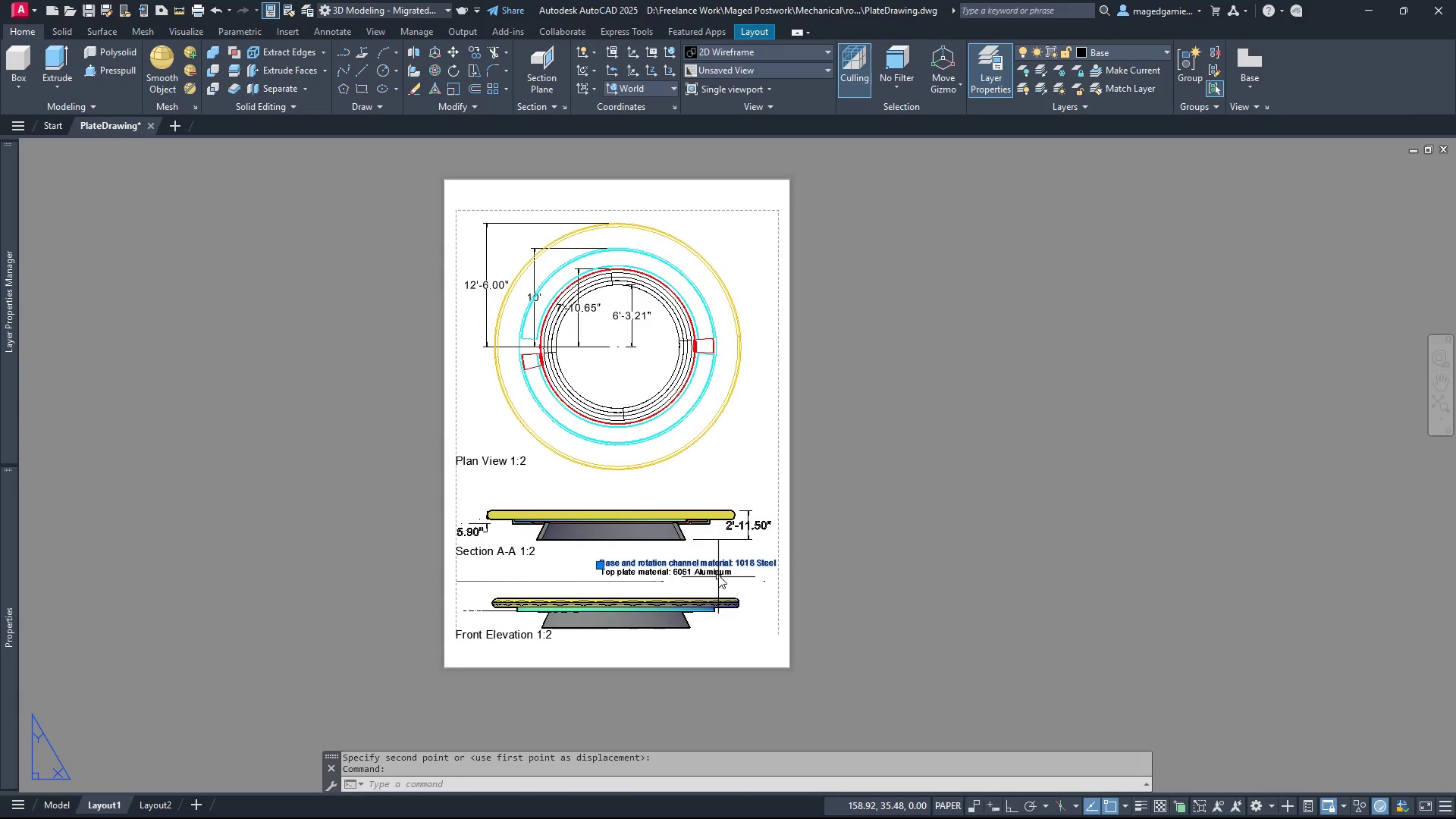 
left_click([718, 575])
 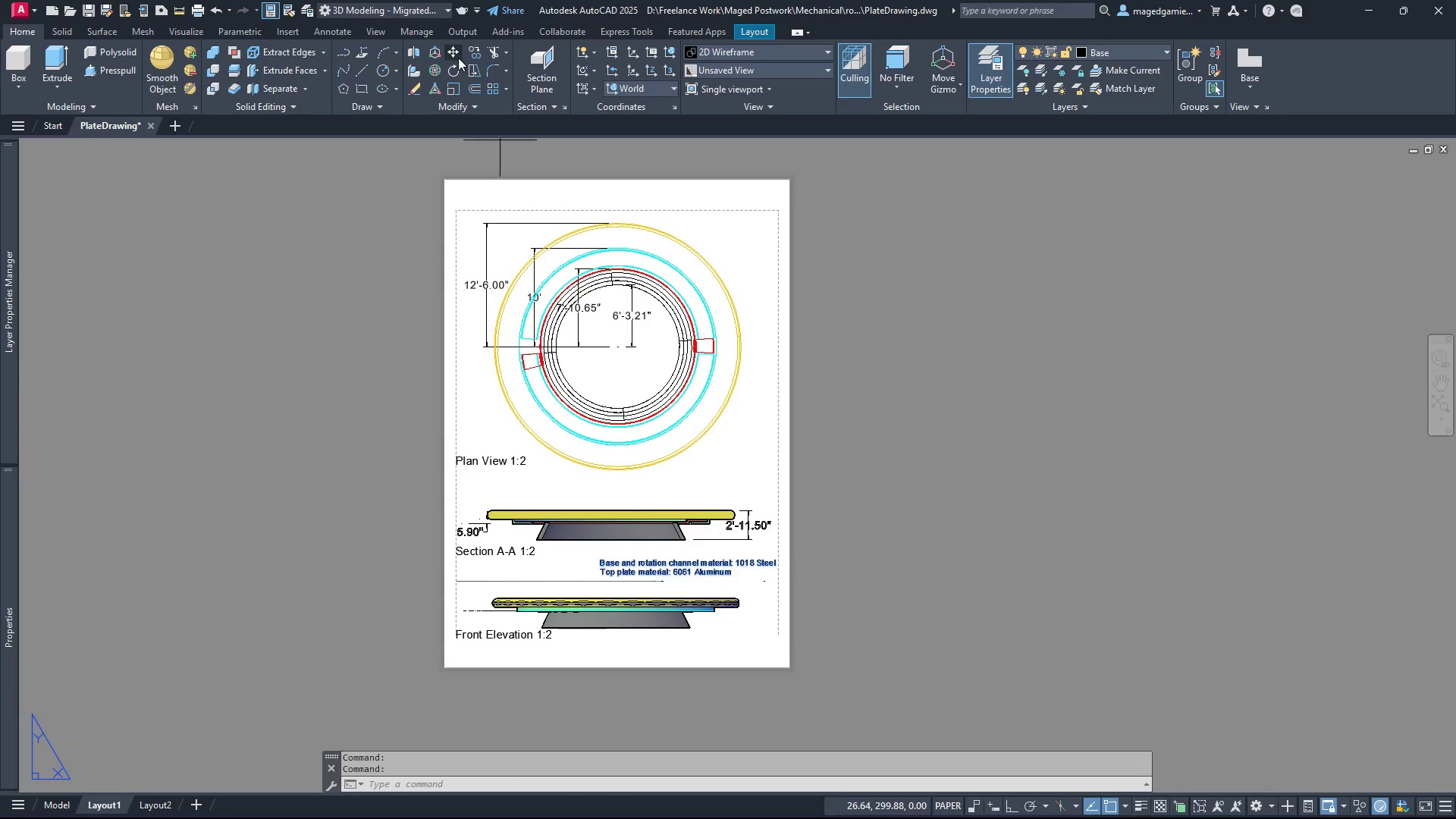 
left_click([968, 484])
 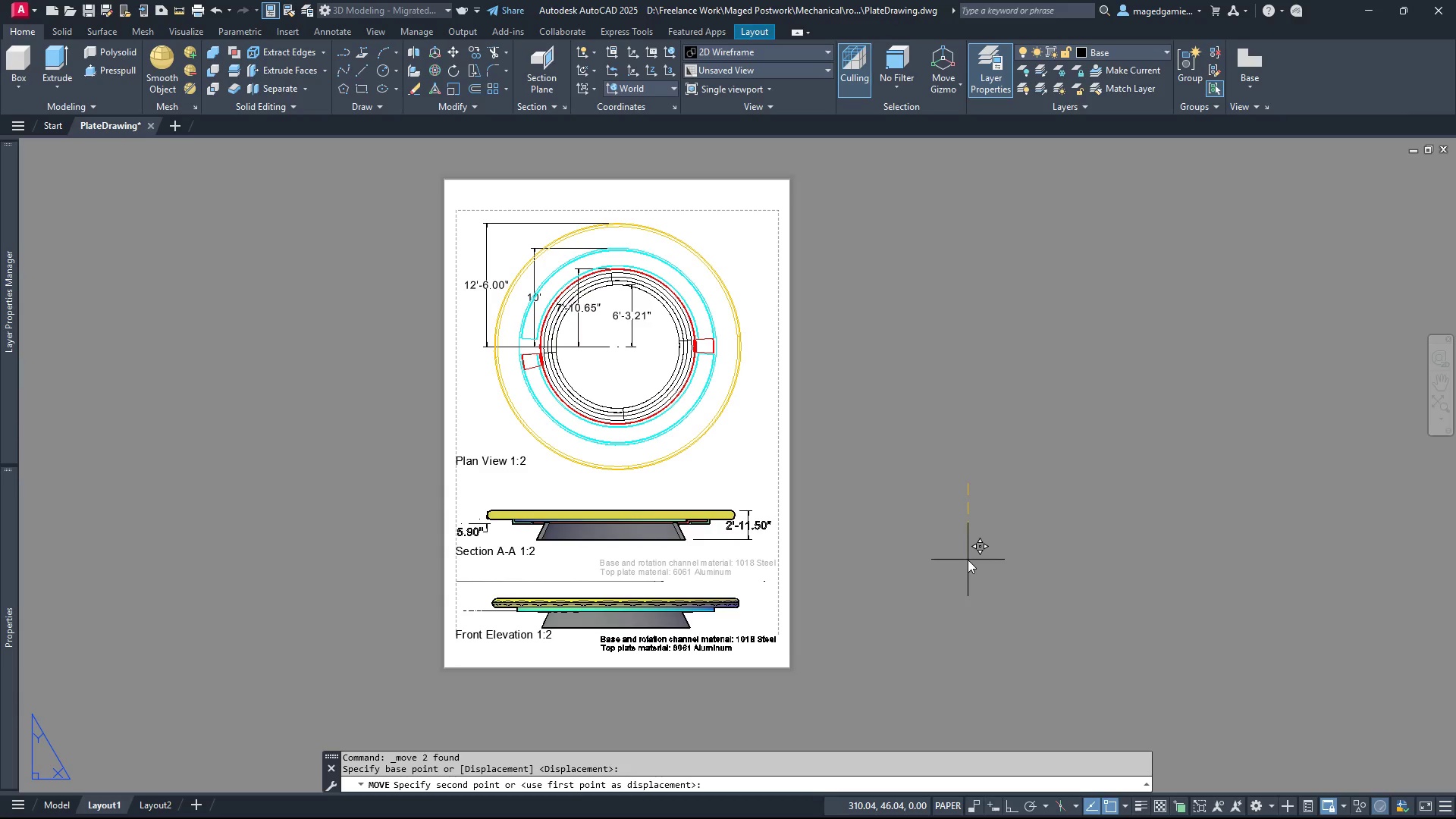 
left_click([968, 560])
 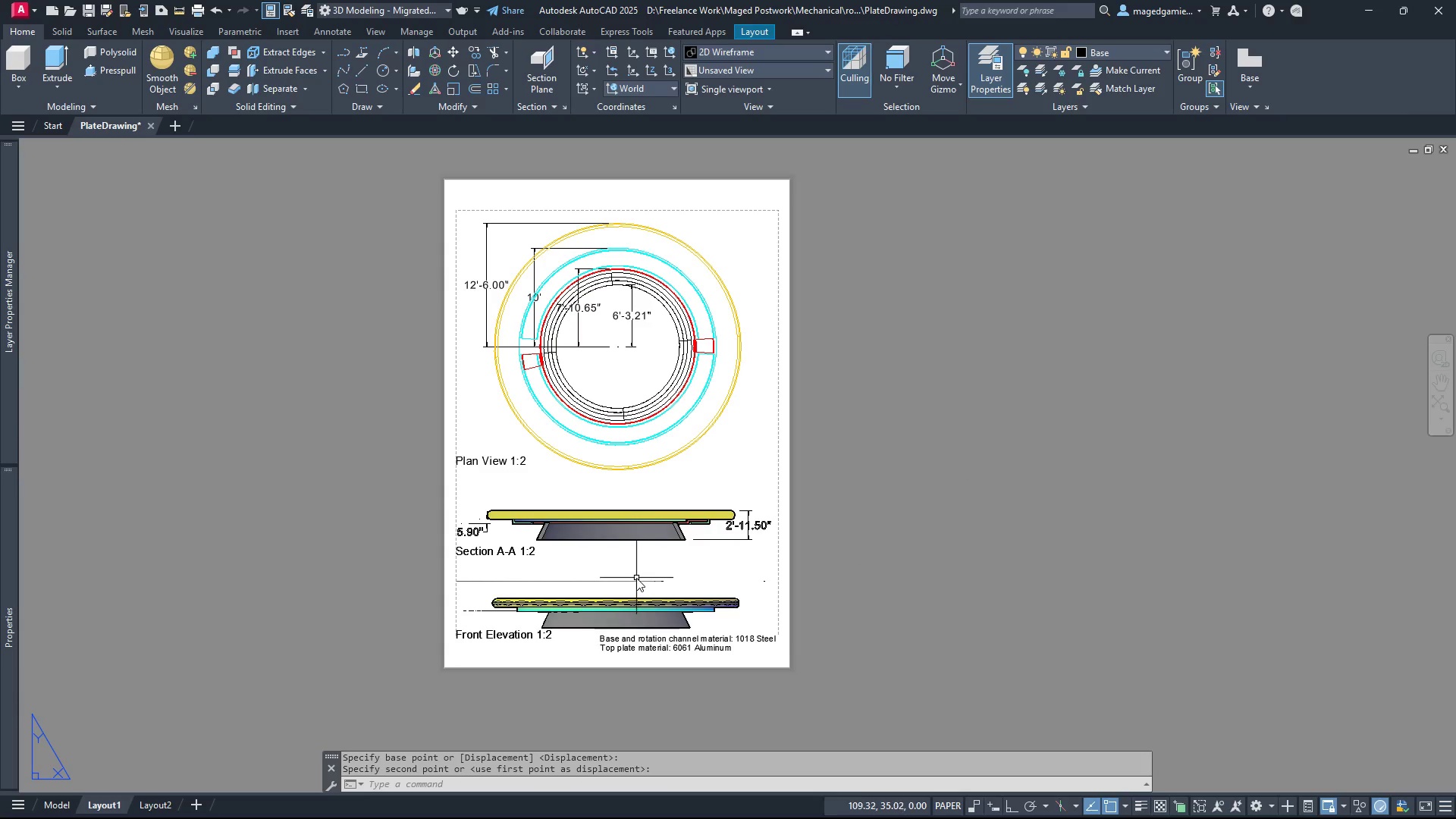 
left_click([635, 582])
 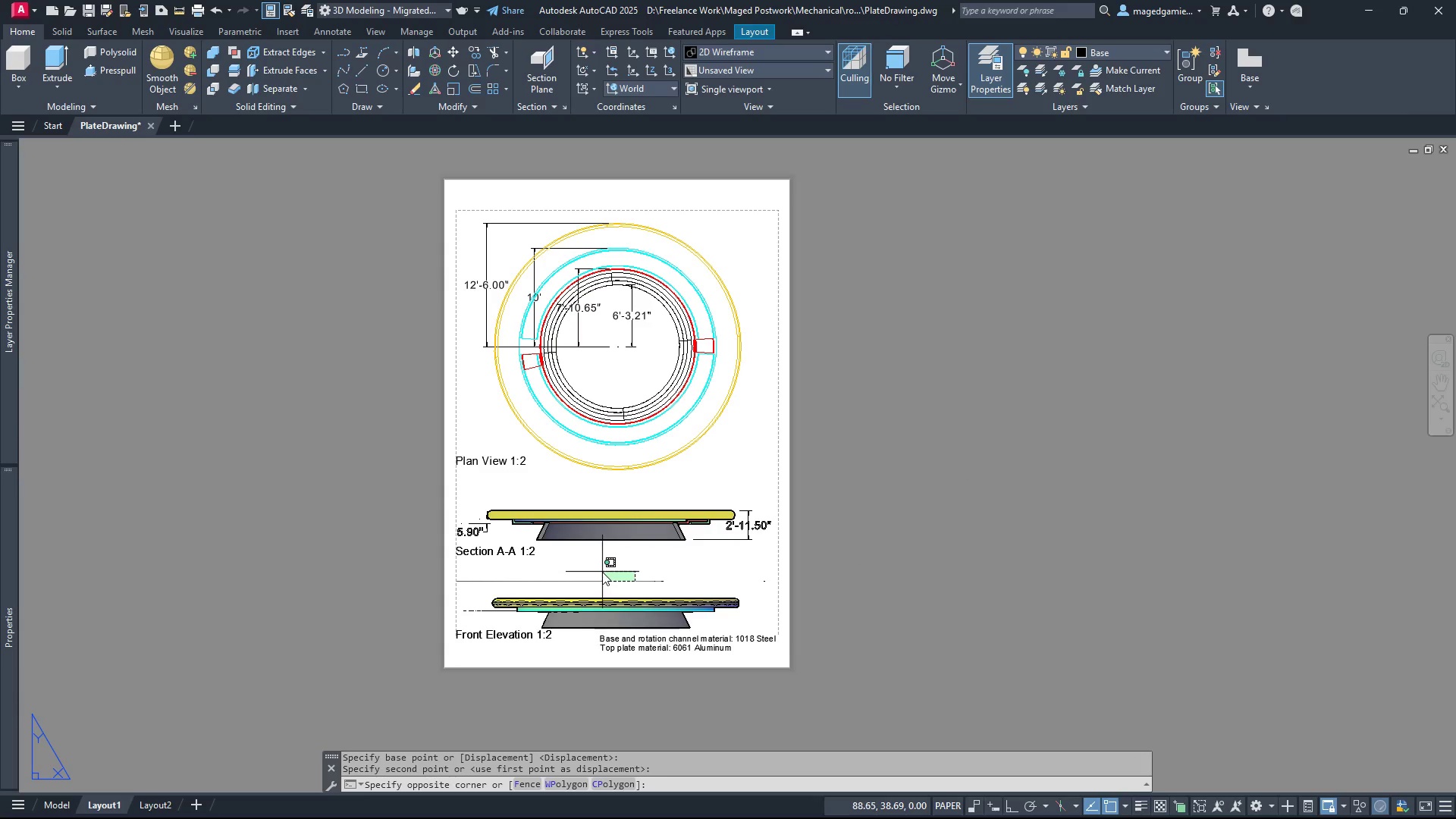 
scroll: coordinate [602, 572], scroll_direction: up, amount: 2.0
 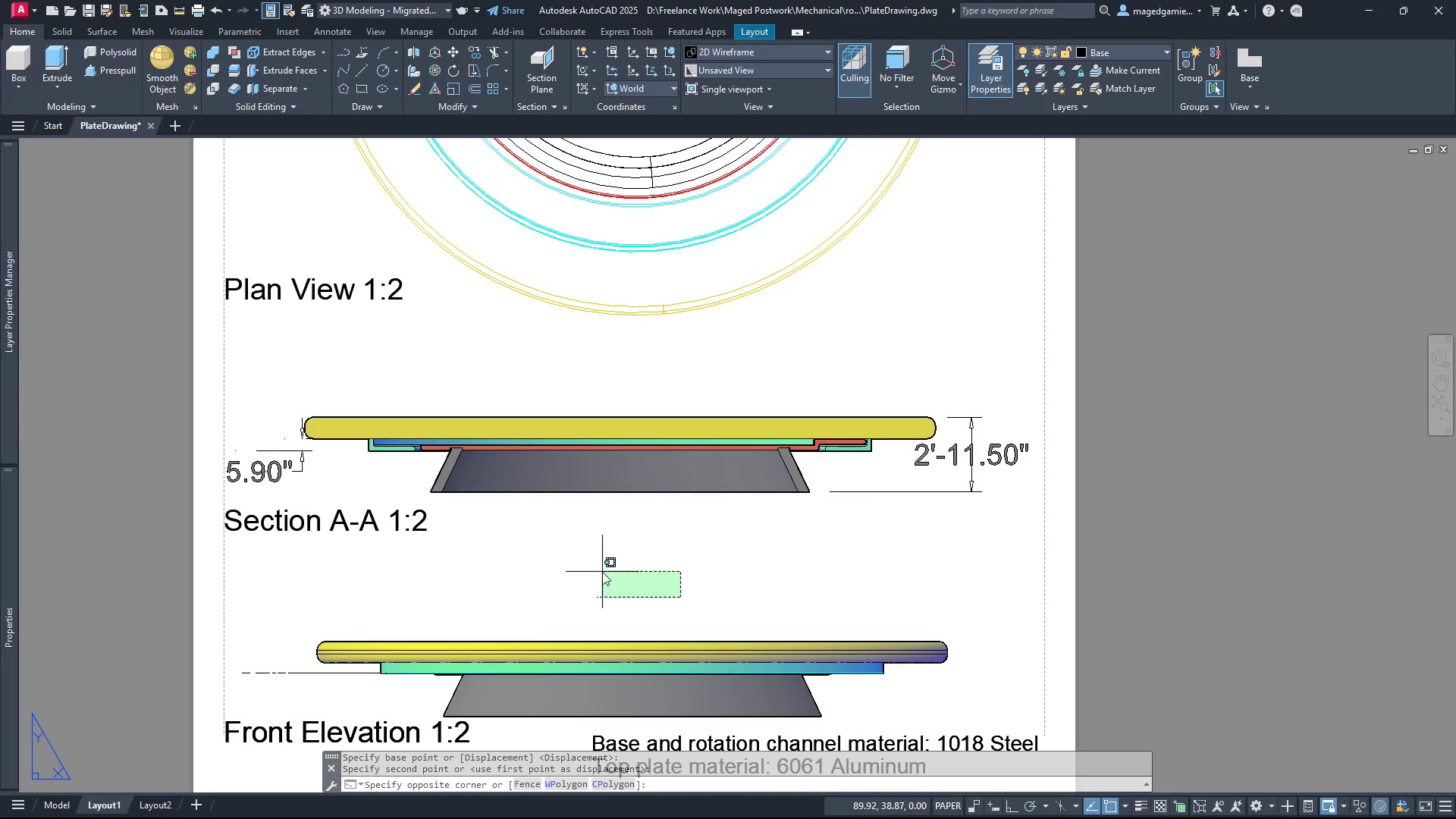 
scroll: coordinate [602, 572], scroll_direction: down, amount: 1.0
 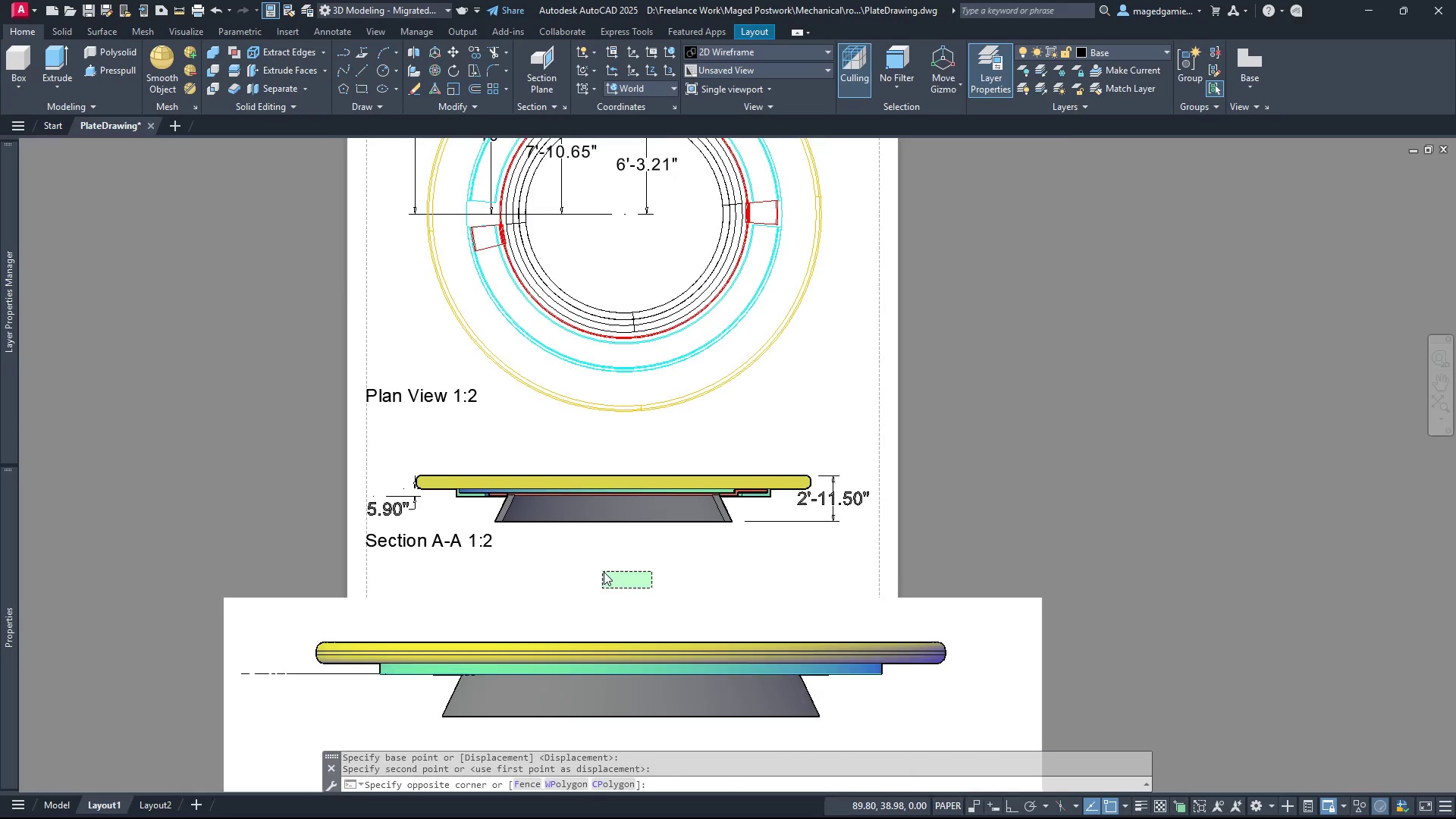 
scroll: coordinate [602, 572], scroll_direction: up, amount: 1.0
 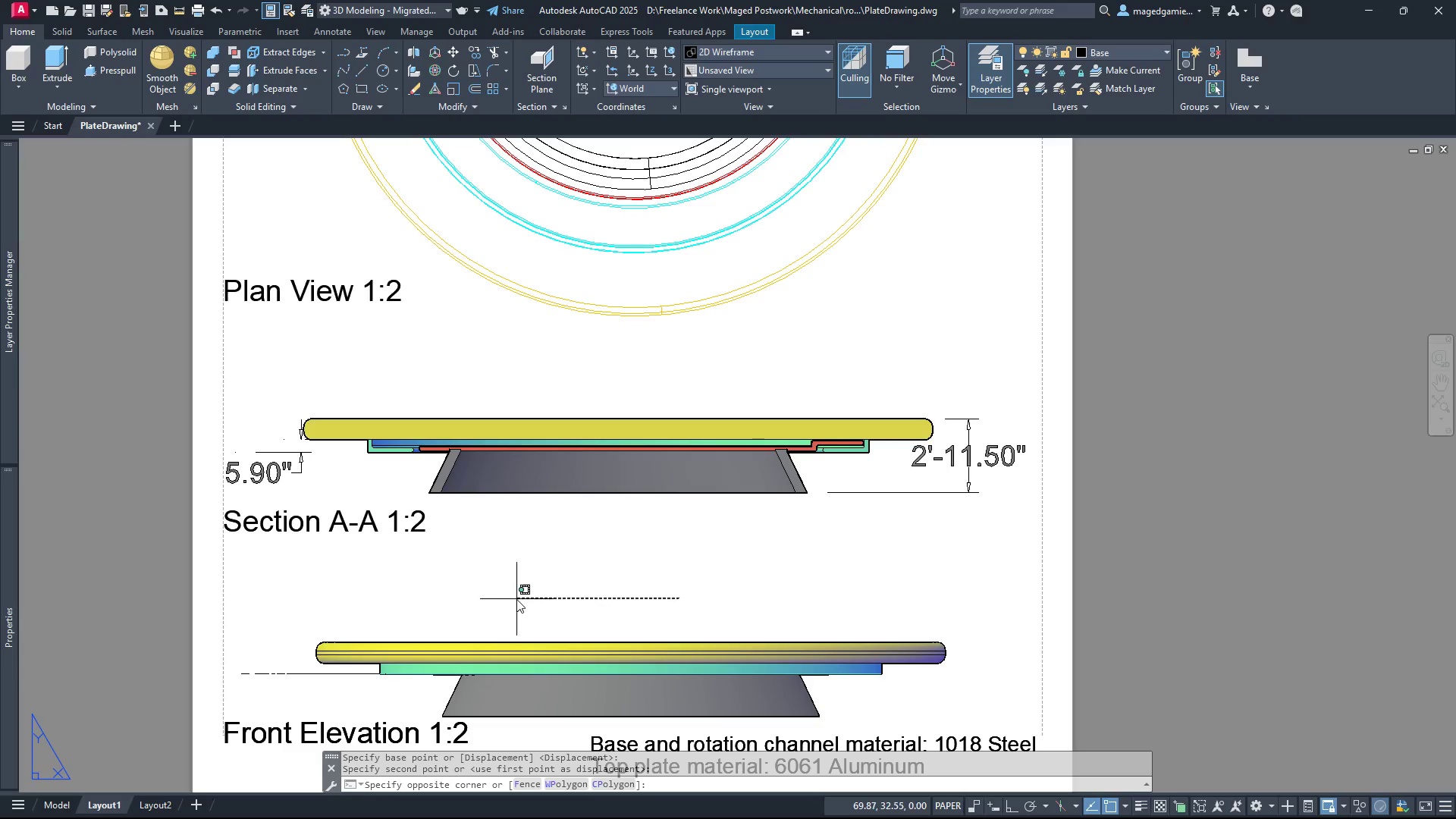 
key(Escape)
 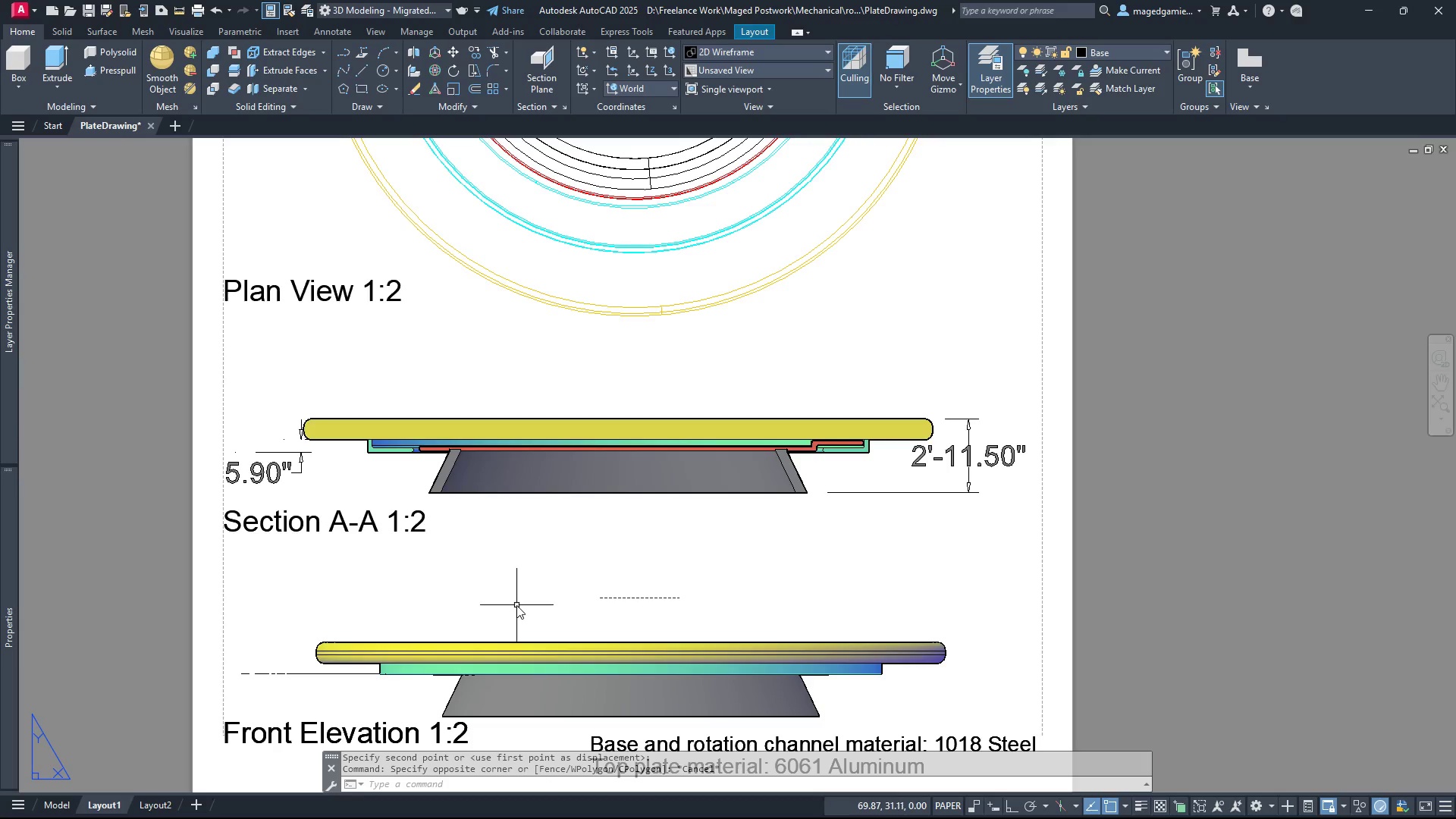 
key(Escape)
 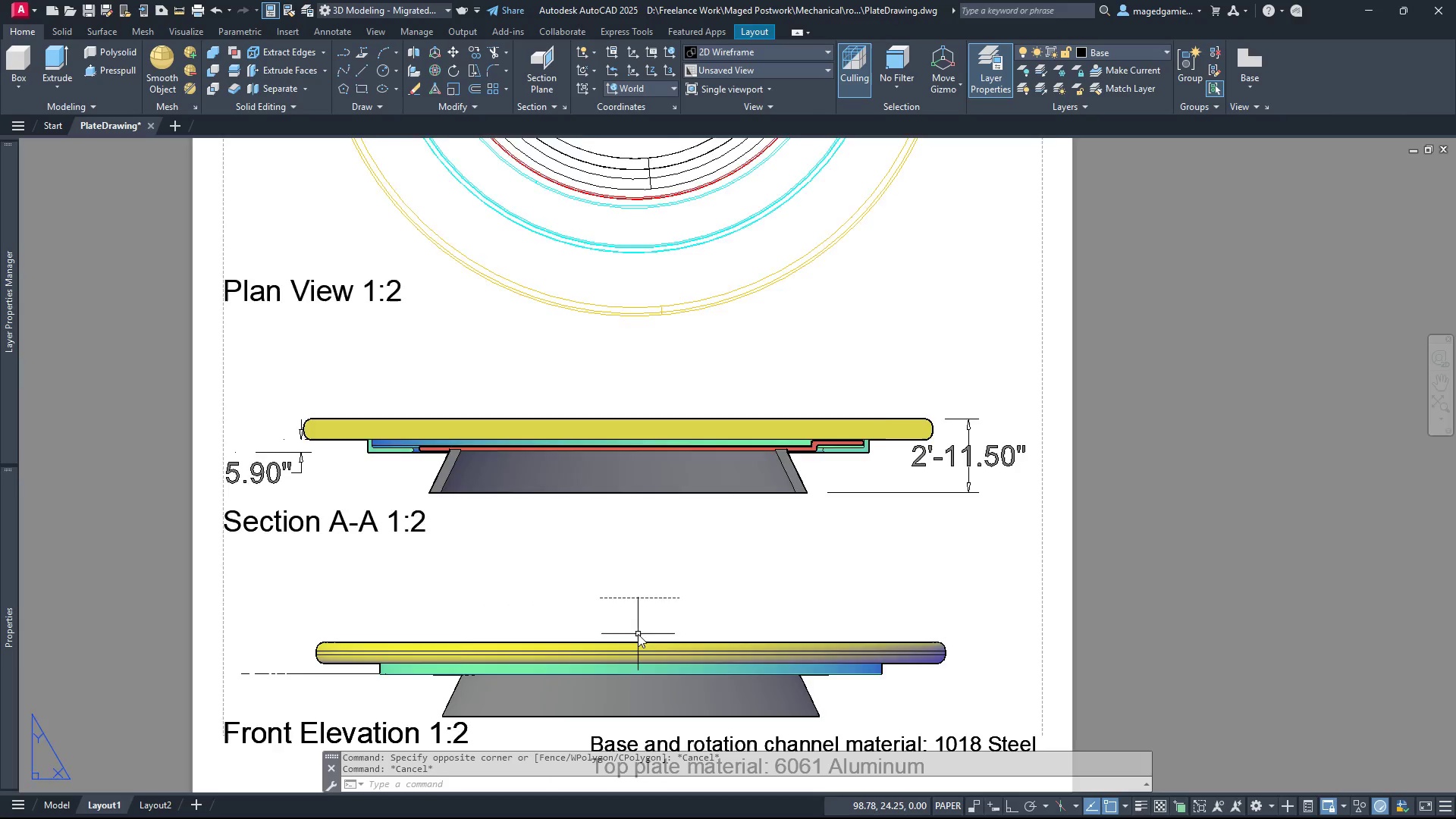 
scroll: coordinate [638, 634], scroll_direction: none, amount: 0.0
 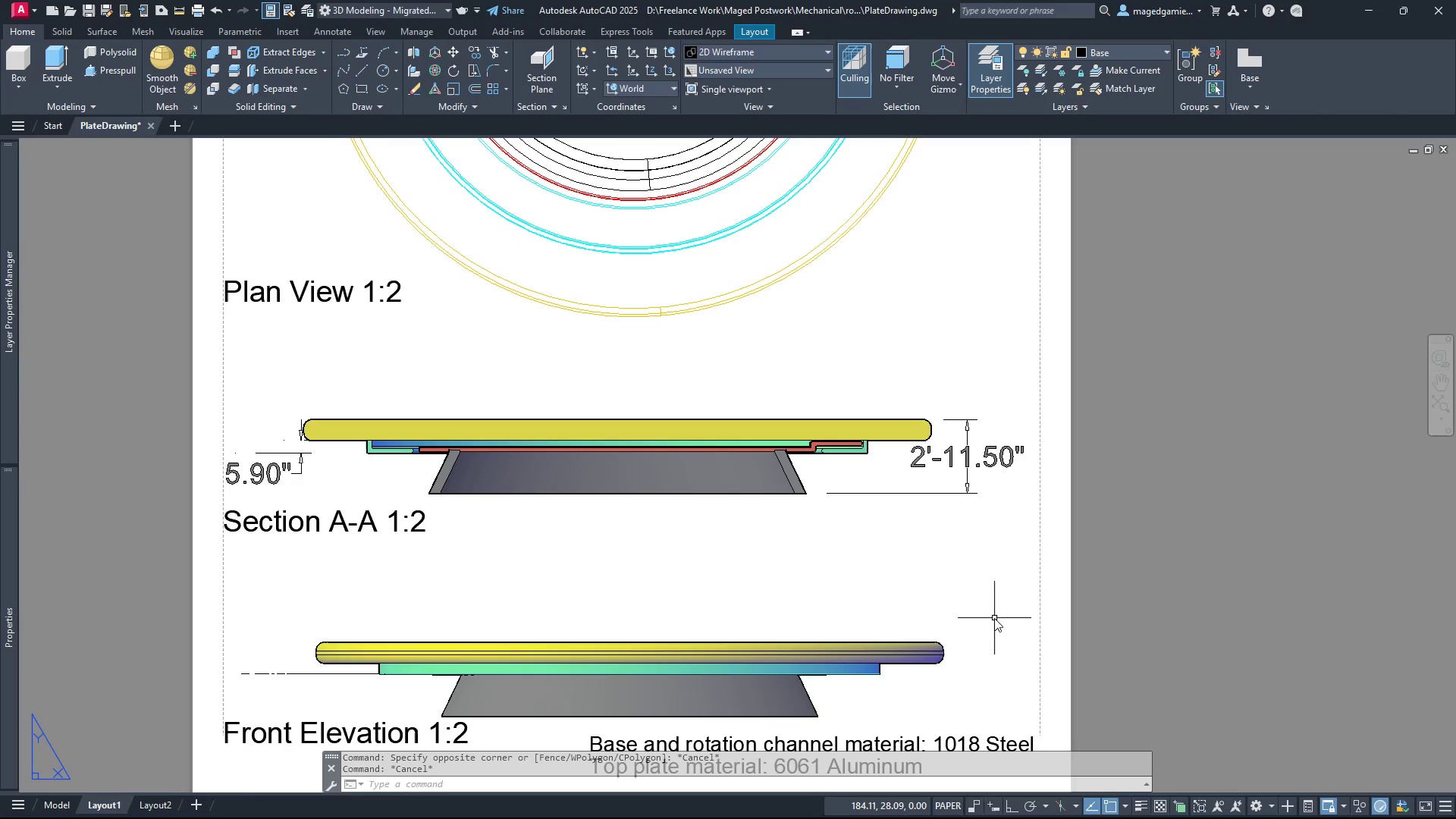 
double_click([994, 618])
 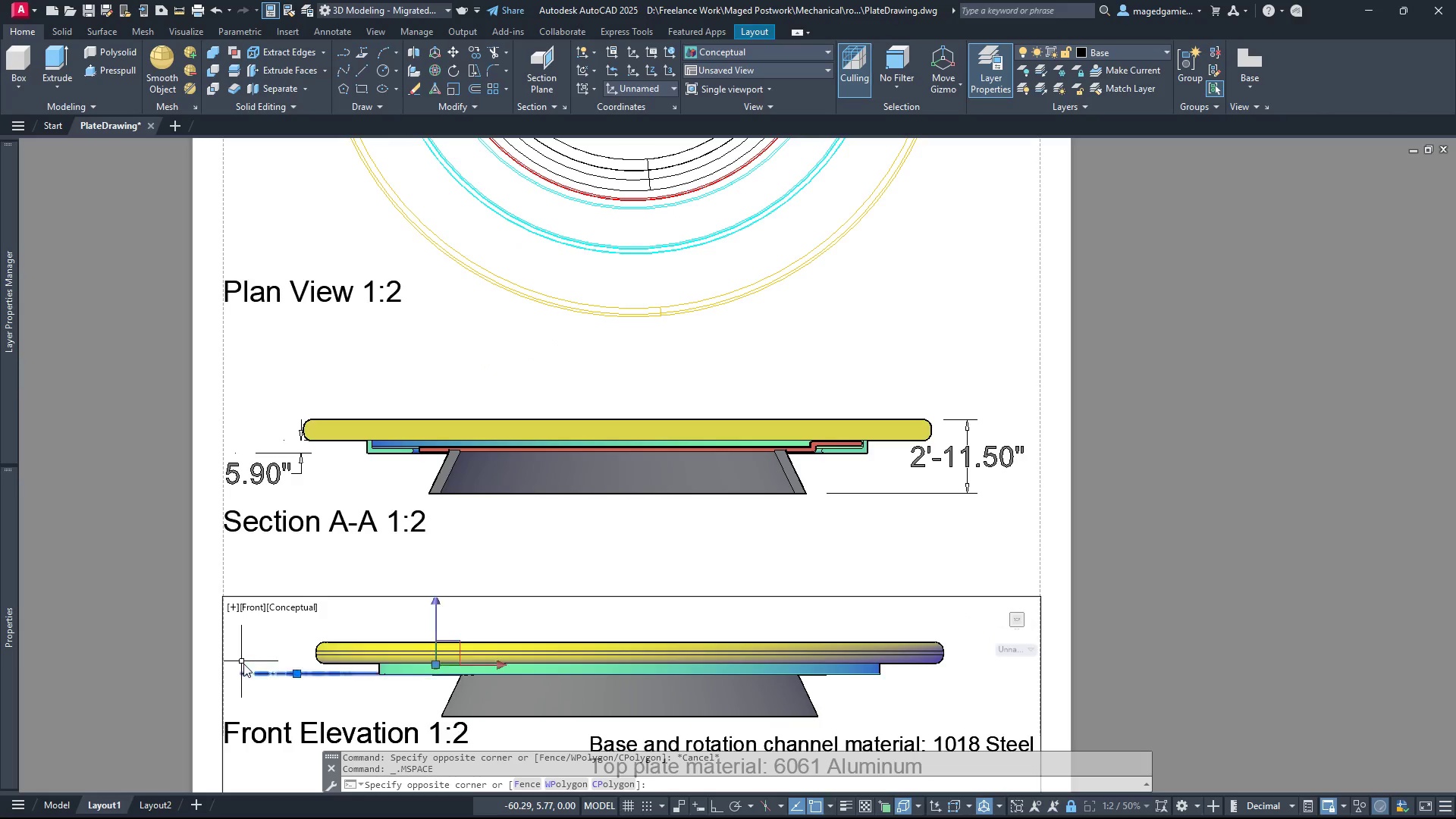 
wait(8.81)
 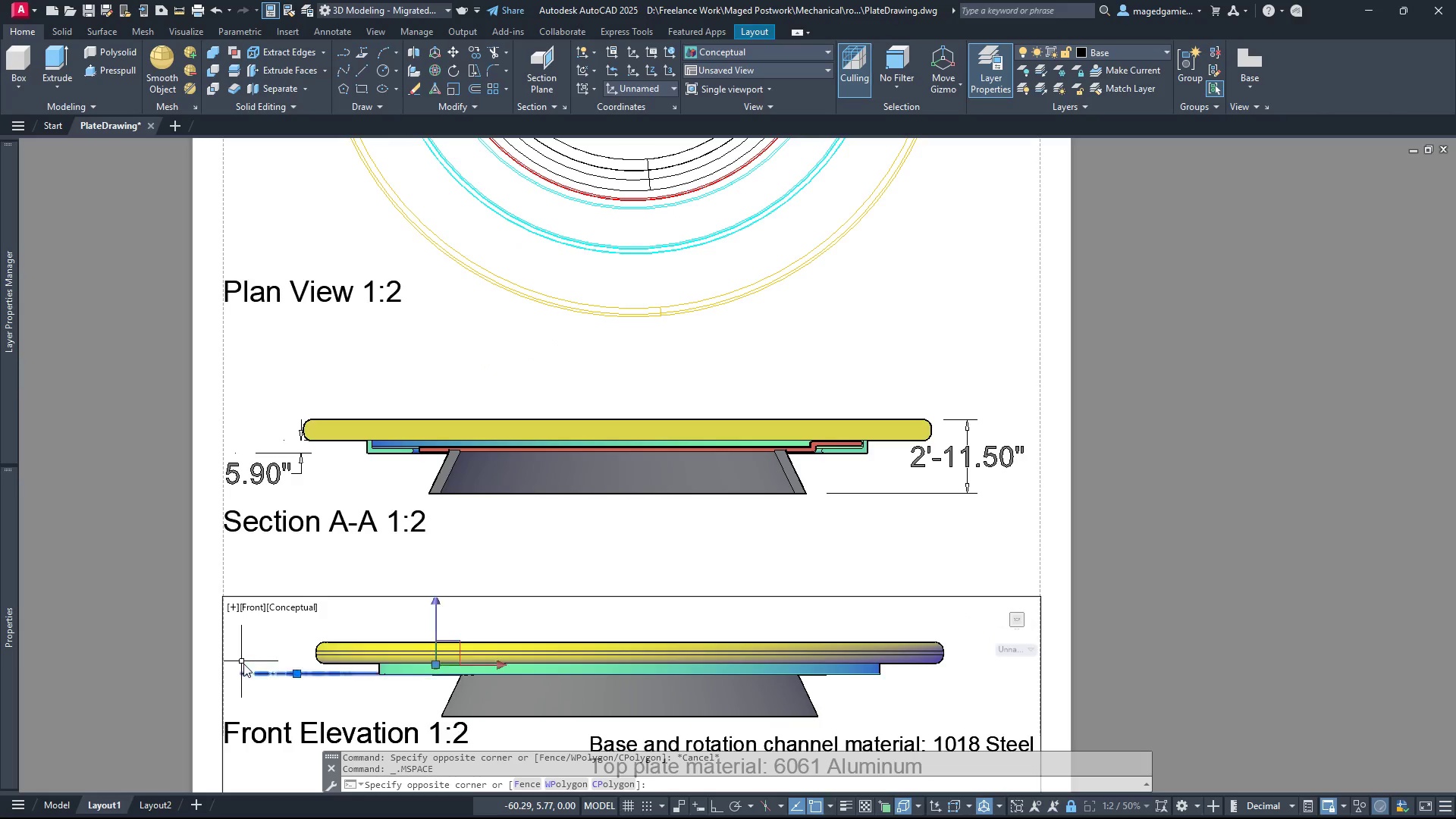 
scroll: coordinate [892, 659], scroll_direction: down, amount: 2.0
 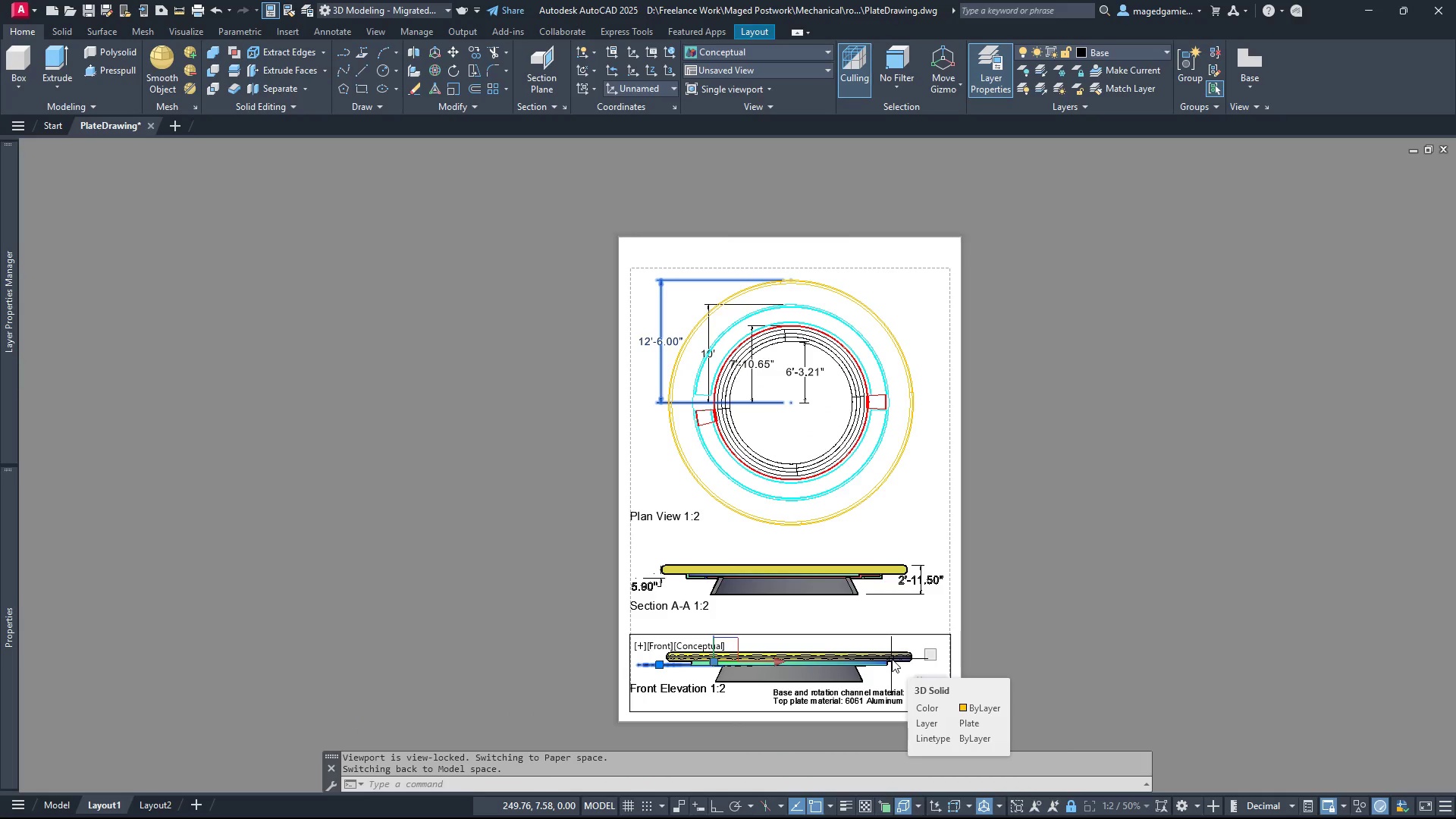 
scroll: coordinate [892, 659], scroll_direction: up, amount: 1.0
 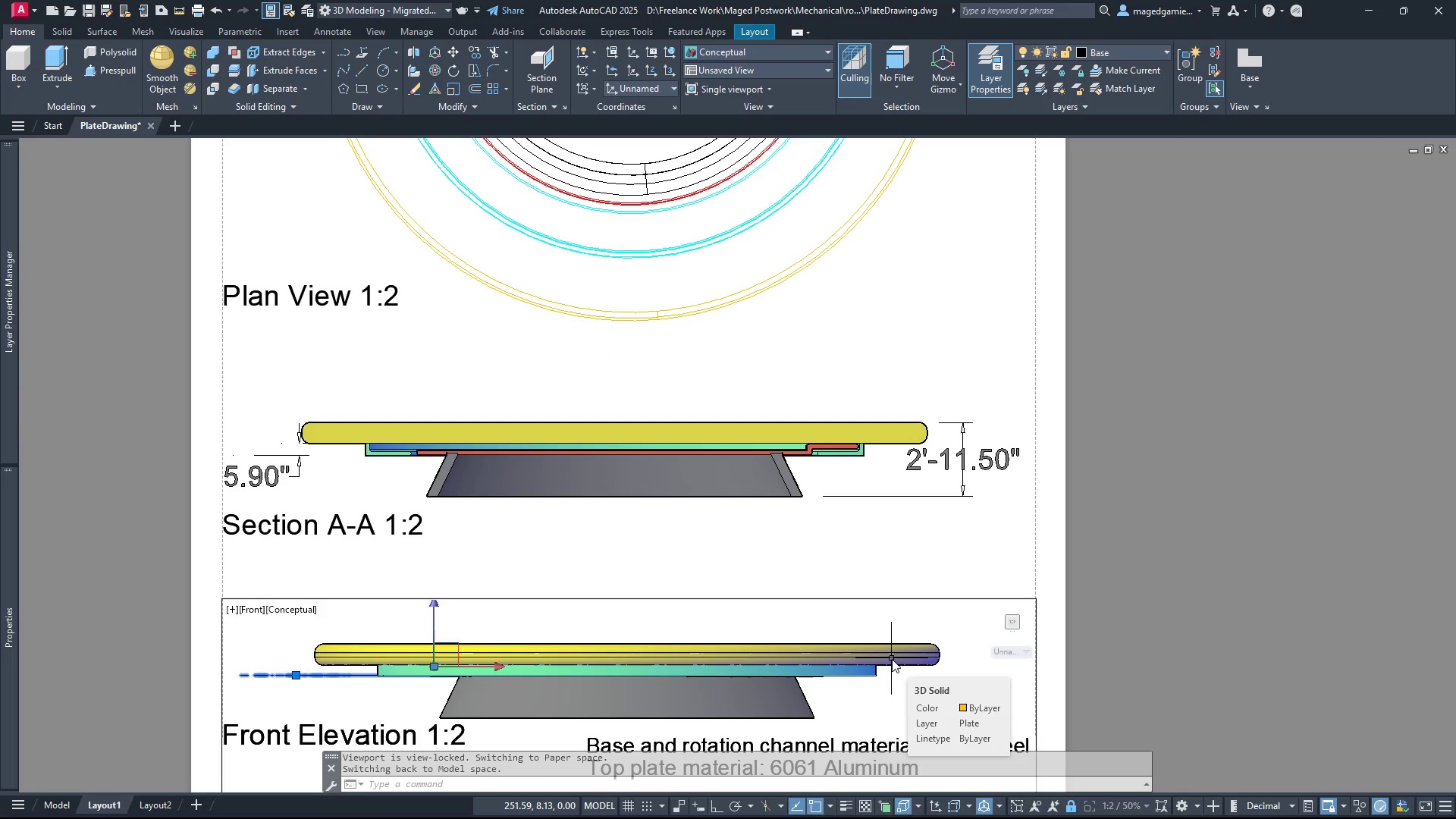 
scroll: coordinate [892, 659], scroll_direction: down, amount: 1.0
 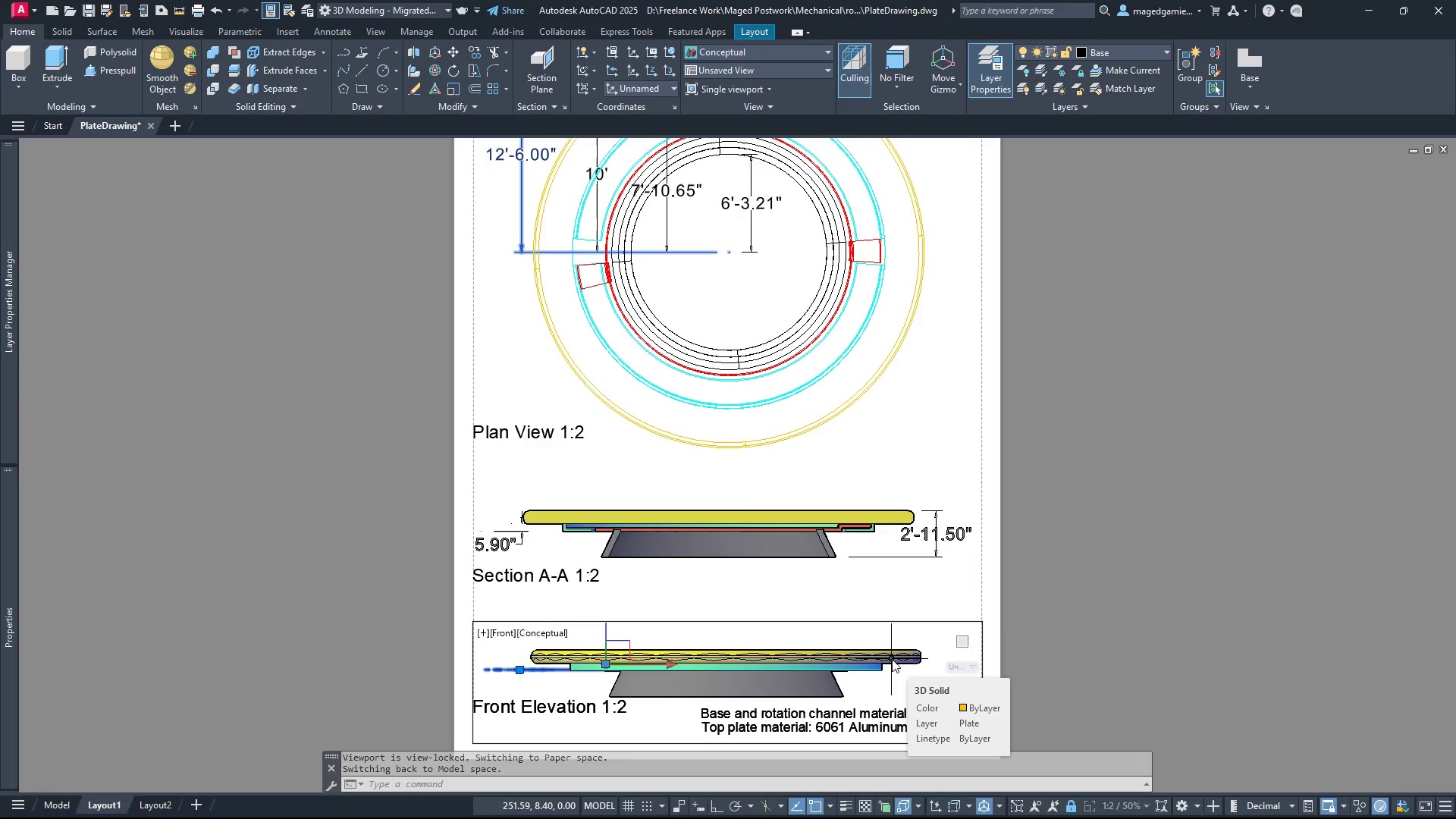 
key(Escape)
 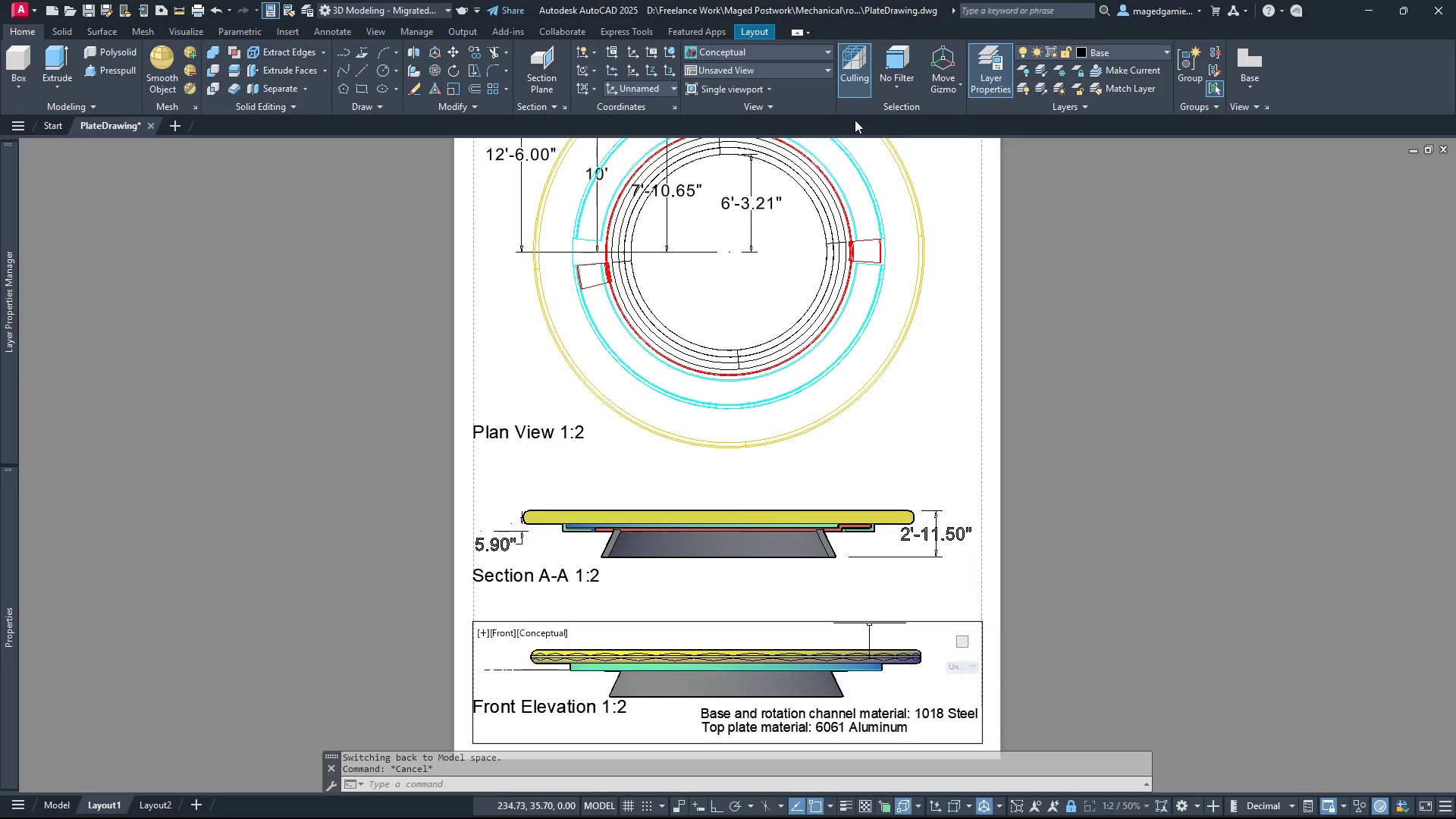 
left_click([814, 48])
 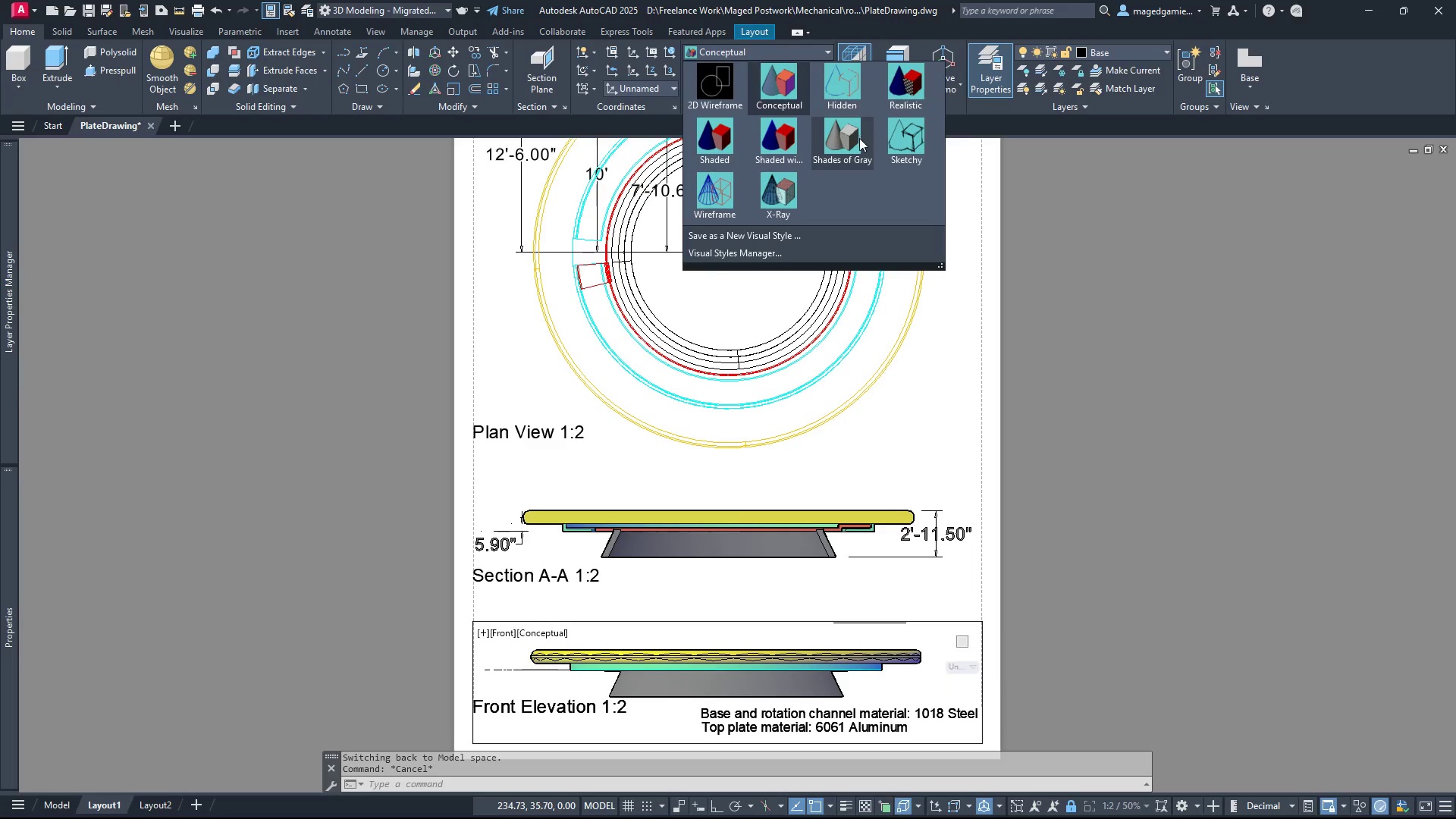 
left_click([859, 138])
 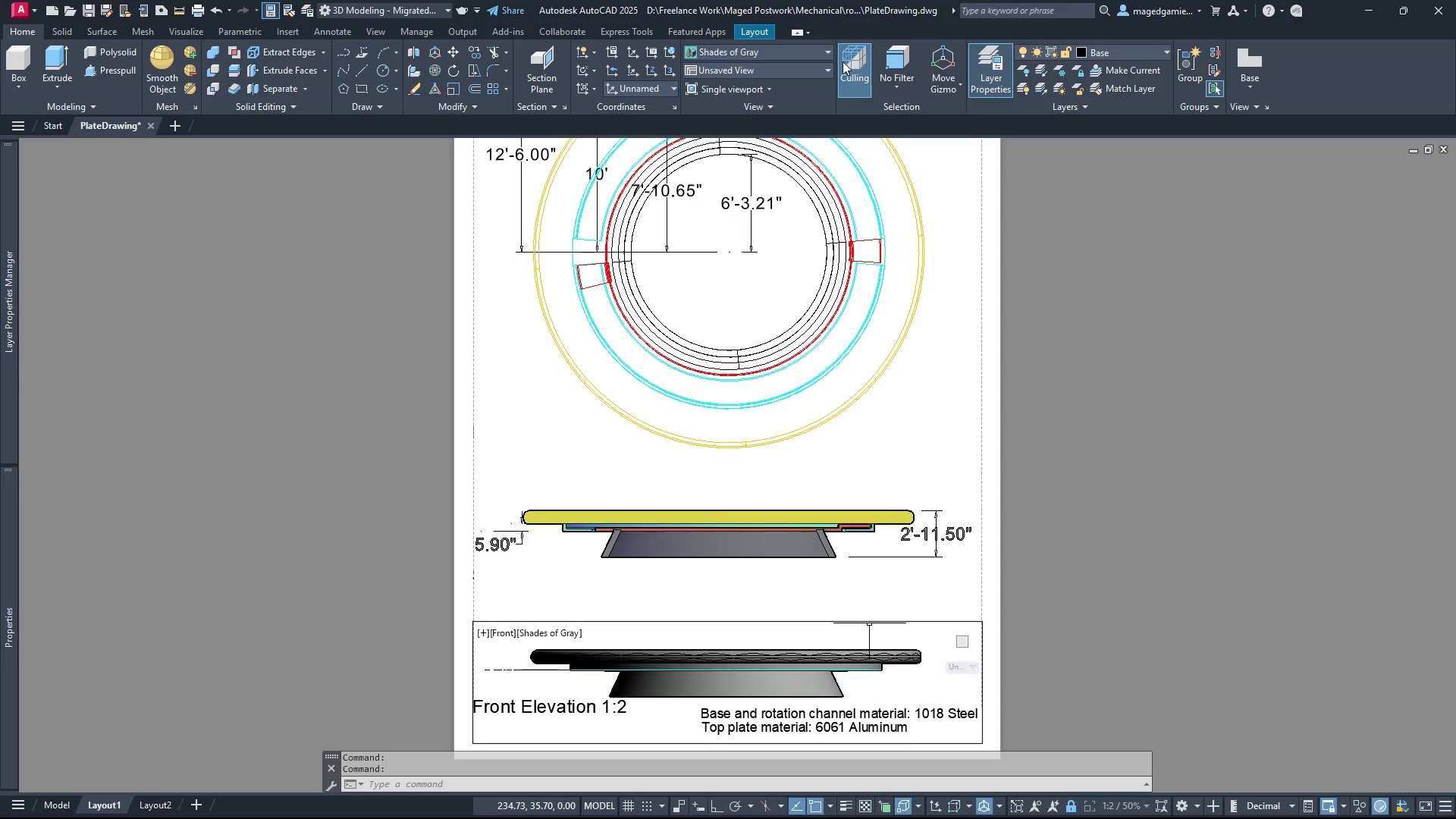 
left_click([826, 49])
 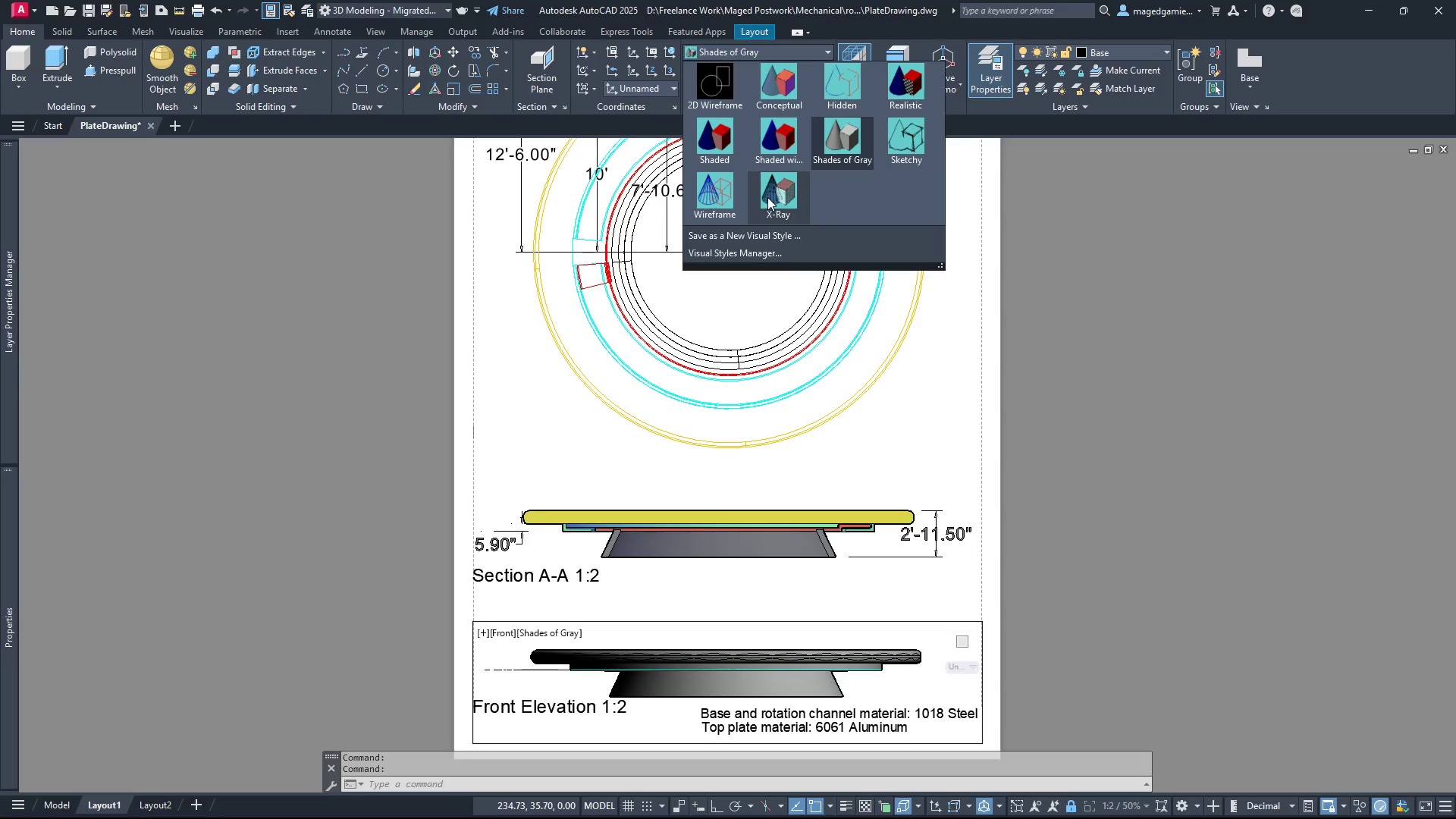 
left_click([772, 201])
 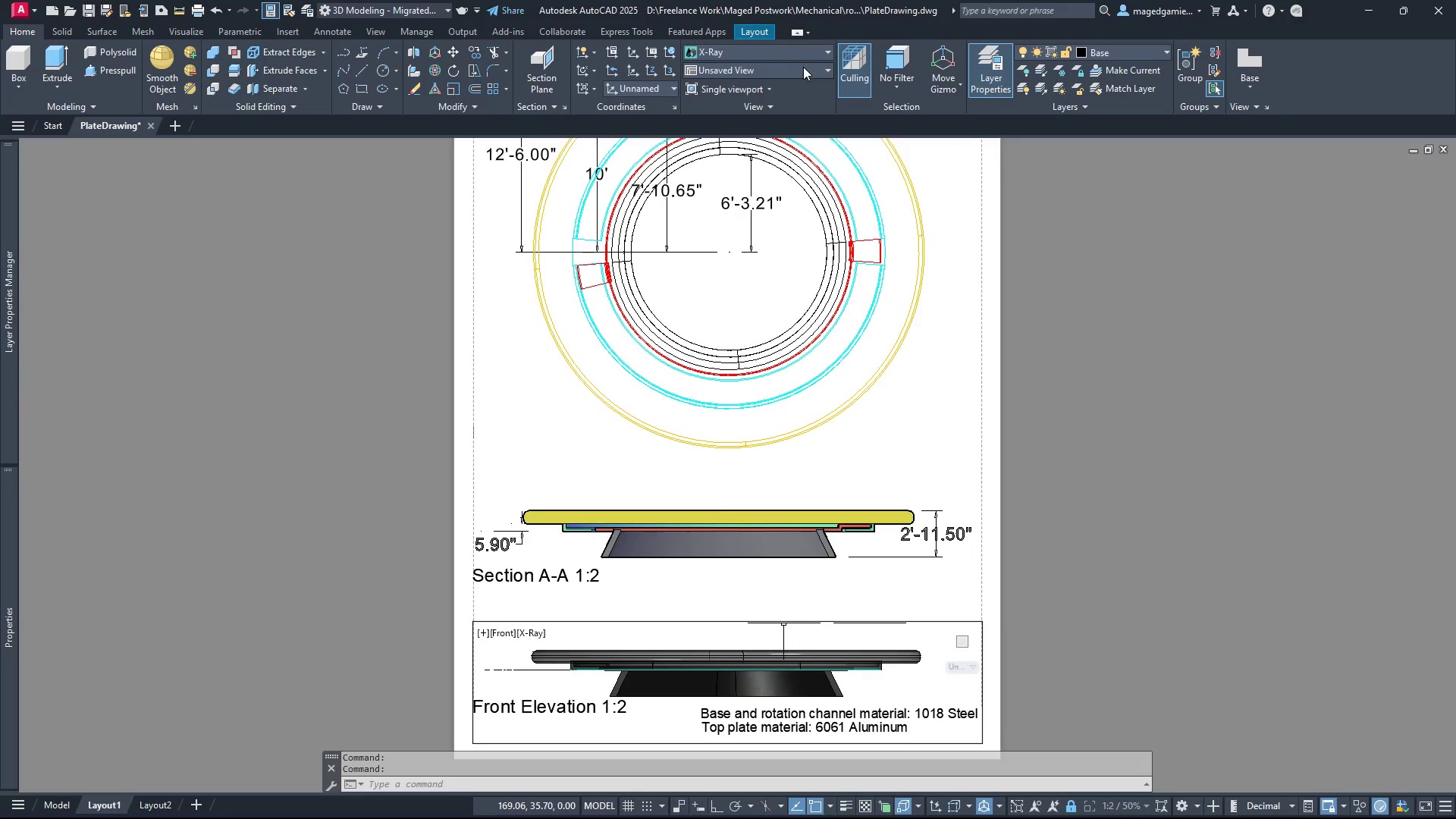 
left_click([829, 48])
 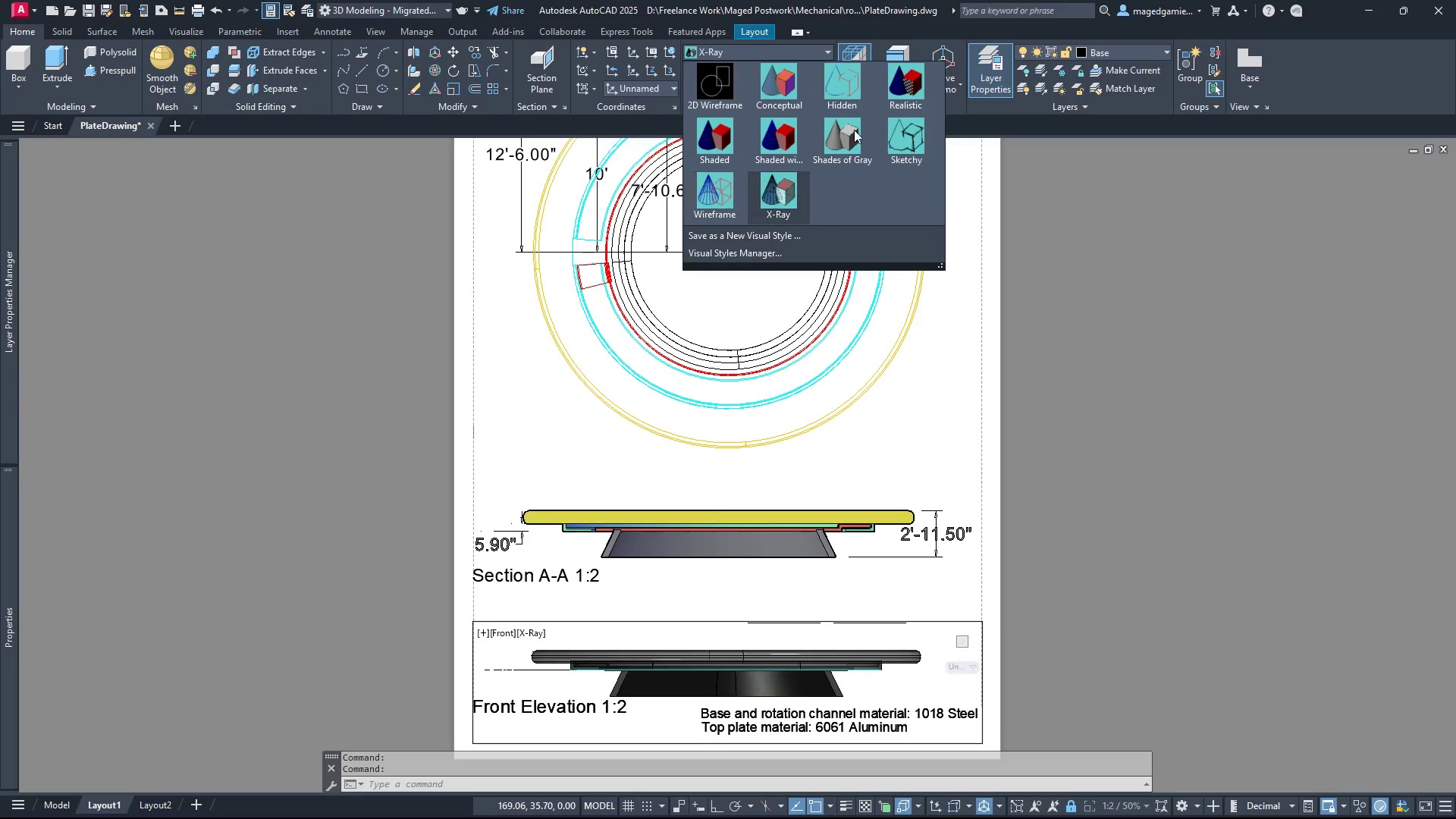 
left_click([922, 75])
 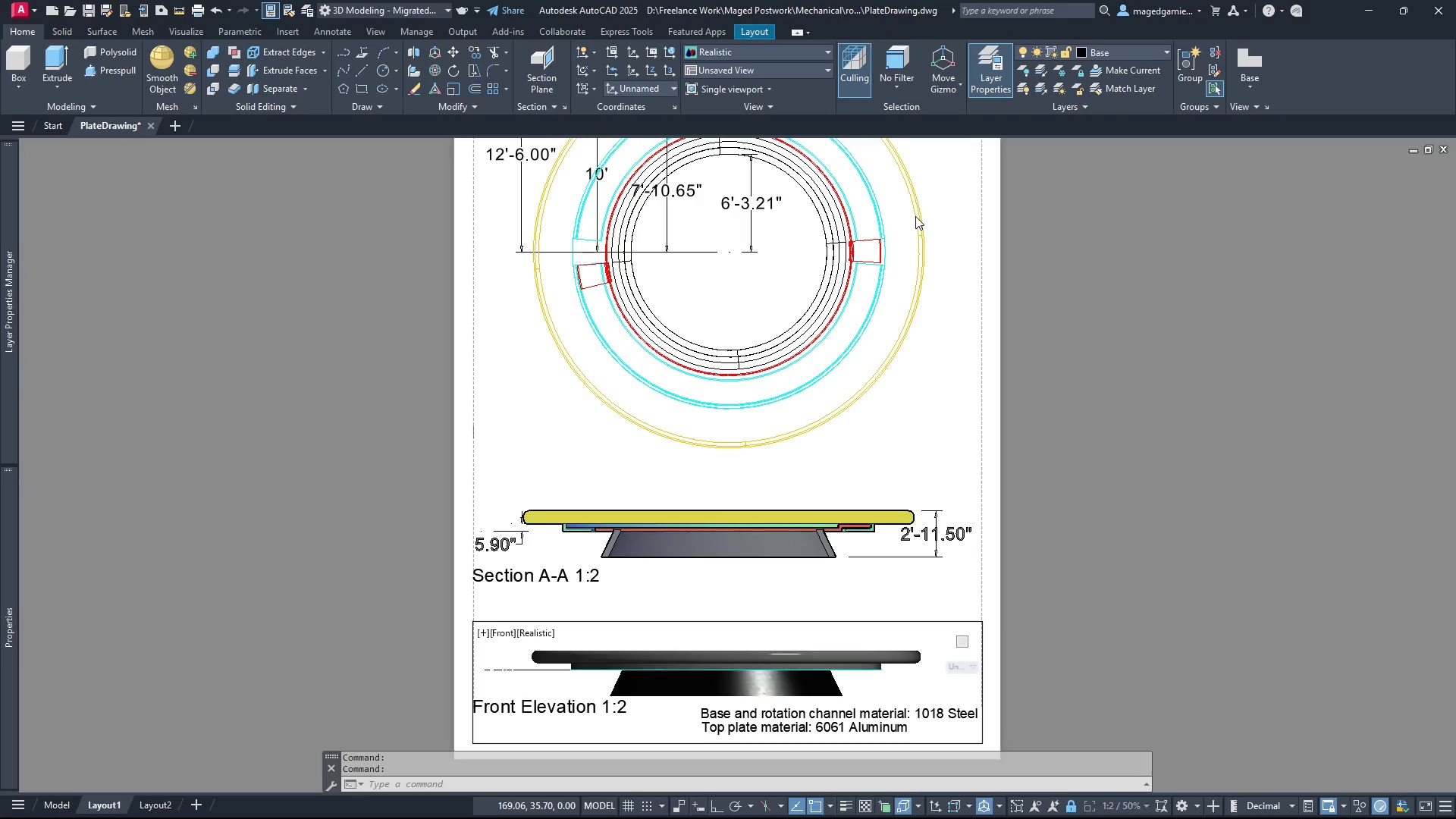 
wait(14.3)
 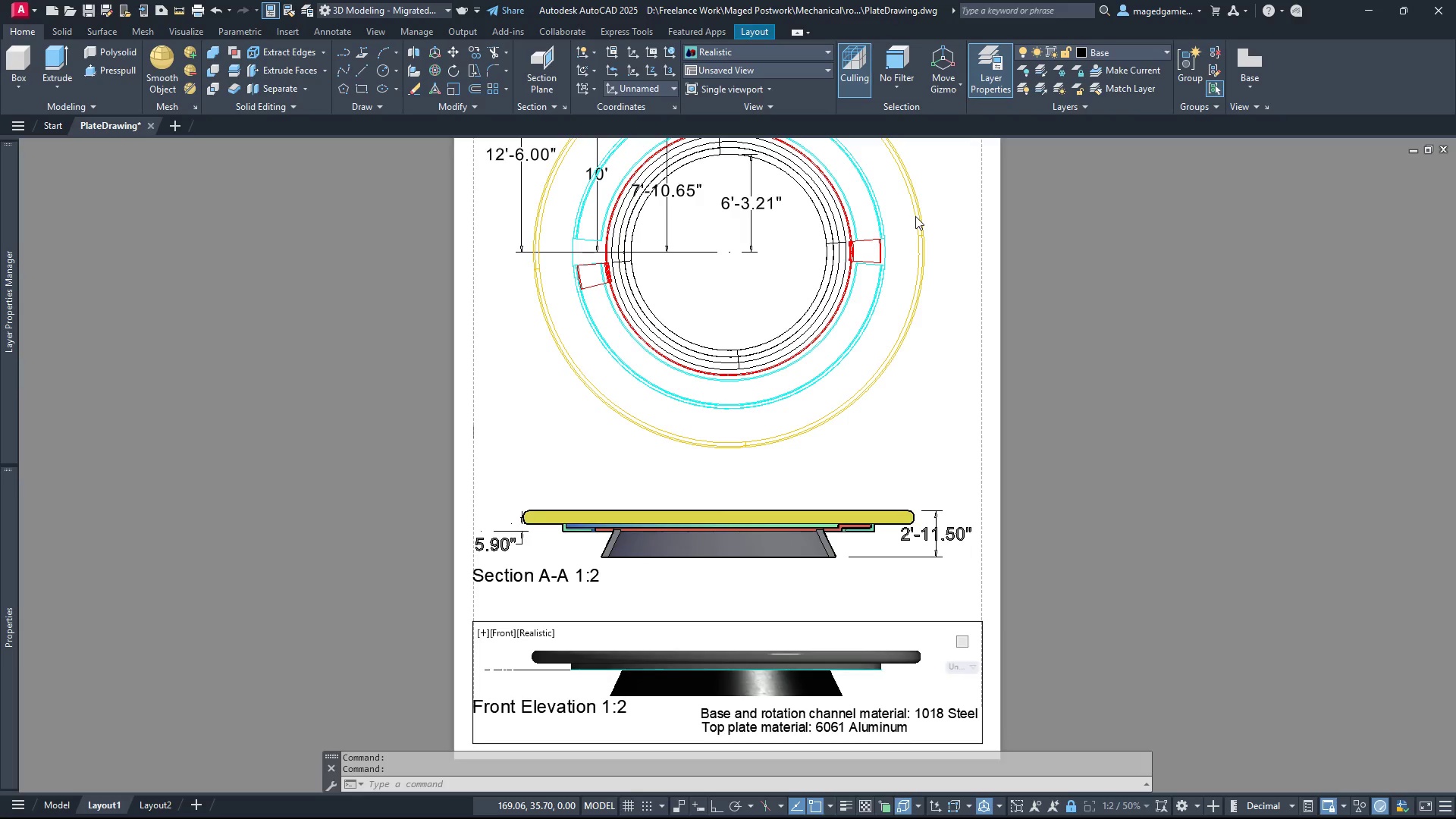 
hold_key(key=Escape, duration=0.31)
 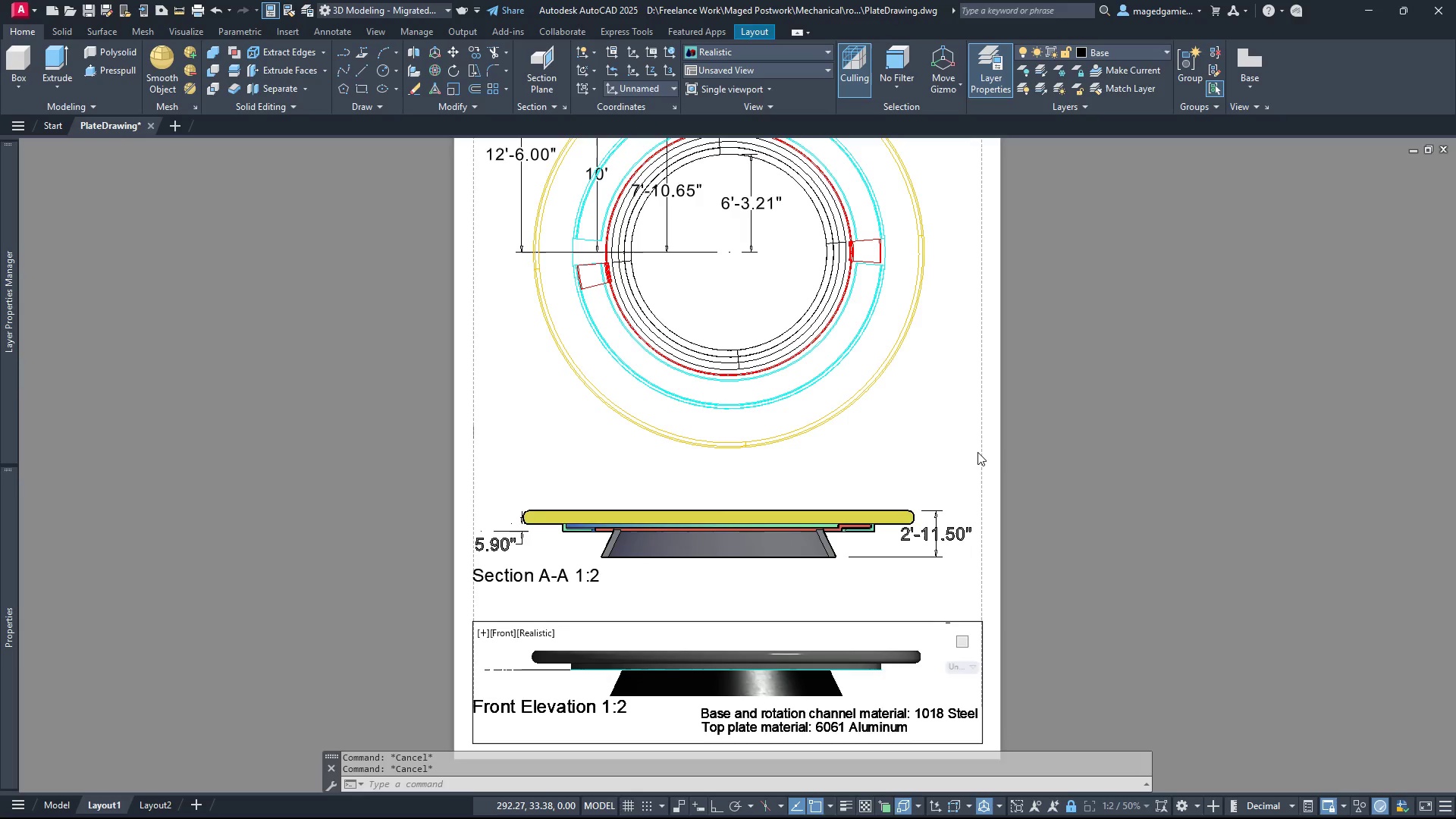 
key(Escape)
 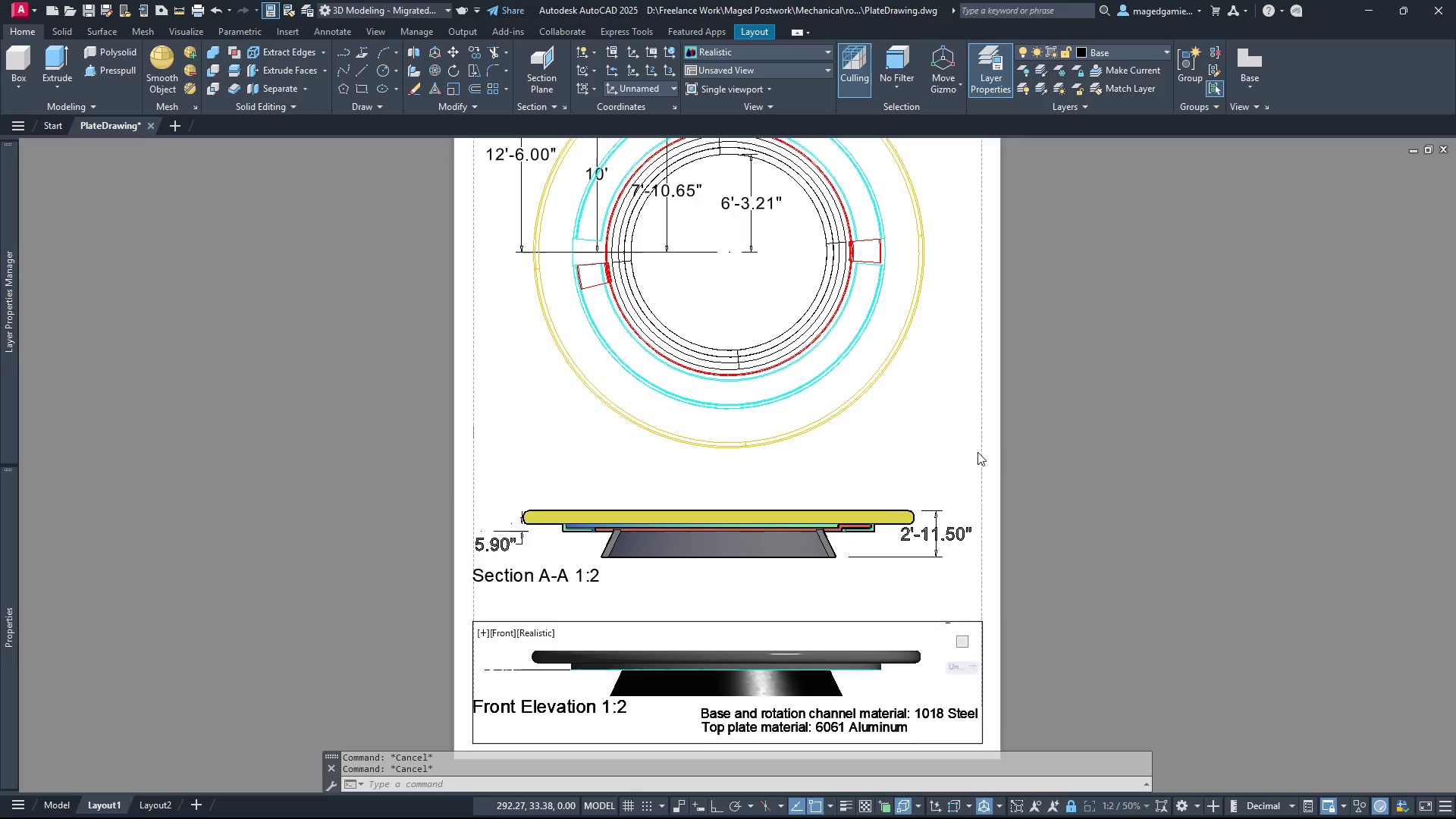 
left_click([977, 452])
 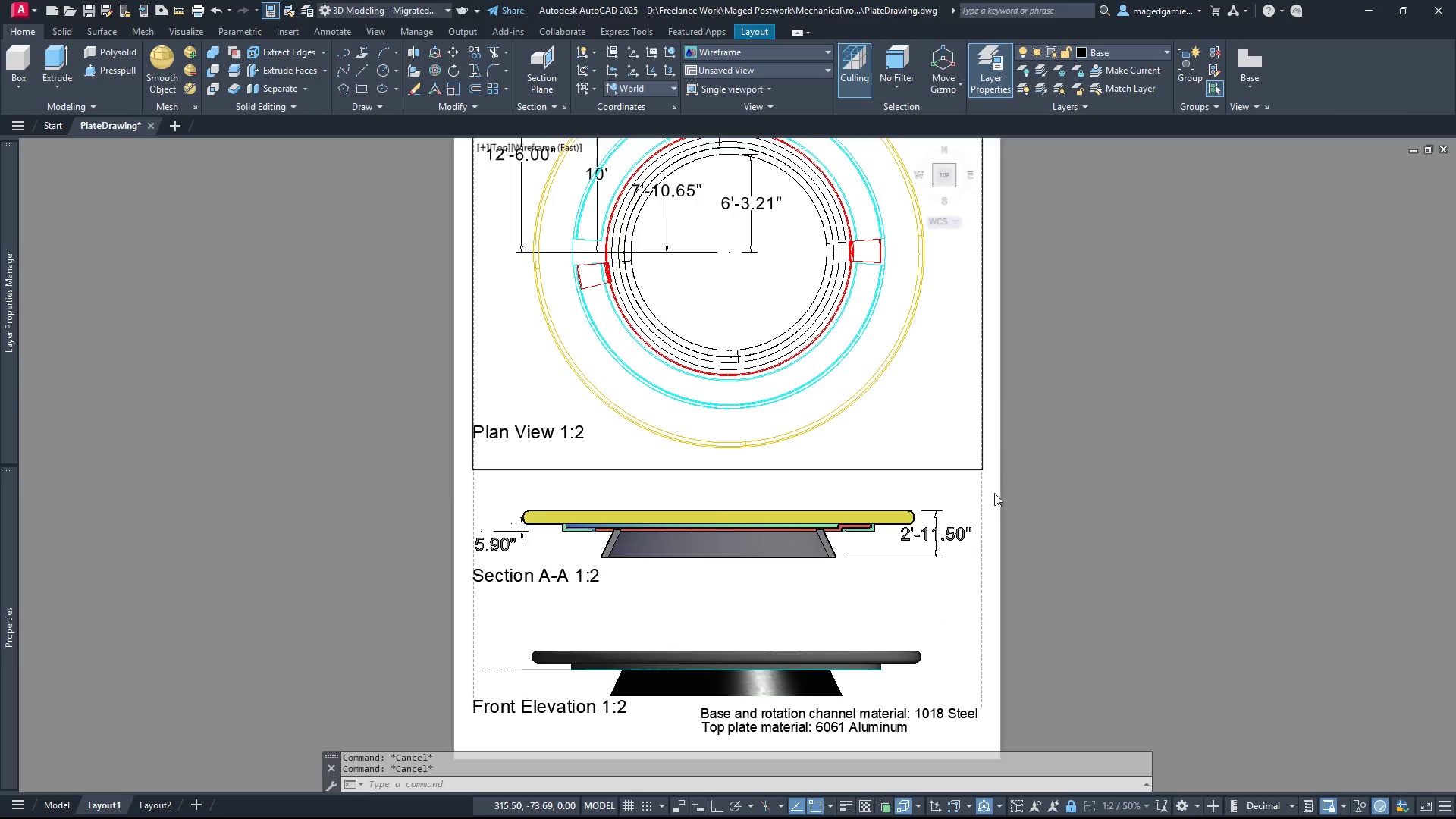 
double_click([994, 493])
 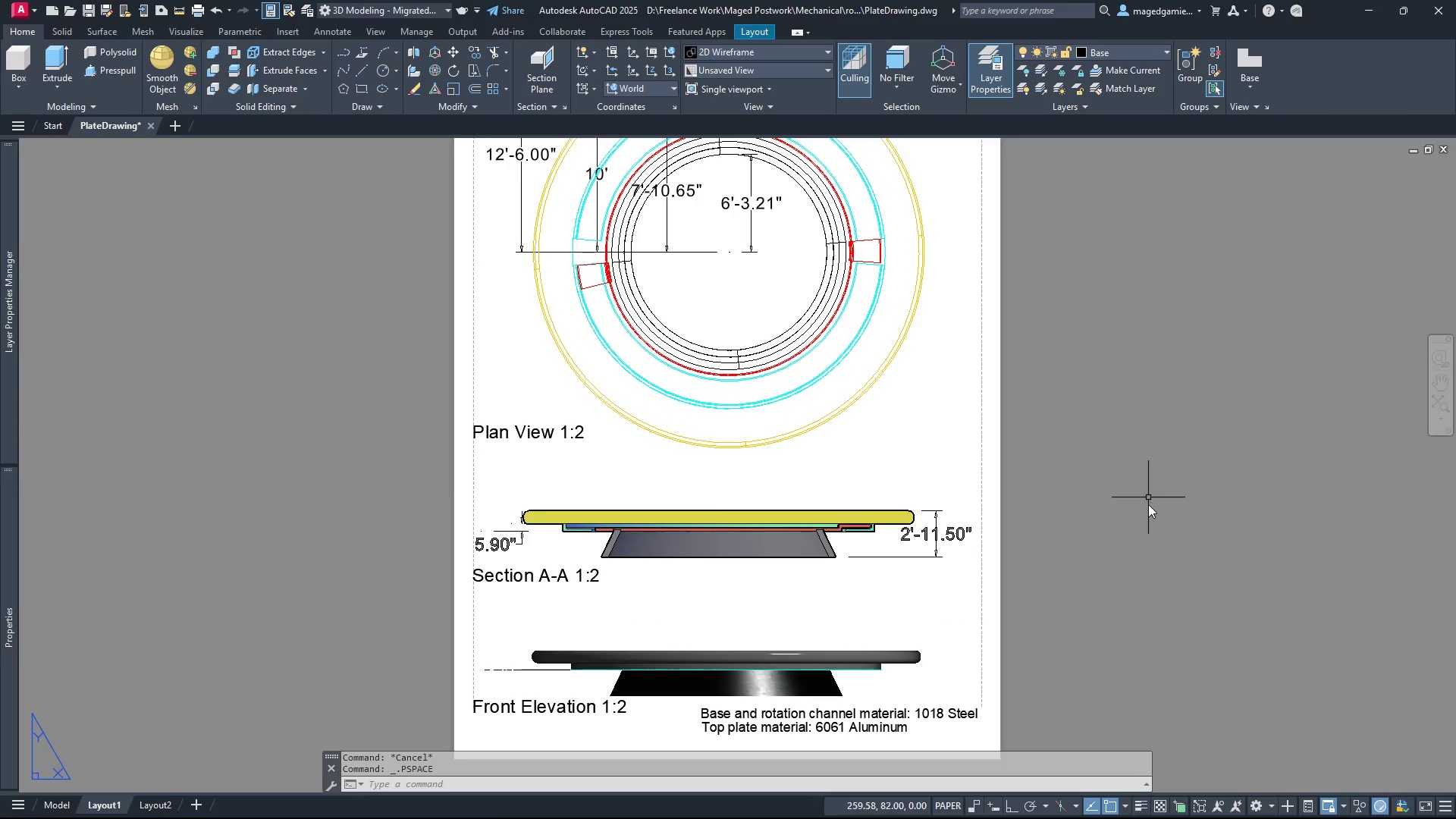 
scroll: coordinate [1140, 522], scroll_direction: down, amount: 1.0
 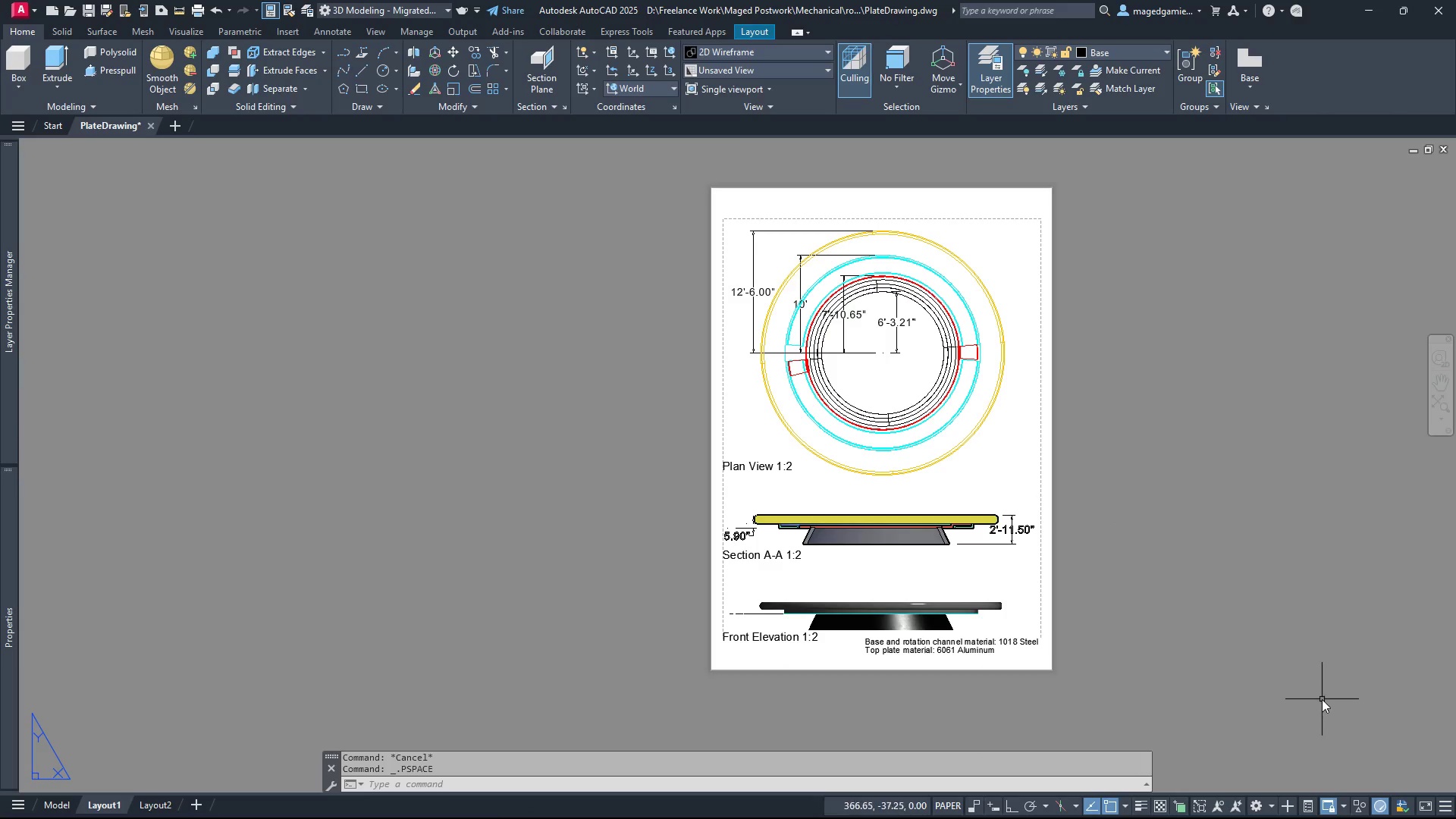 
scroll: coordinate [1322, 701], scroll_direction: up, amount: 2.0
 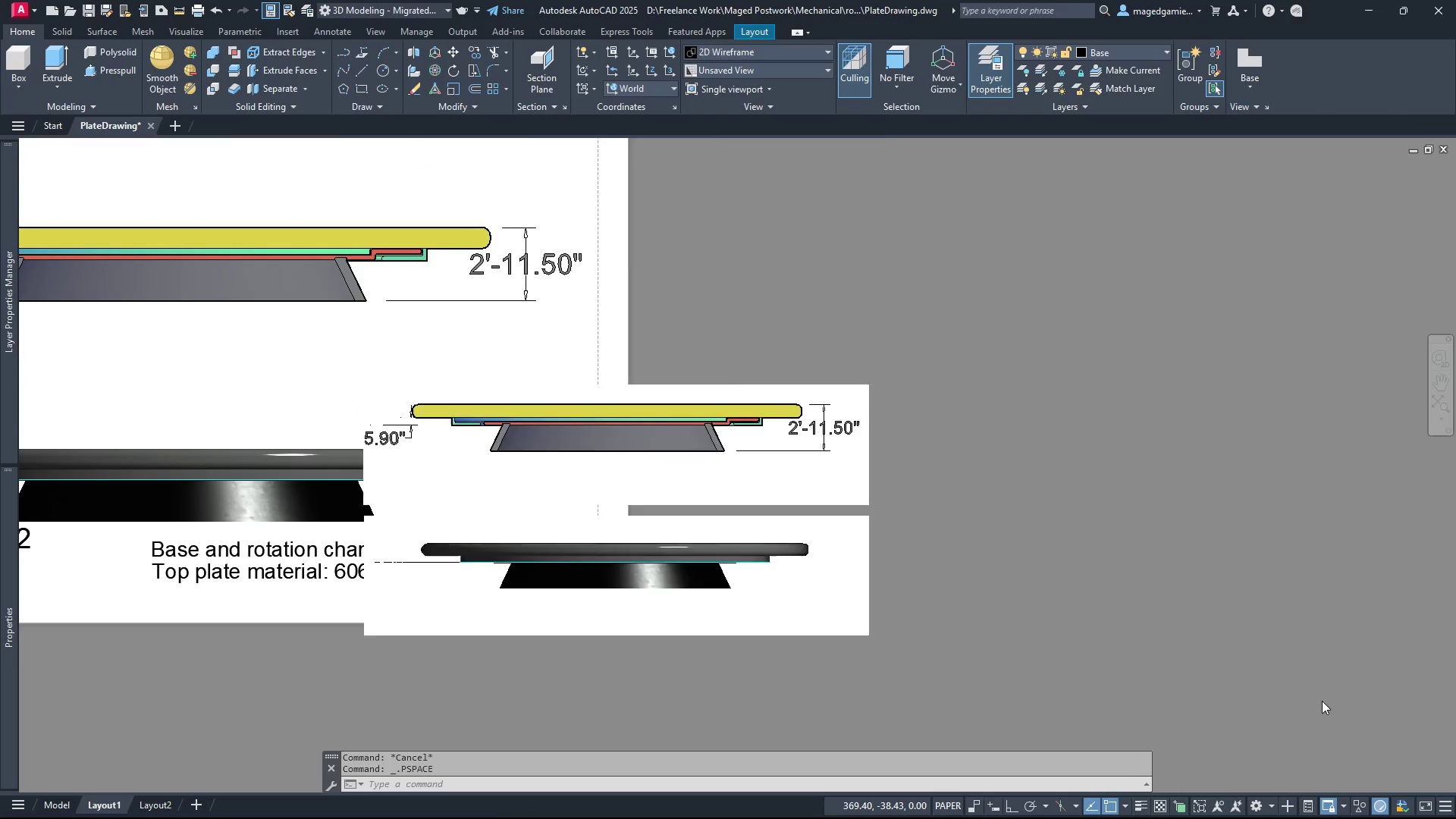 
scroll: coordinate [1322, 701], scroll_direction: down, amount: 1.0
 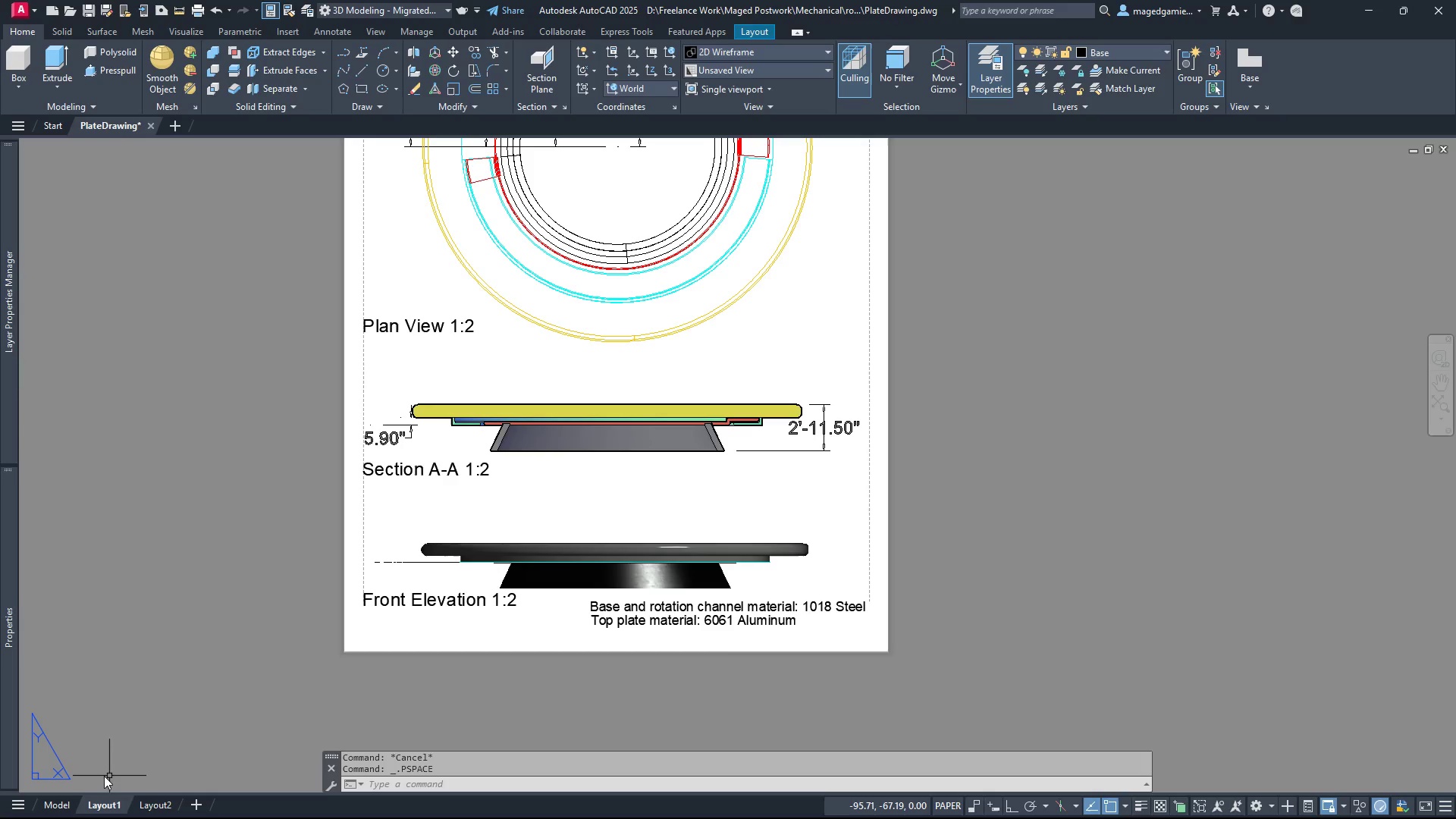 
left_click([51, 805])
 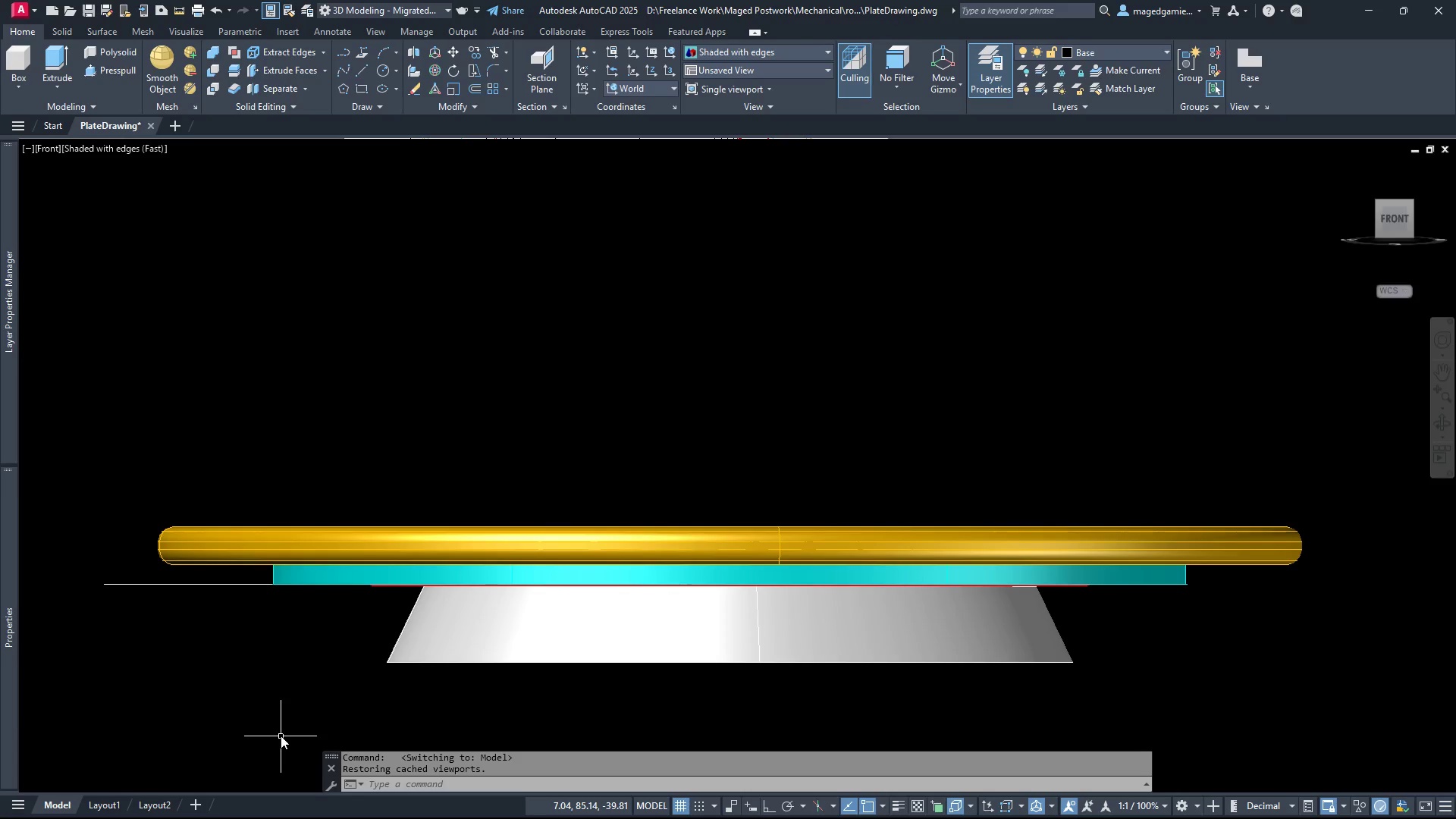 
scroll: coordinate [276, 736], scroll_direction: down, amount: 1.0
 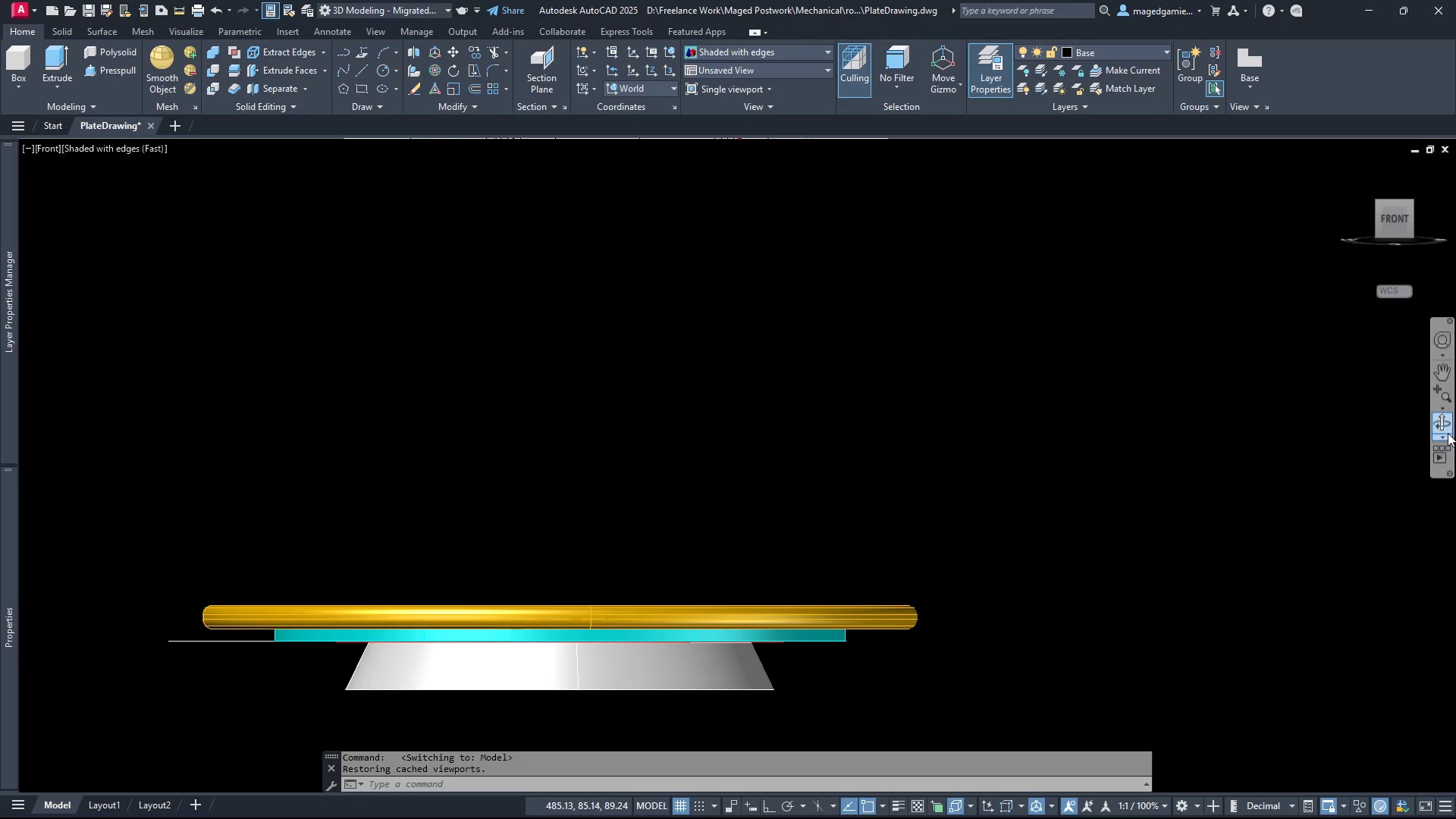 
left_click([1454, 427])
 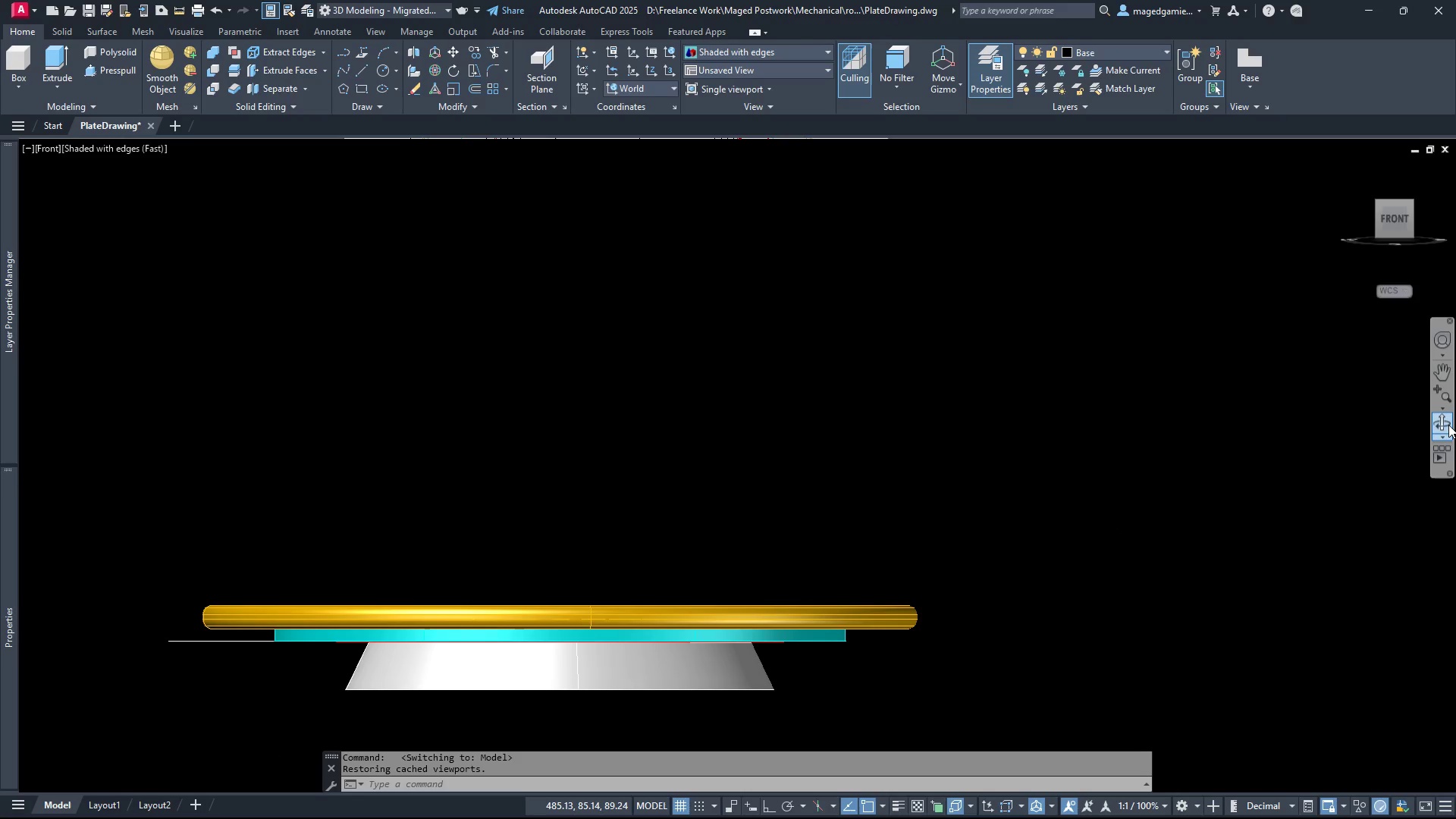 
left_click([1448, 425])
 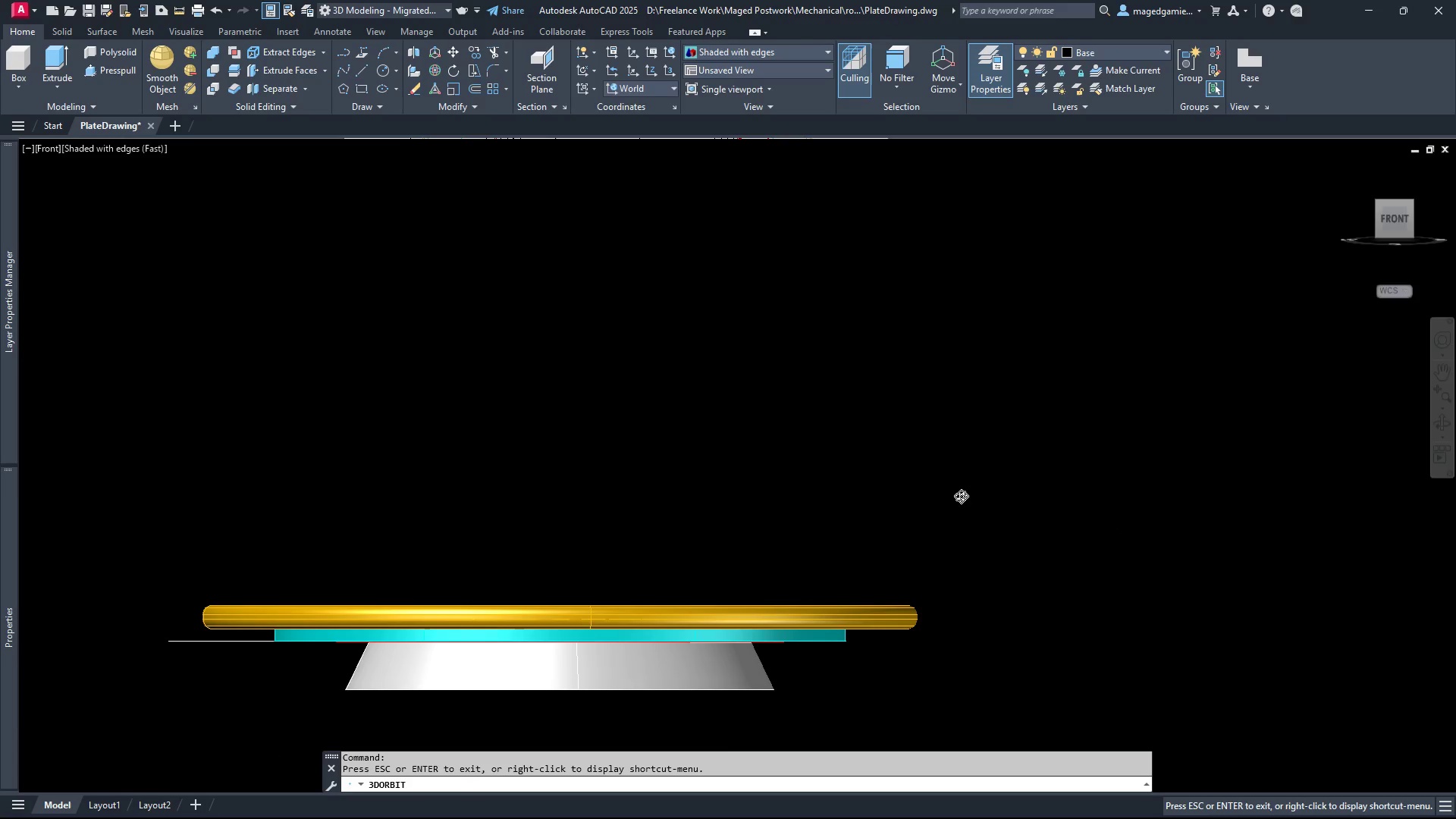 
left_click_drag(start_coordinate=[962, 497], to_coordinate=[991, 653])
 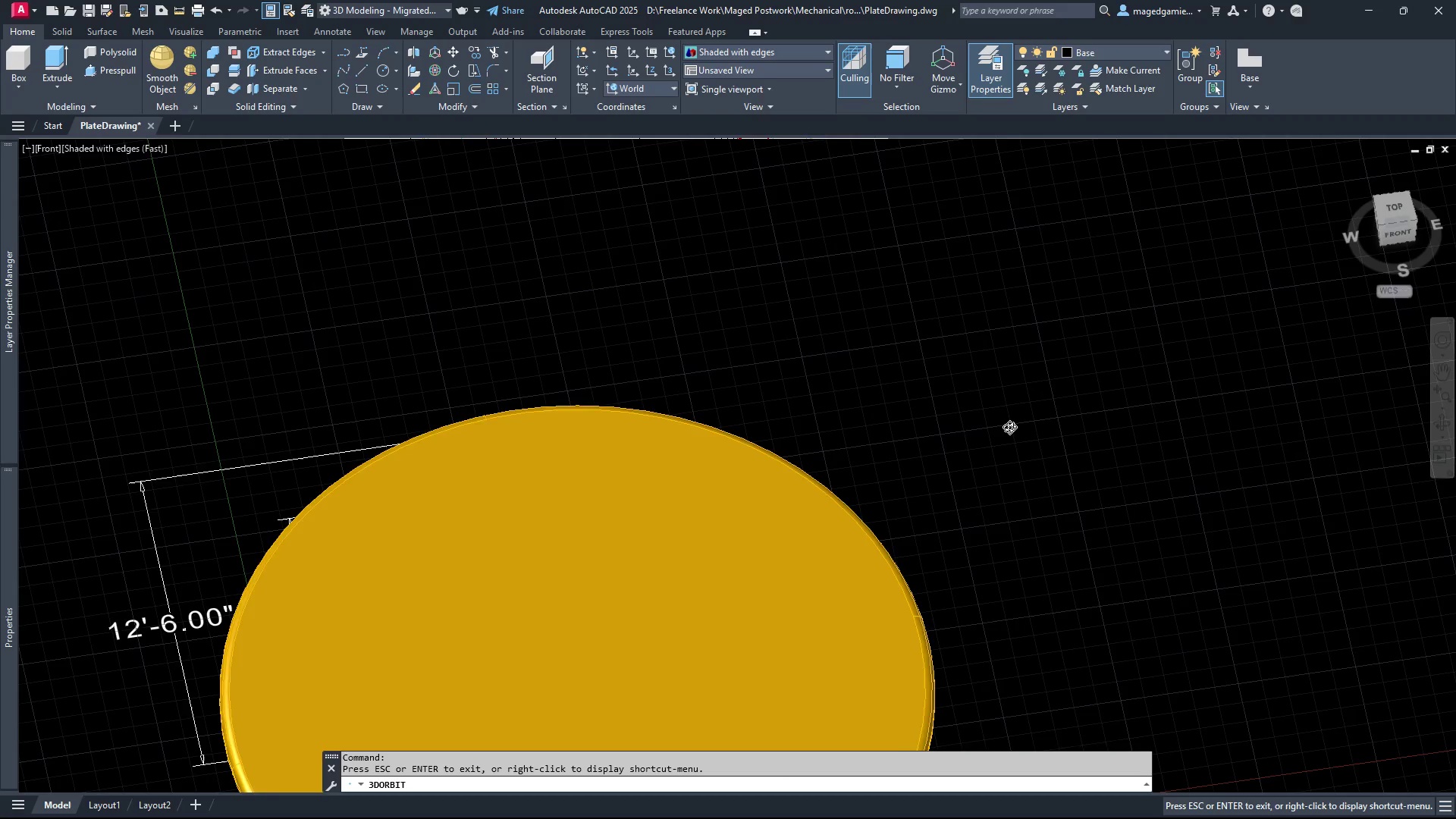 
scroll: coordinate [1003, 428], scroll_direction: down, amount: 17.0
 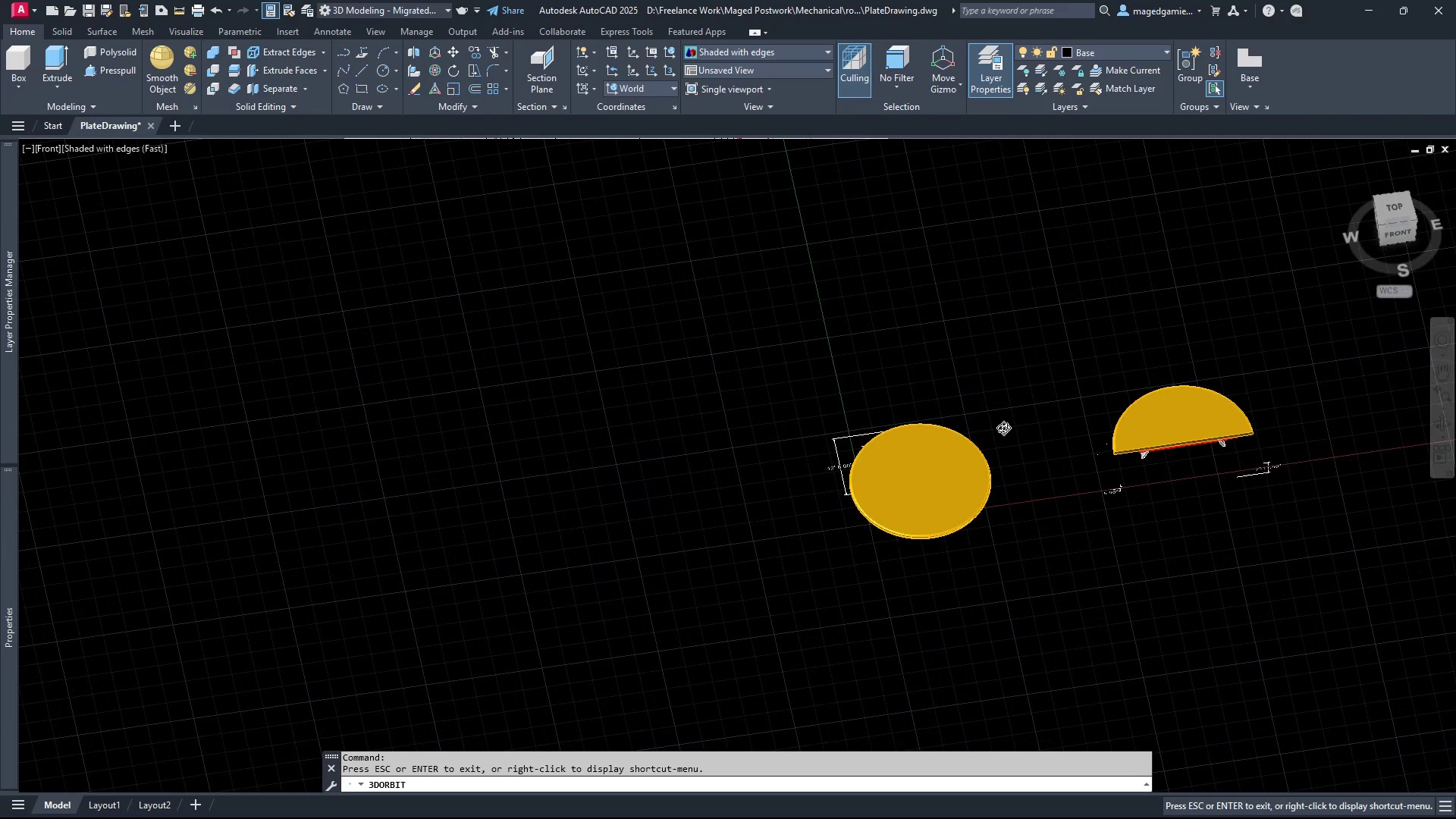 
scroll: coordinate [754, 708], scroll_direction: up, amount: 13.0
 